 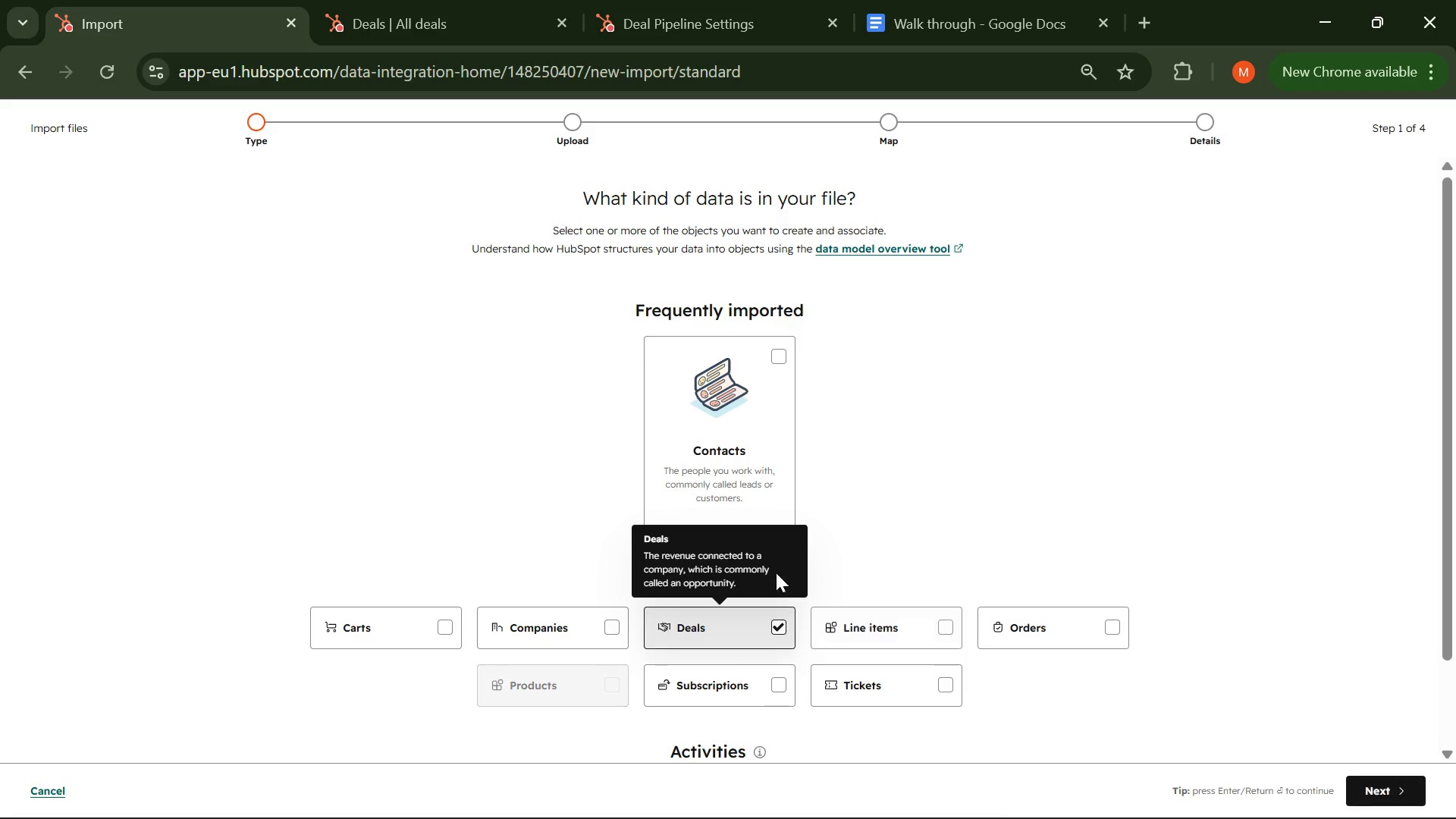 
left_click([777, 368])
 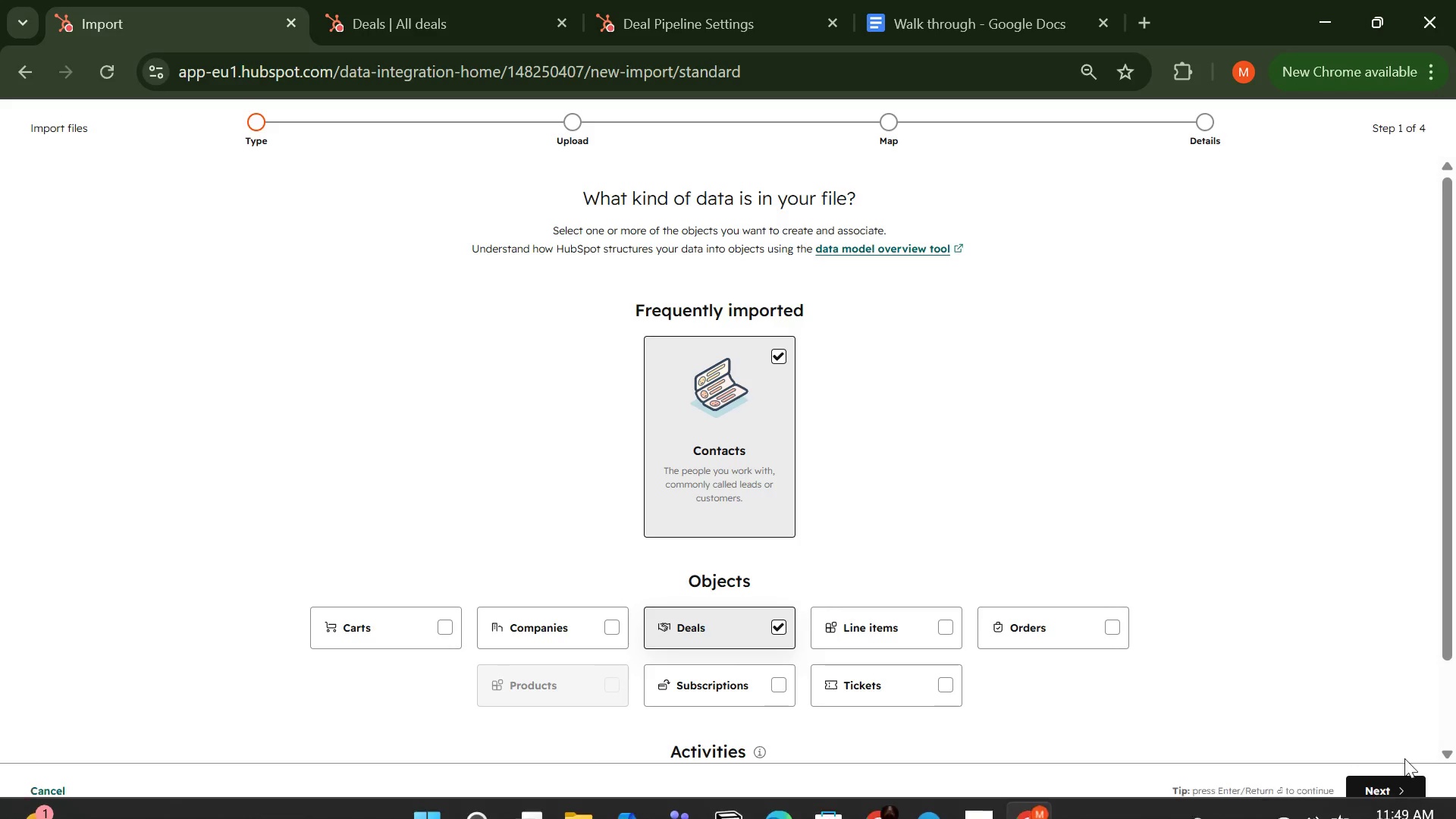 
left_click([1395, 786])
 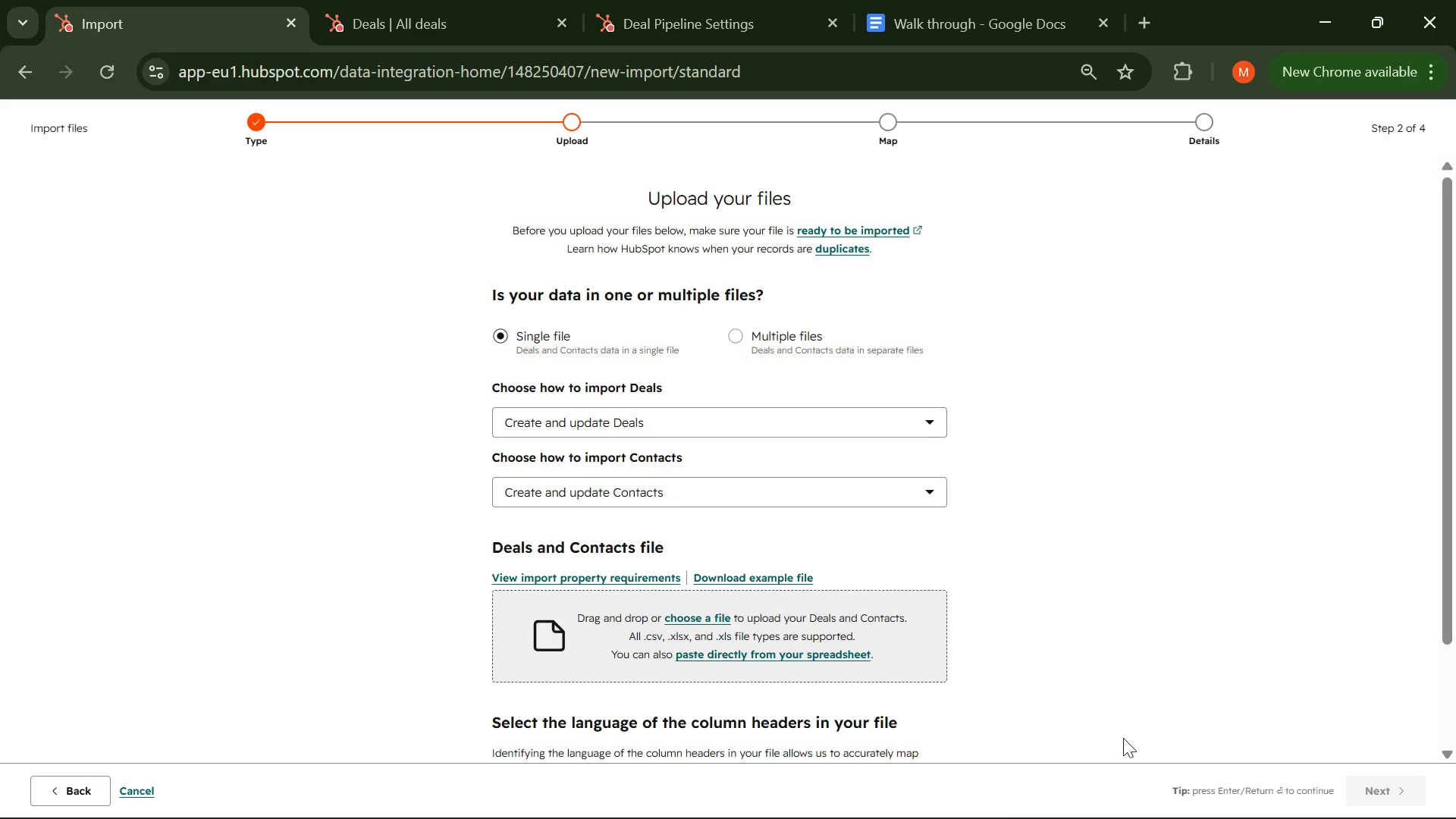 
left_click([698, 617])
 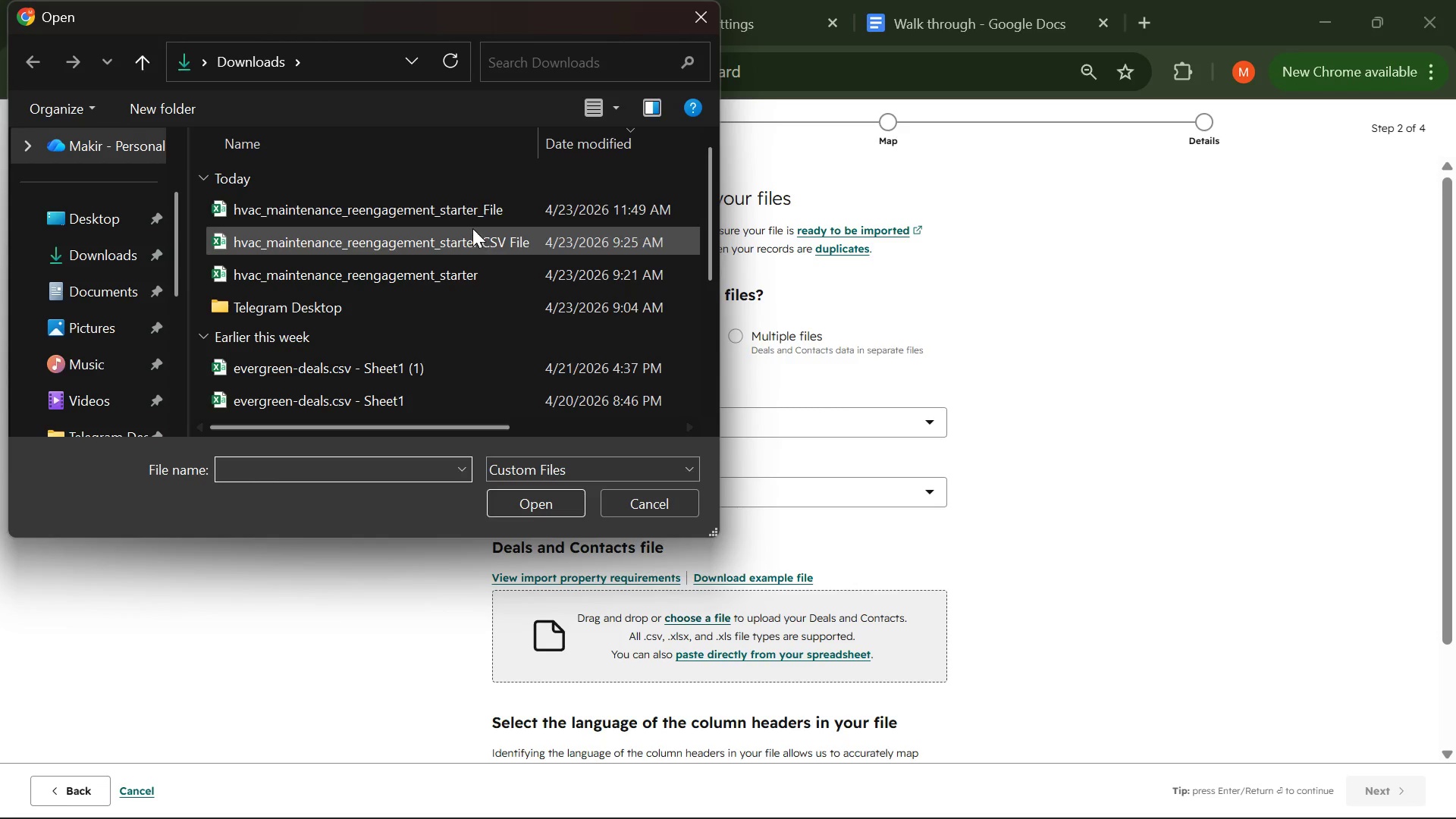 
double_click([466, 215])
 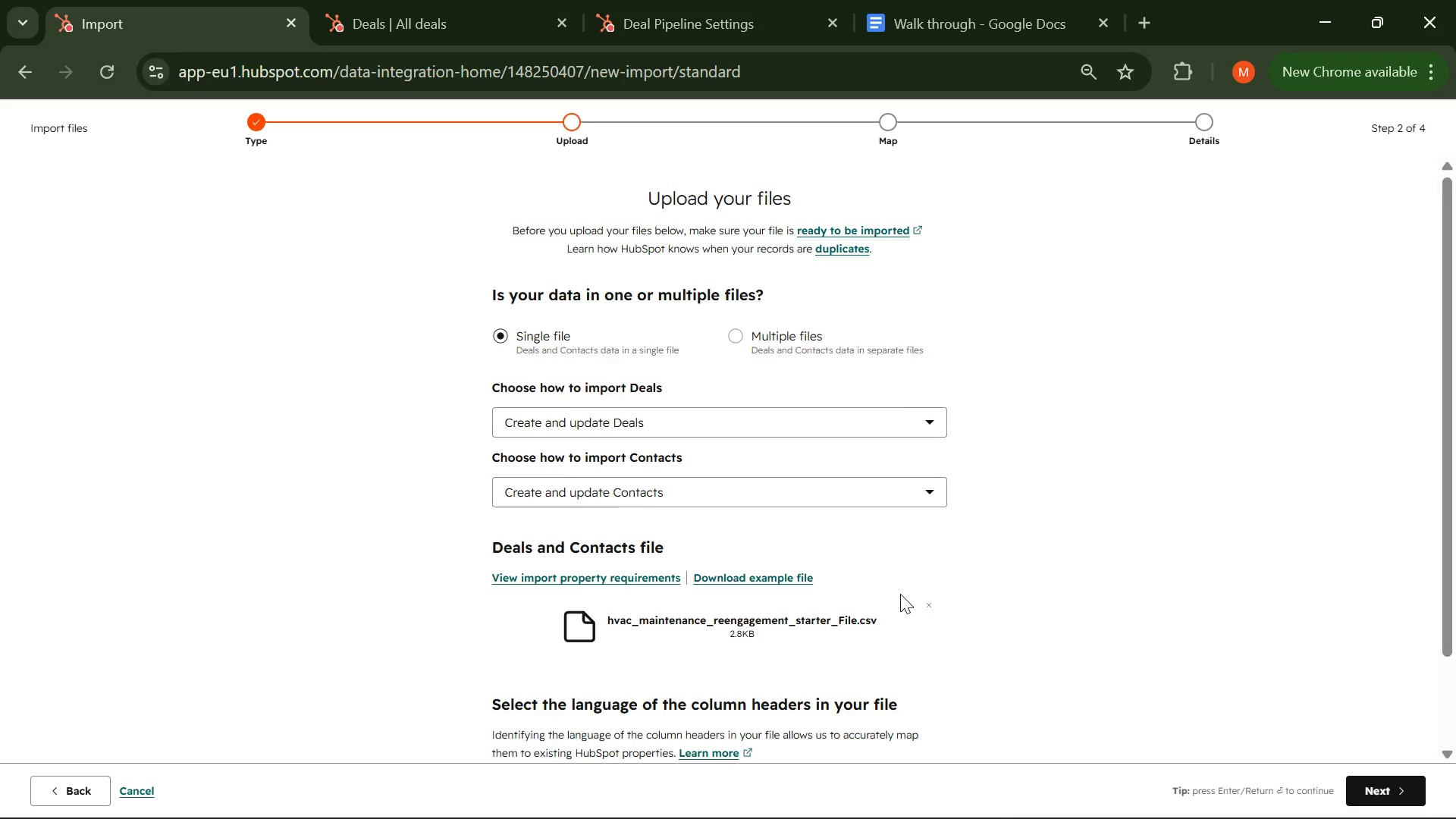 
scroll: coordinate [900, 594], scroll_direction: down, amount: 2.0
 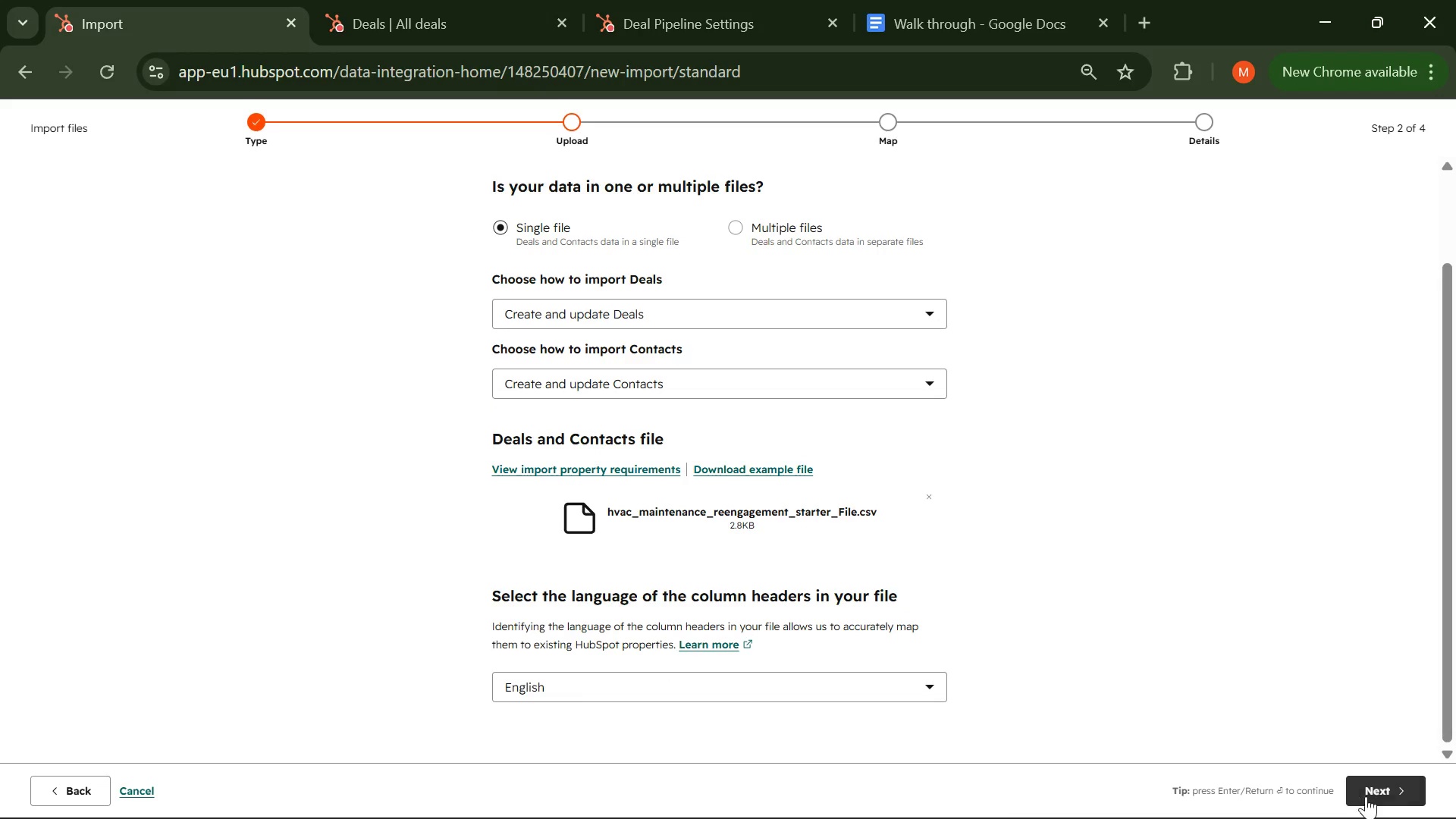 
left_click([1369, 797])
 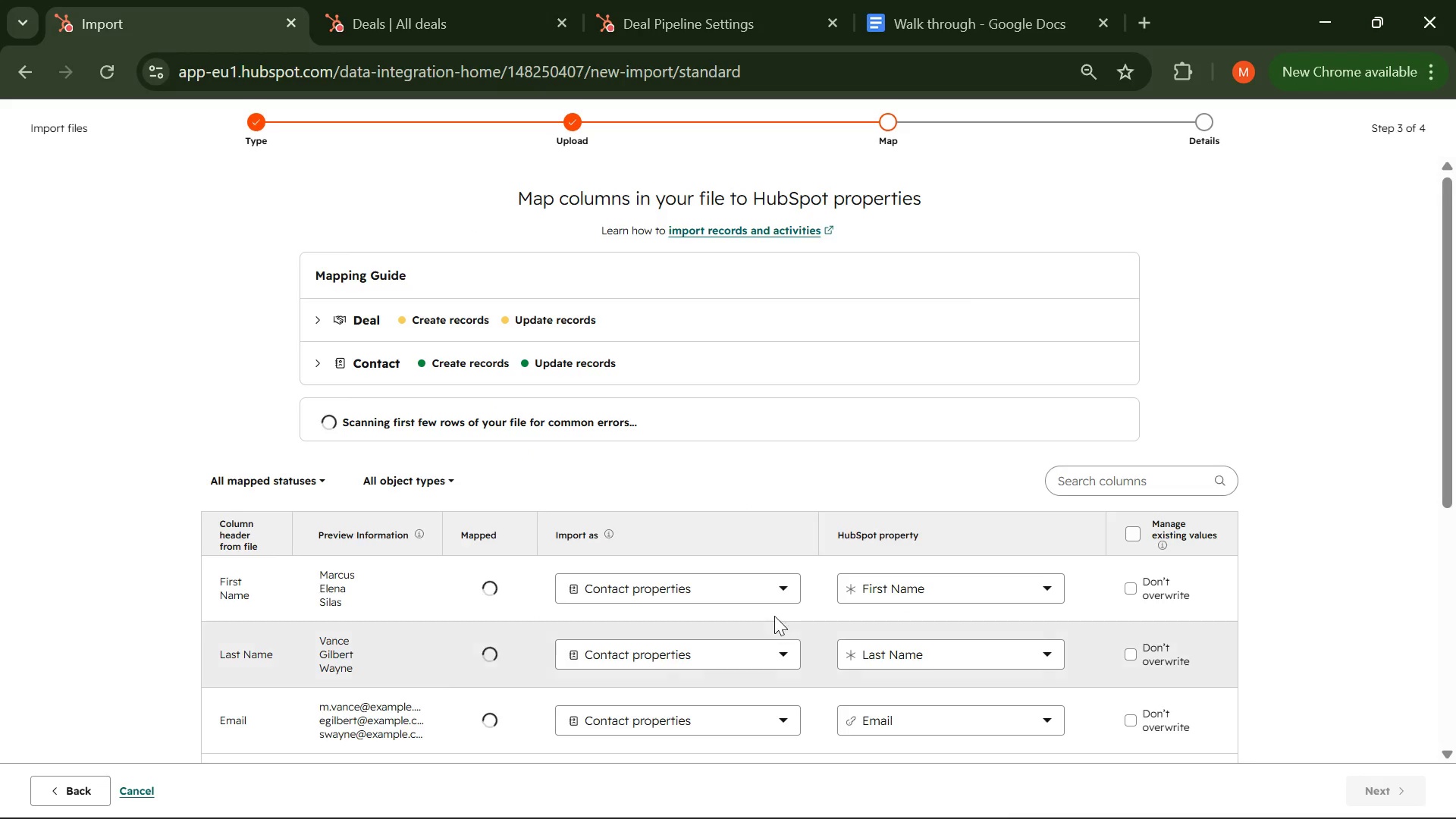 
scroll: coordinate [731, 575], scroll_direction: down, amount: 4.0
 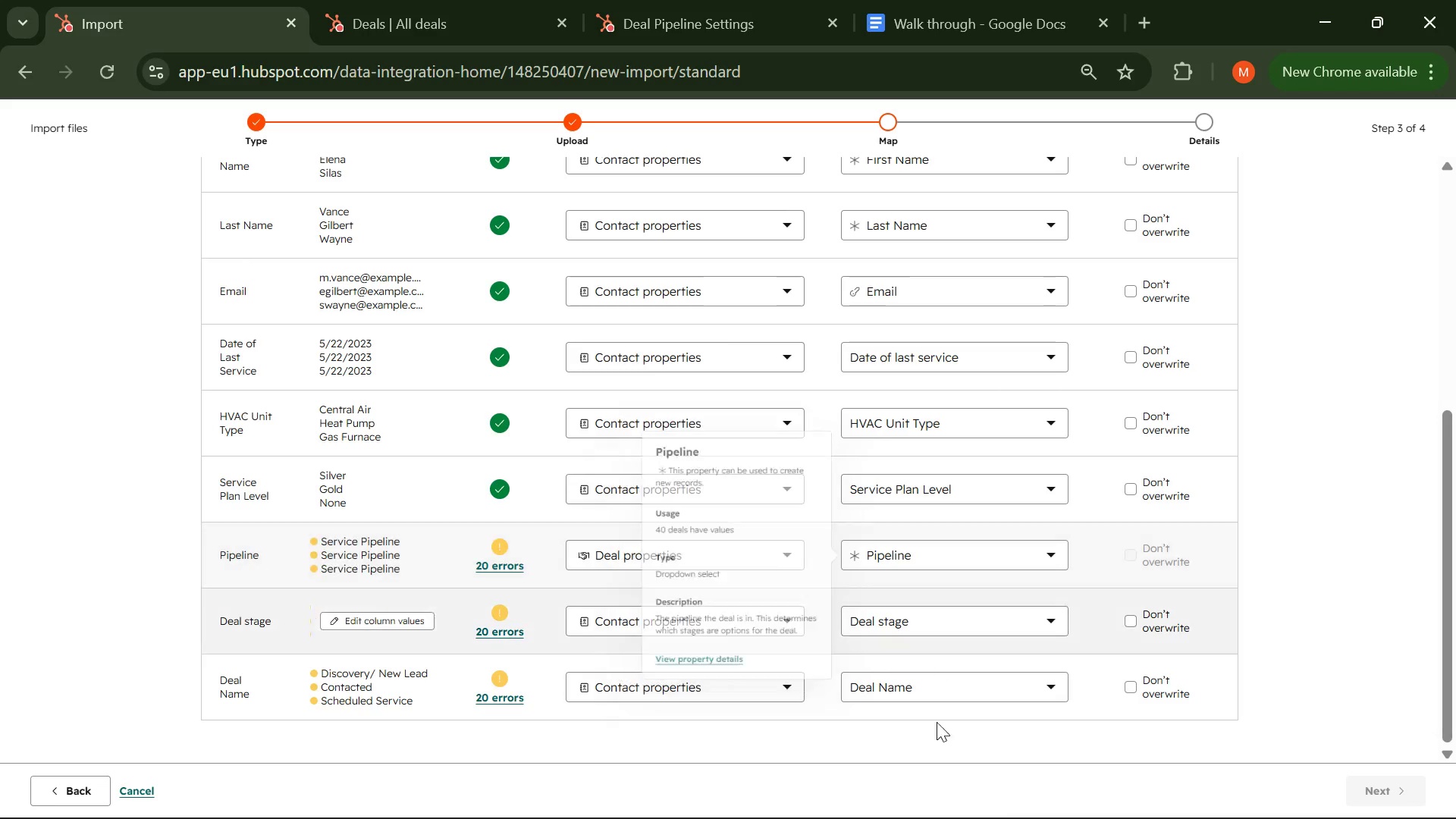 
left_click([1007, 548])
 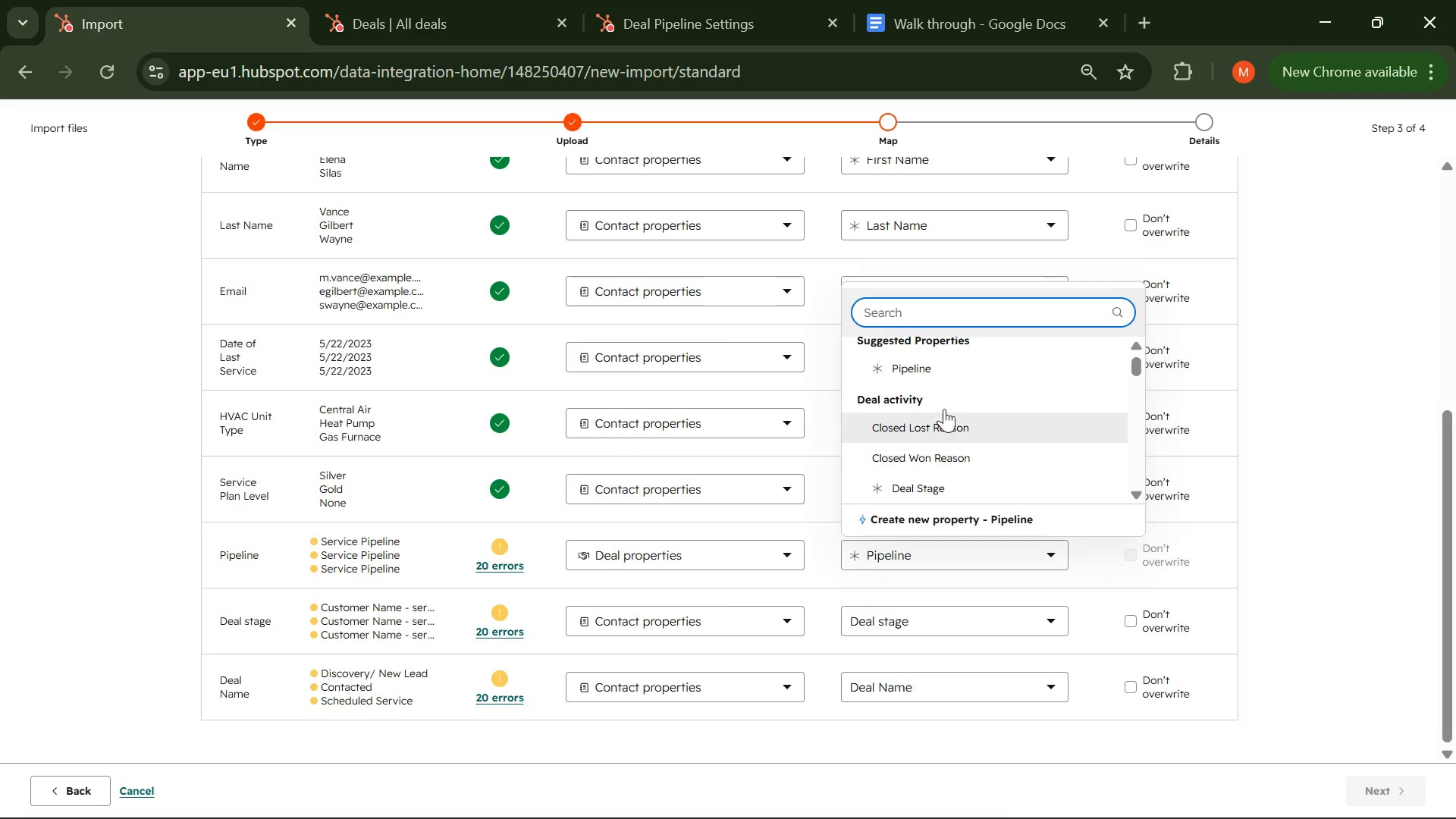 
left_click([931, 372])
 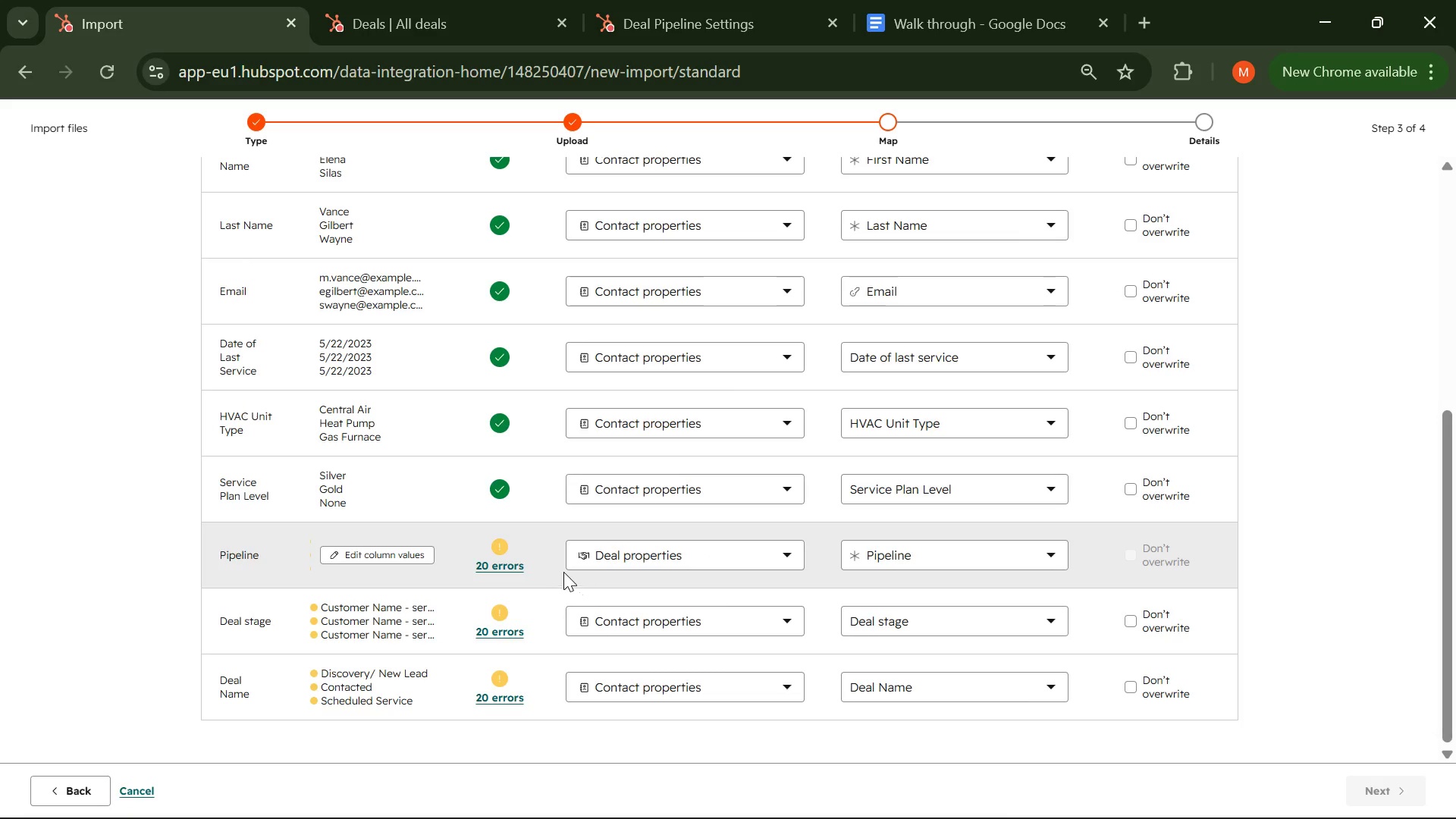 
left_click([492, 560])
 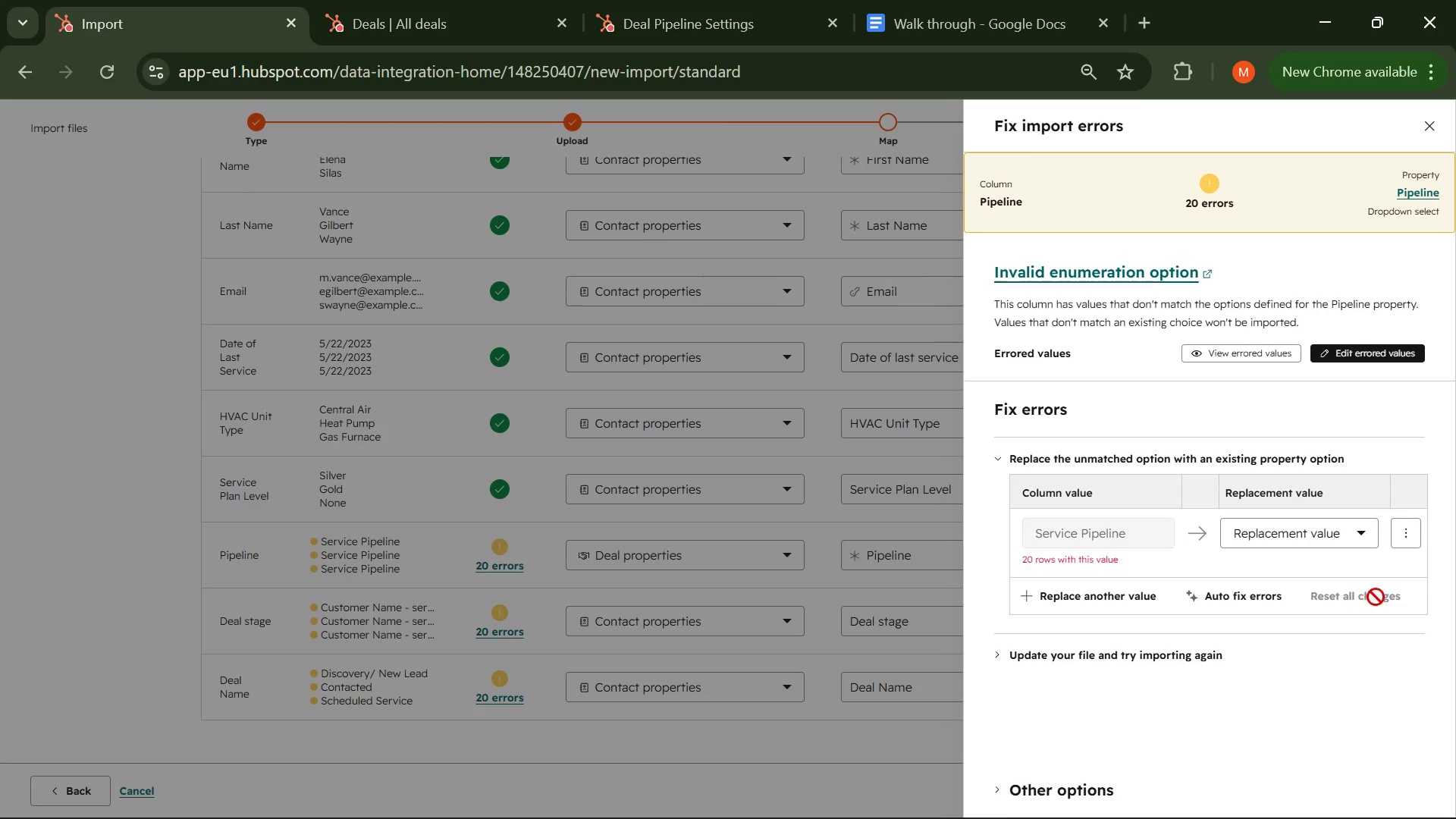 
left_click([1360, 535])
 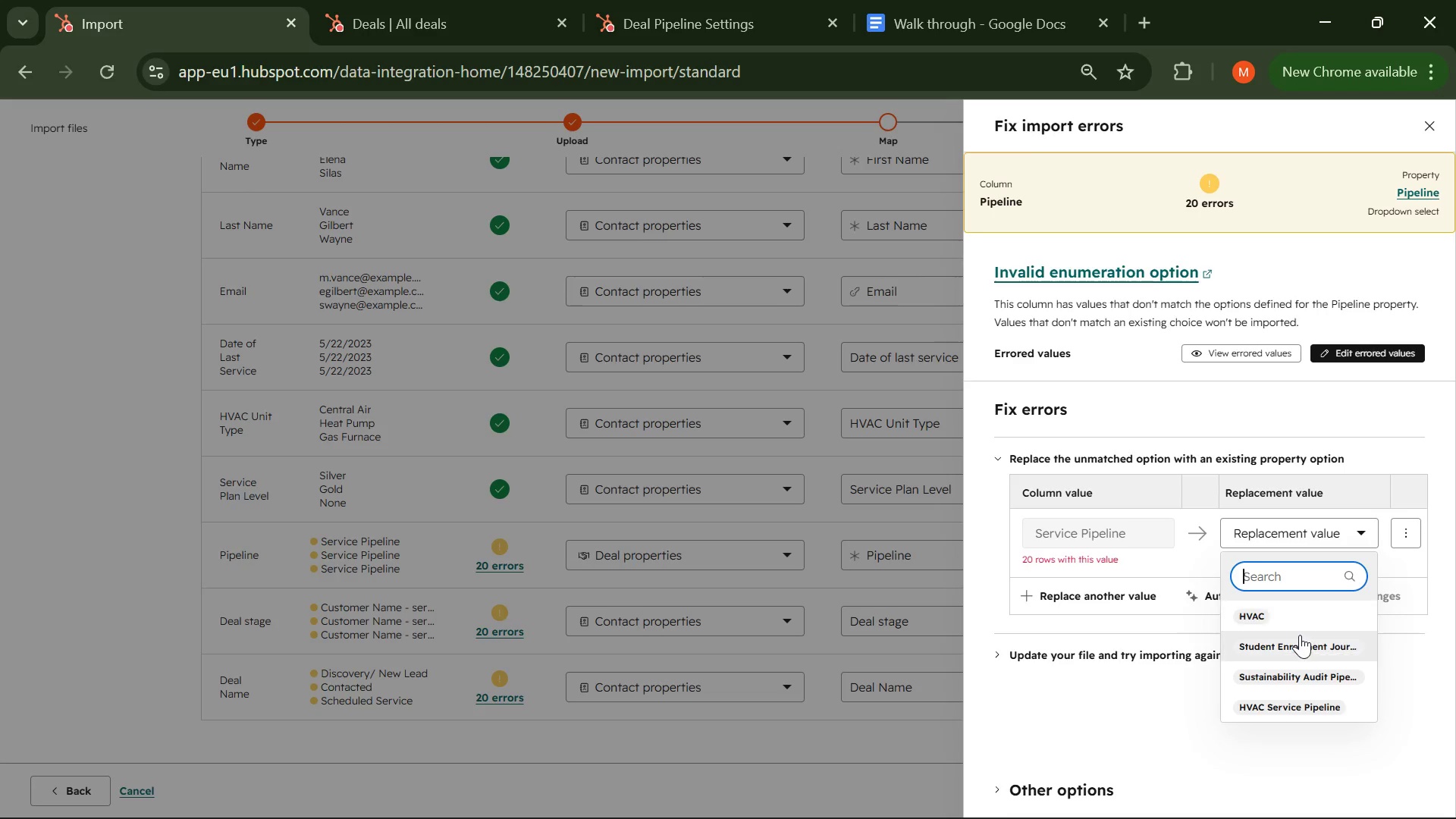 
scroll: coordinate [1300, 635], scroll_direction: down, amount: 2.0
 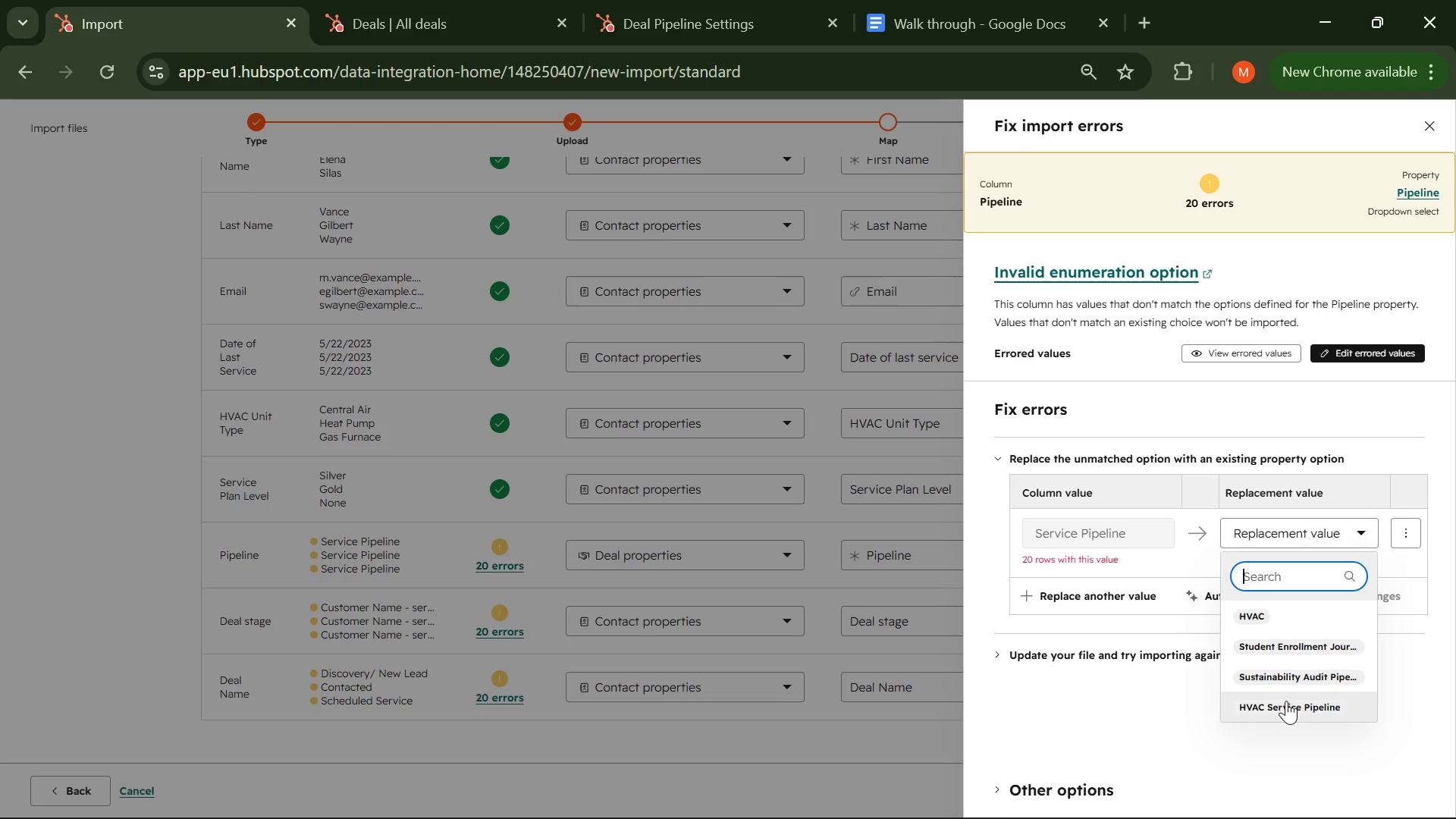 
left_click([1286, 701])
 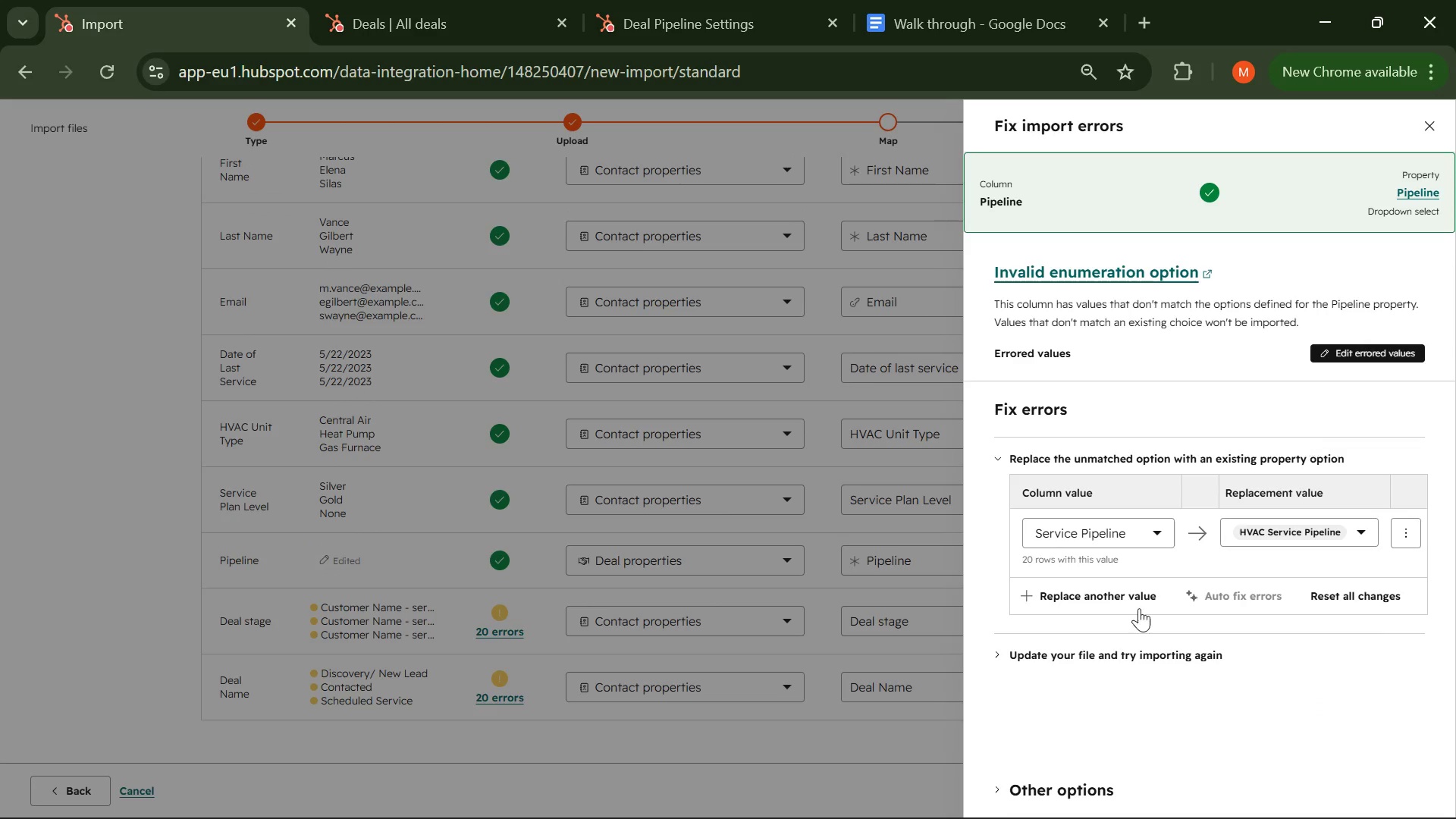 
scroll: coordinate [1210, 563], scroll_direction: down, amount: 2.0
 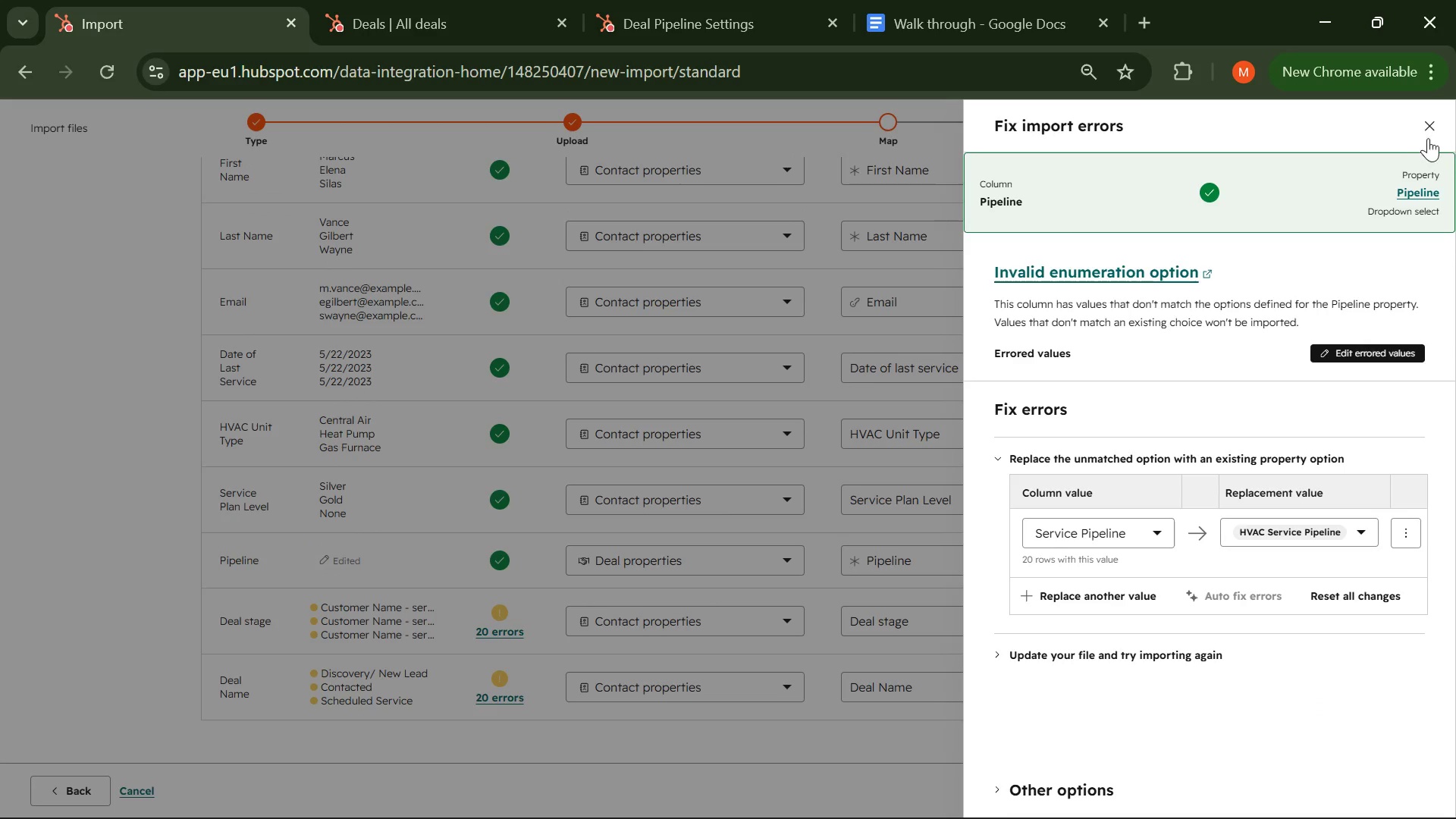 
left_click([1417, 130])
 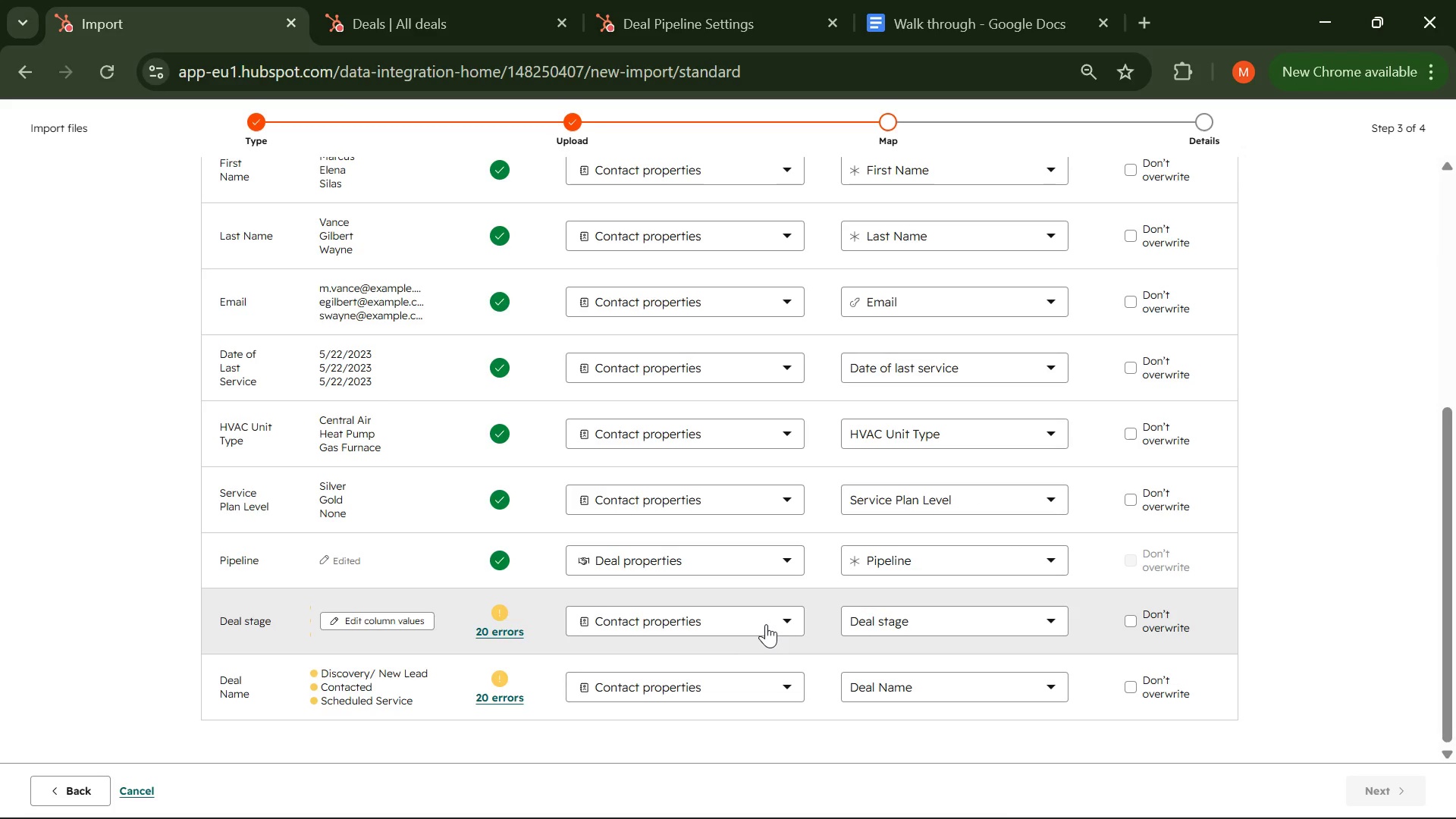 
left_click([813, 629])
 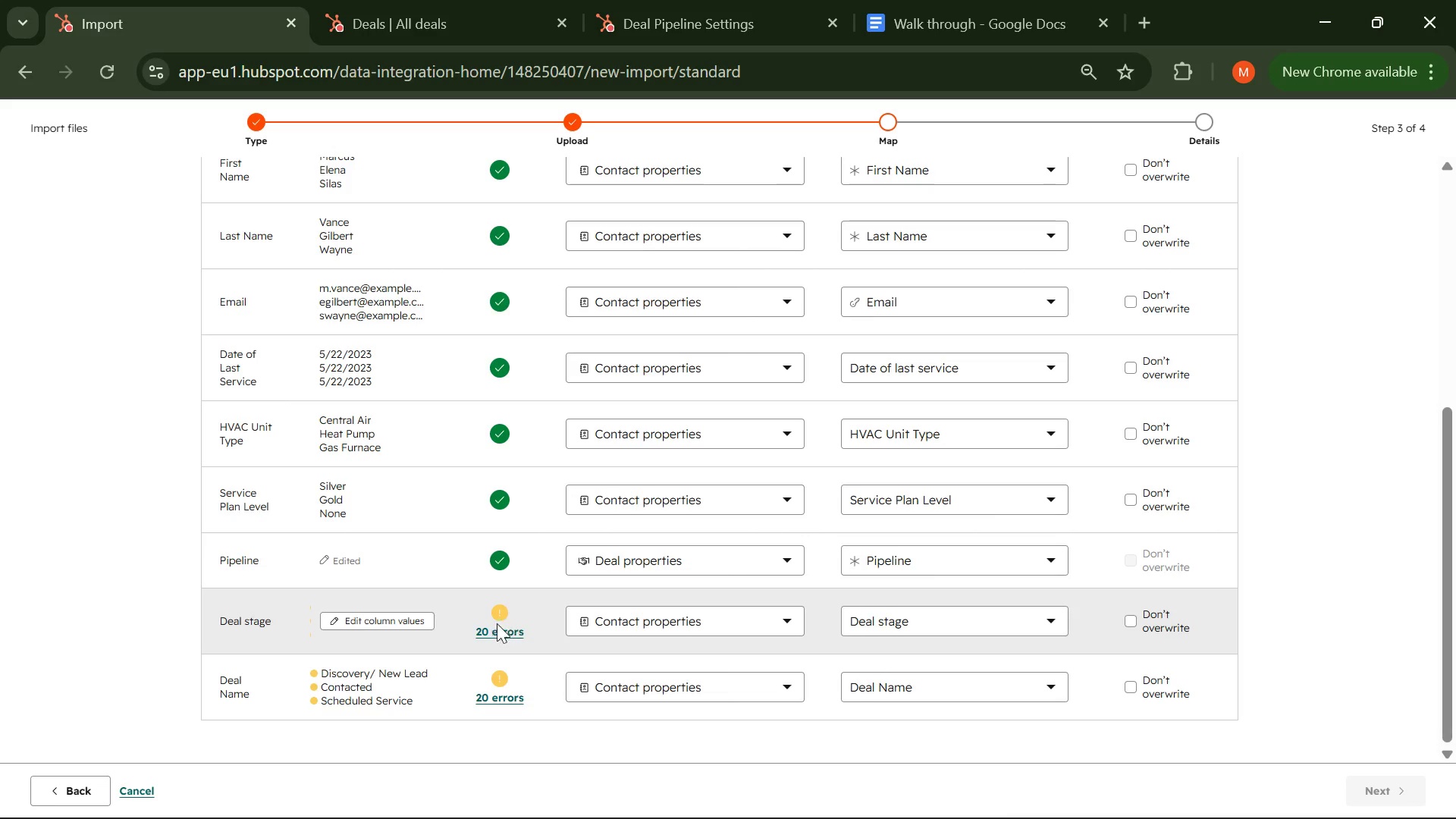 
left_click([493, 631])
 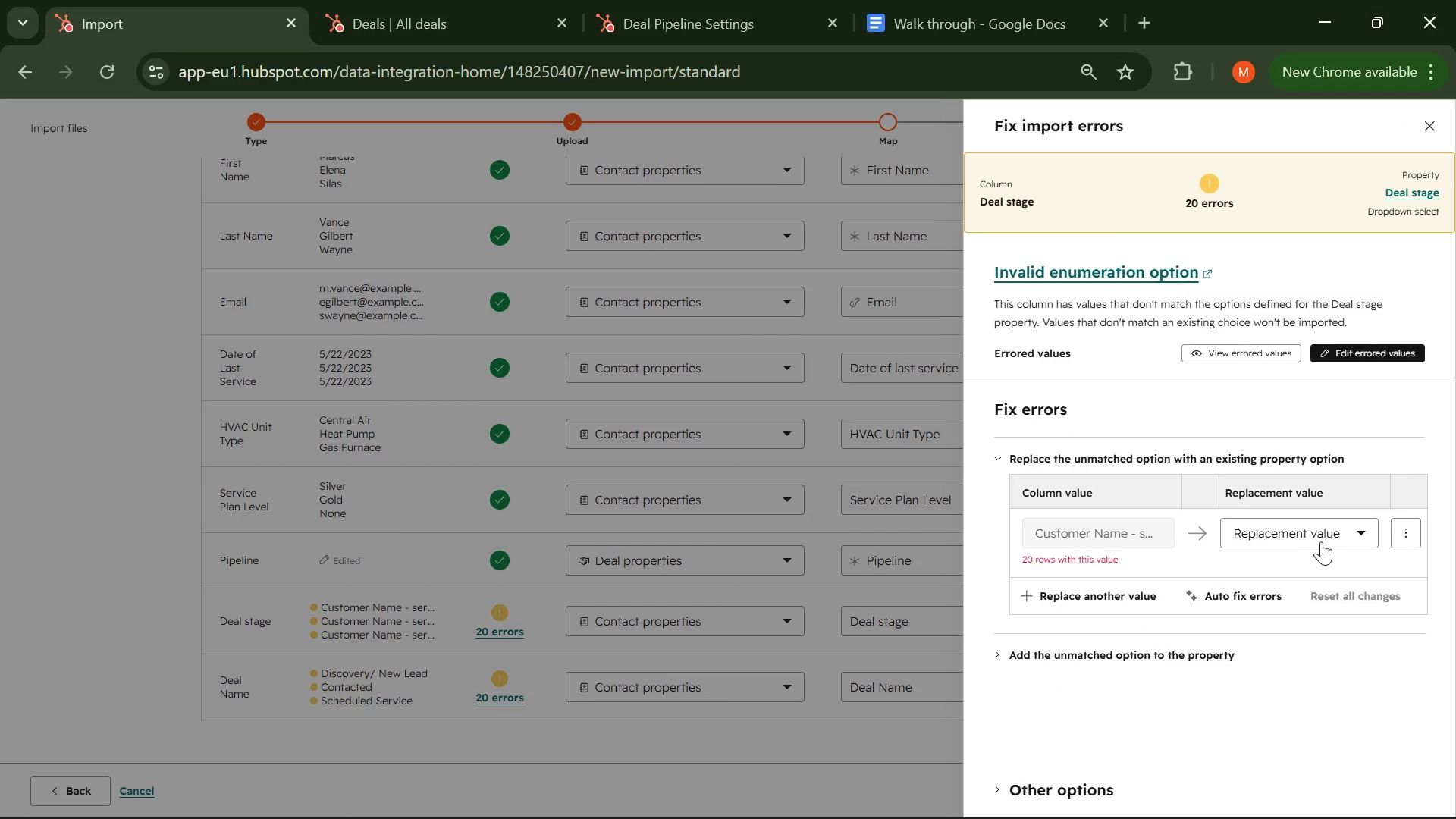 
left_click([1343, 532])
 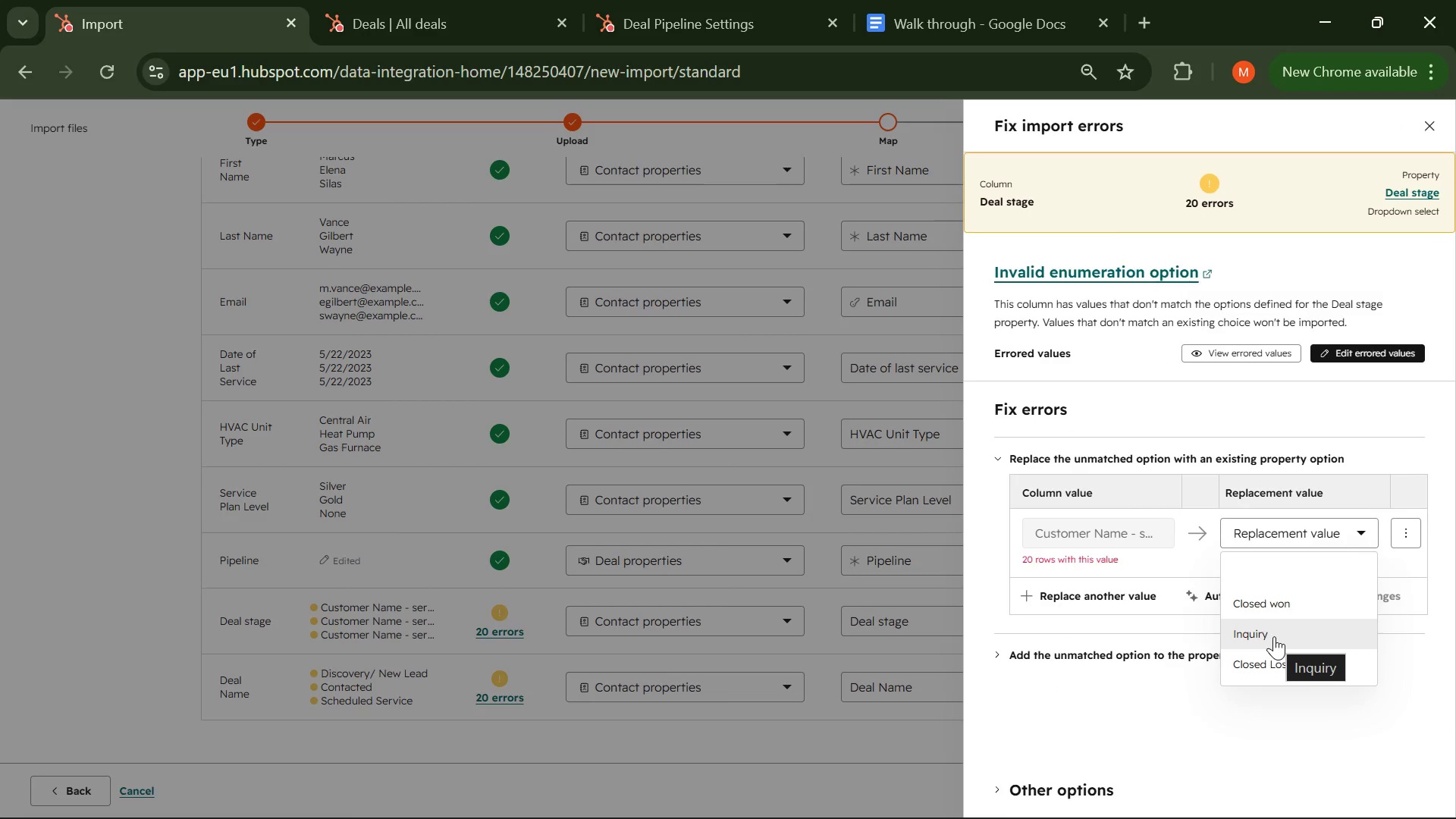 
wait(6.03)
 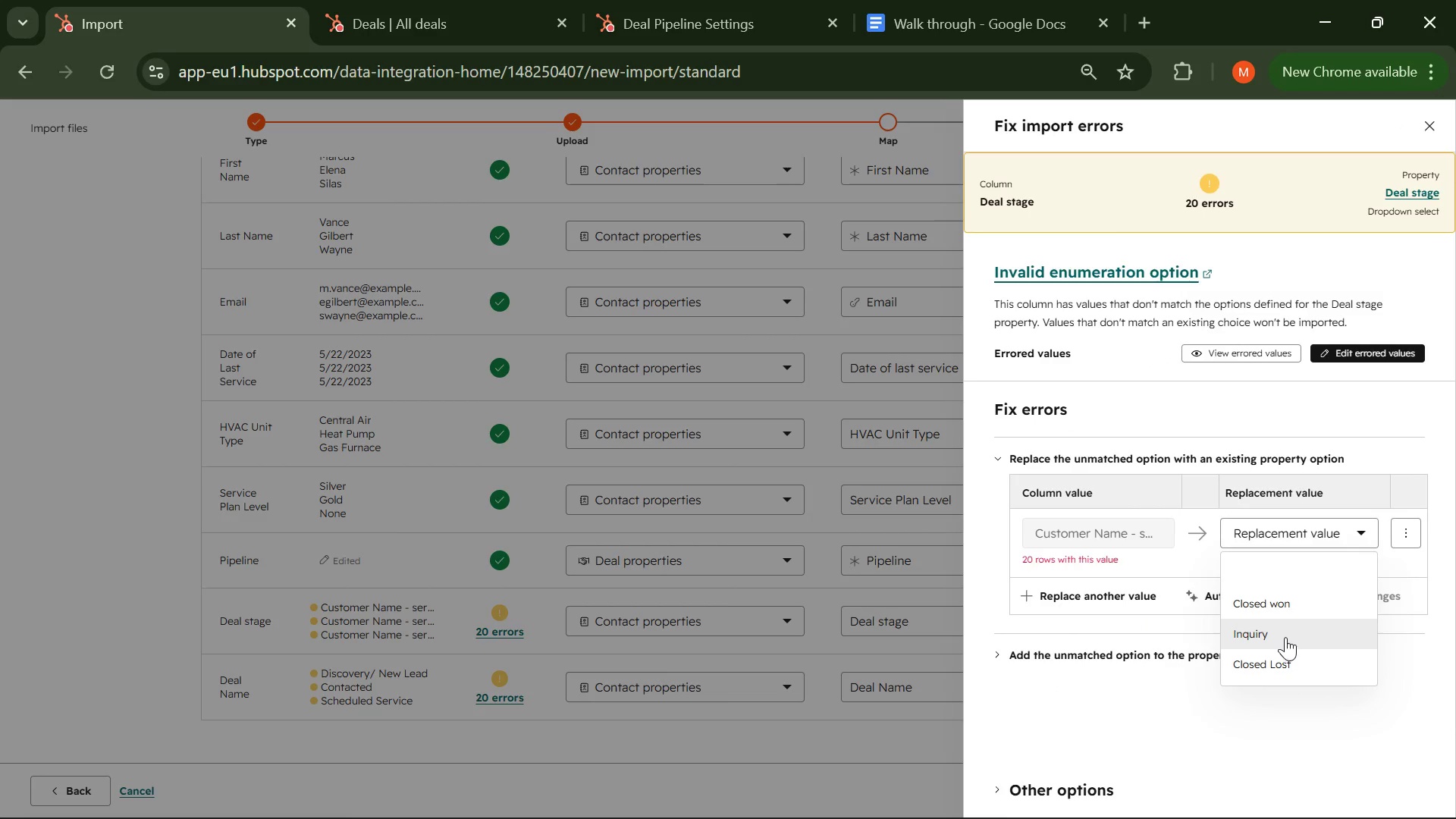 
left_click([610, 723])
 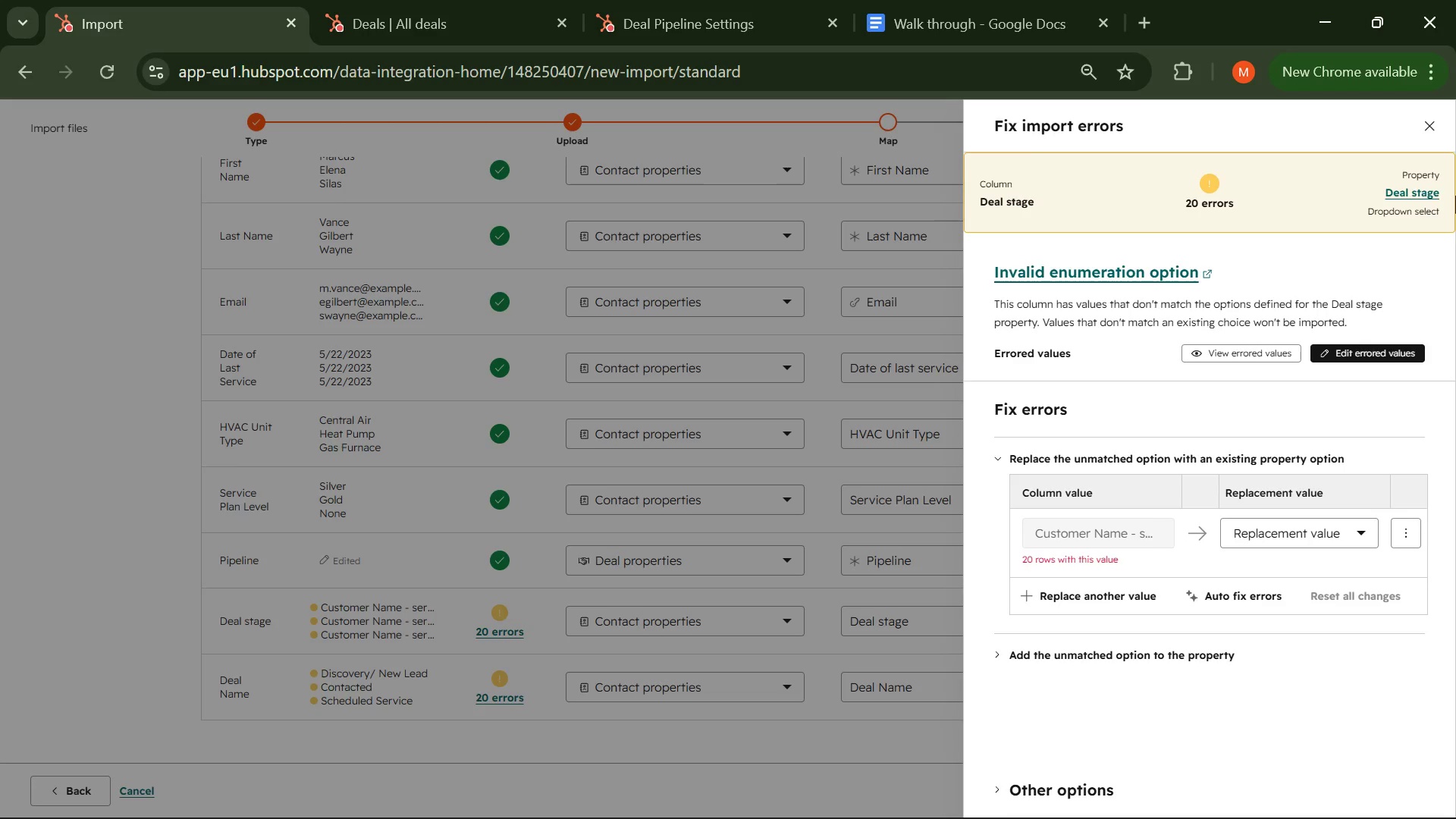 
left_click([1436, 136])
 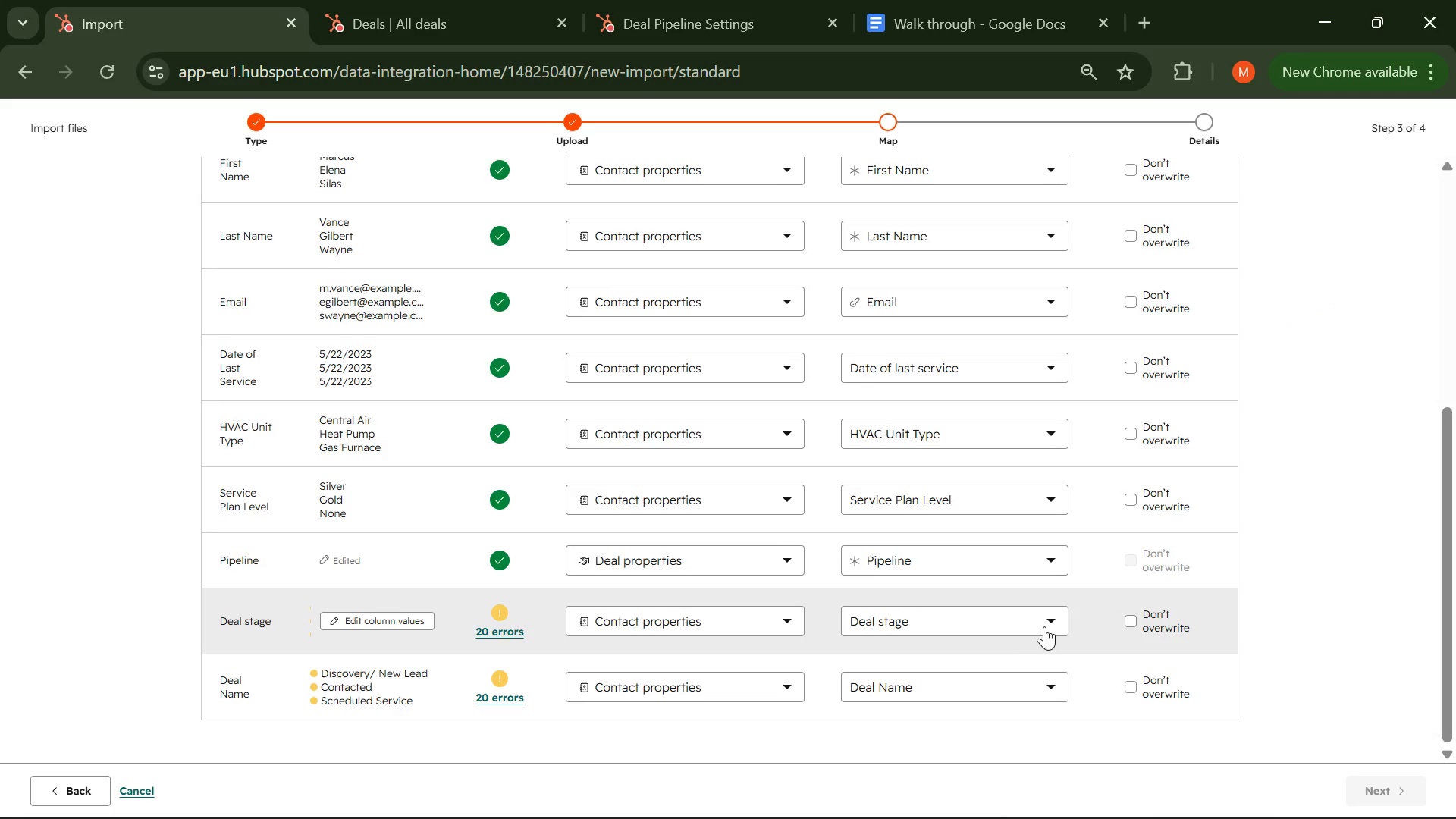 
left_click([1047, 622])
 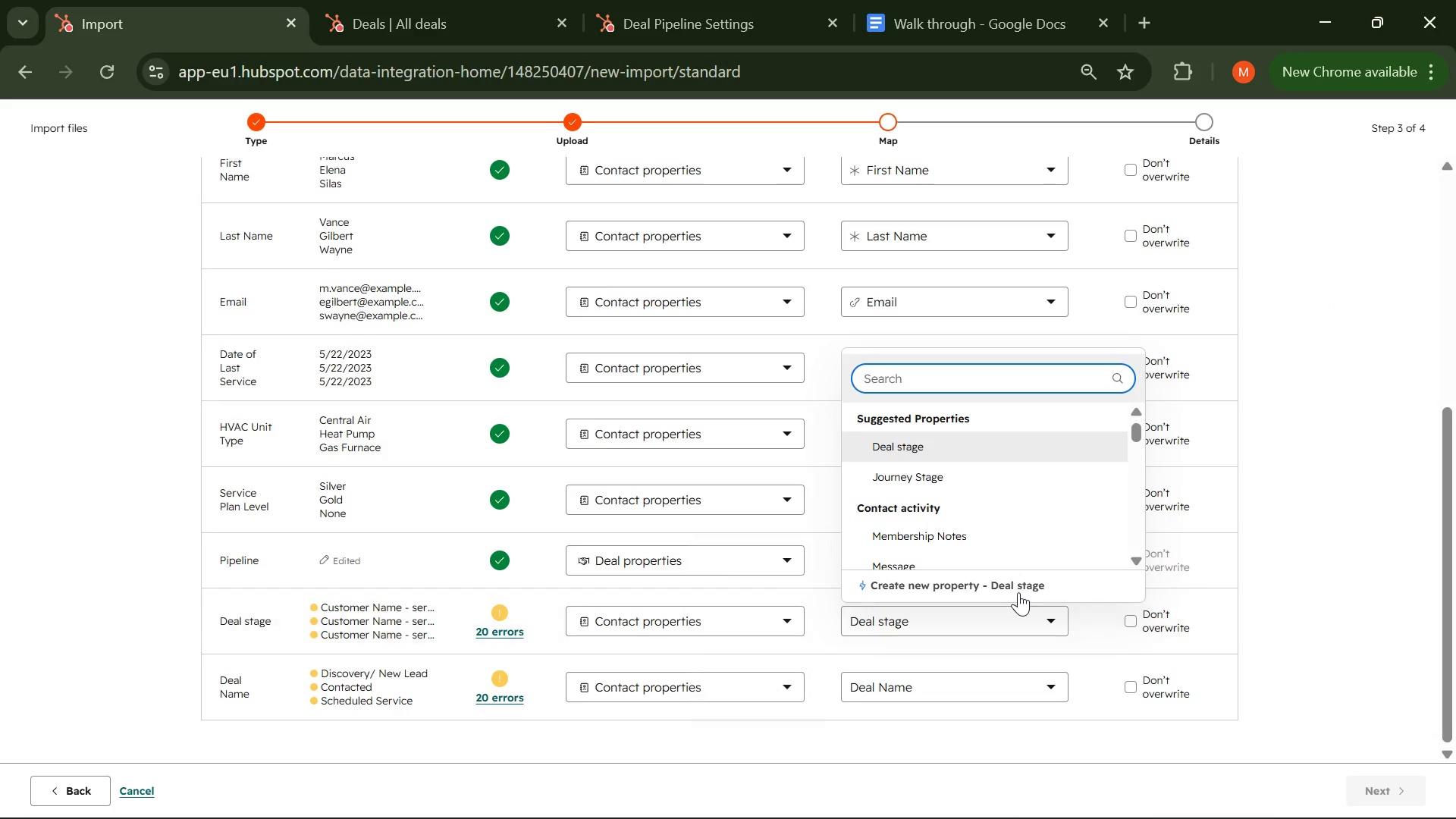 
left_click([1011, 585])
 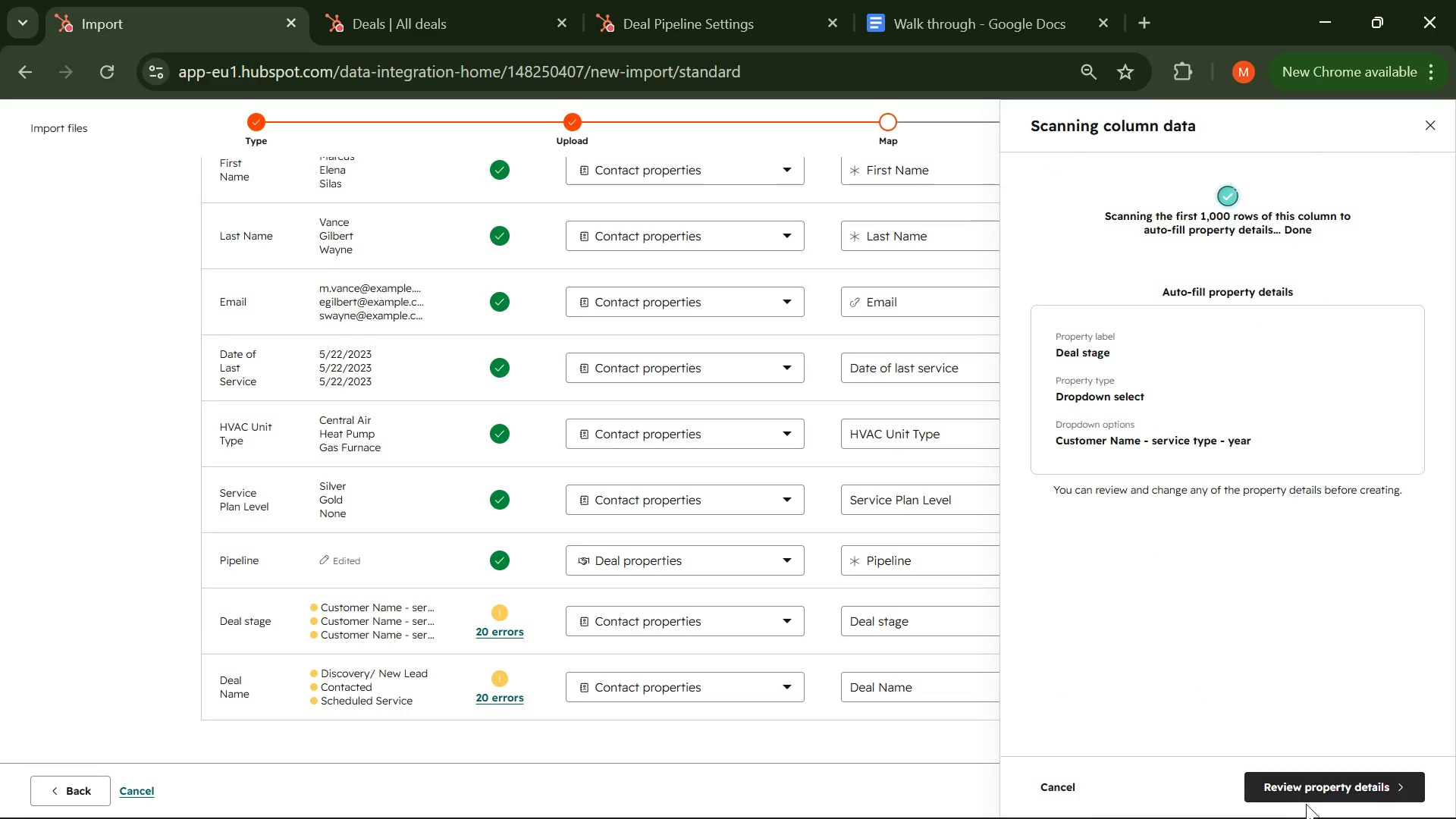 
double_click([1283, 792])
 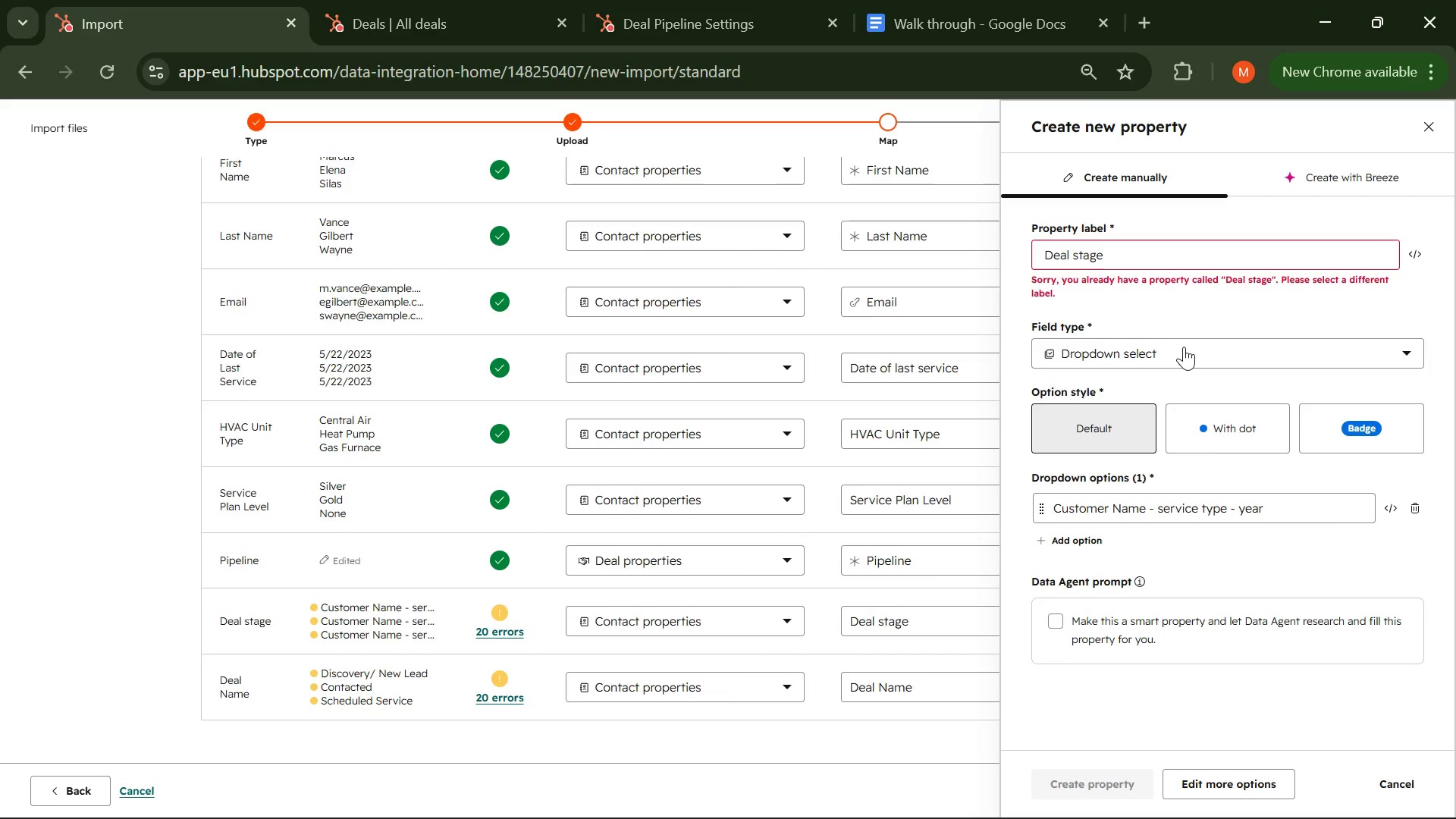 
left_click([1113, 254])
 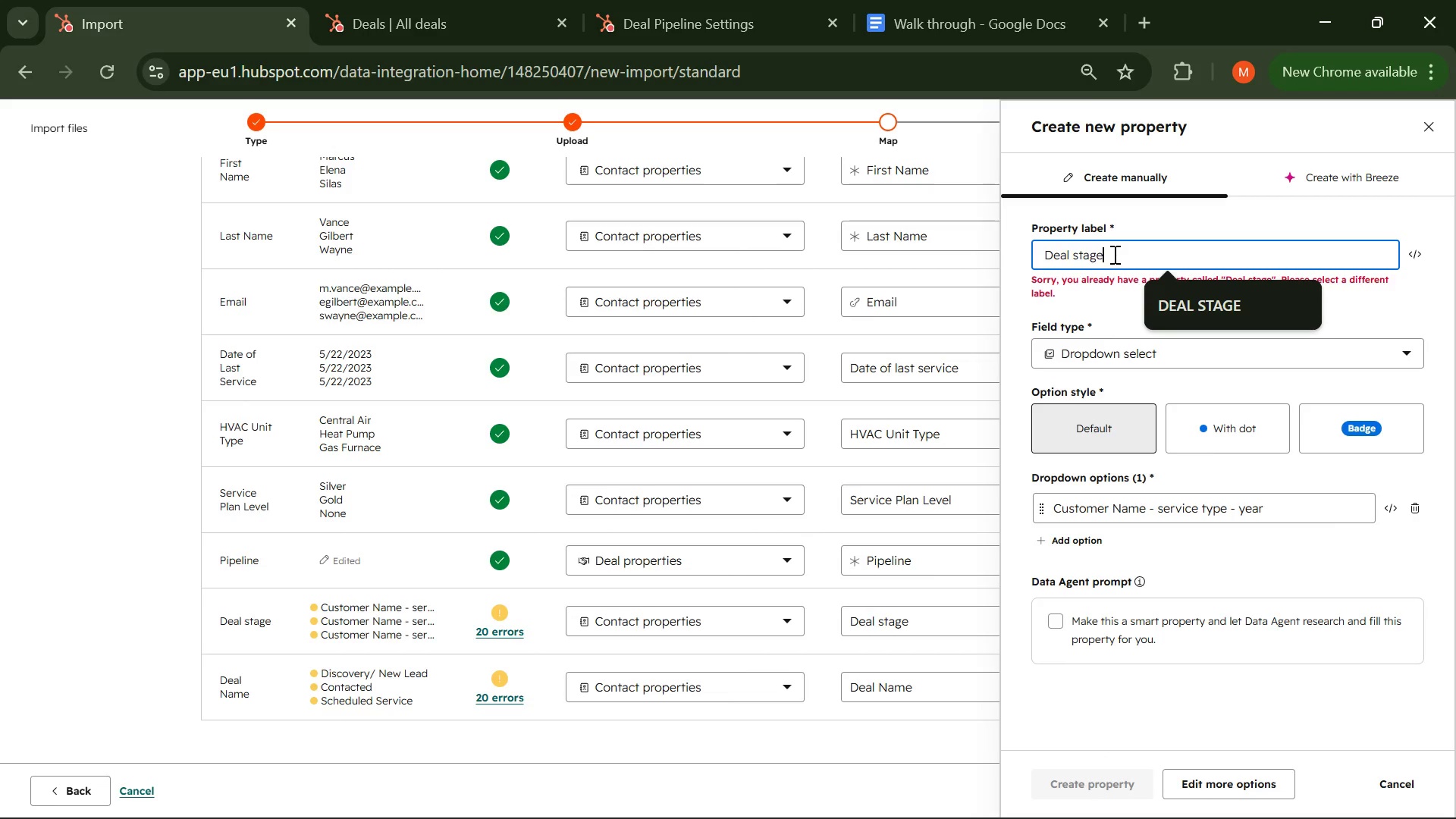 
left_click_drag(start_coordinate=[1114, 254], to_coordinate=[966, 264])
 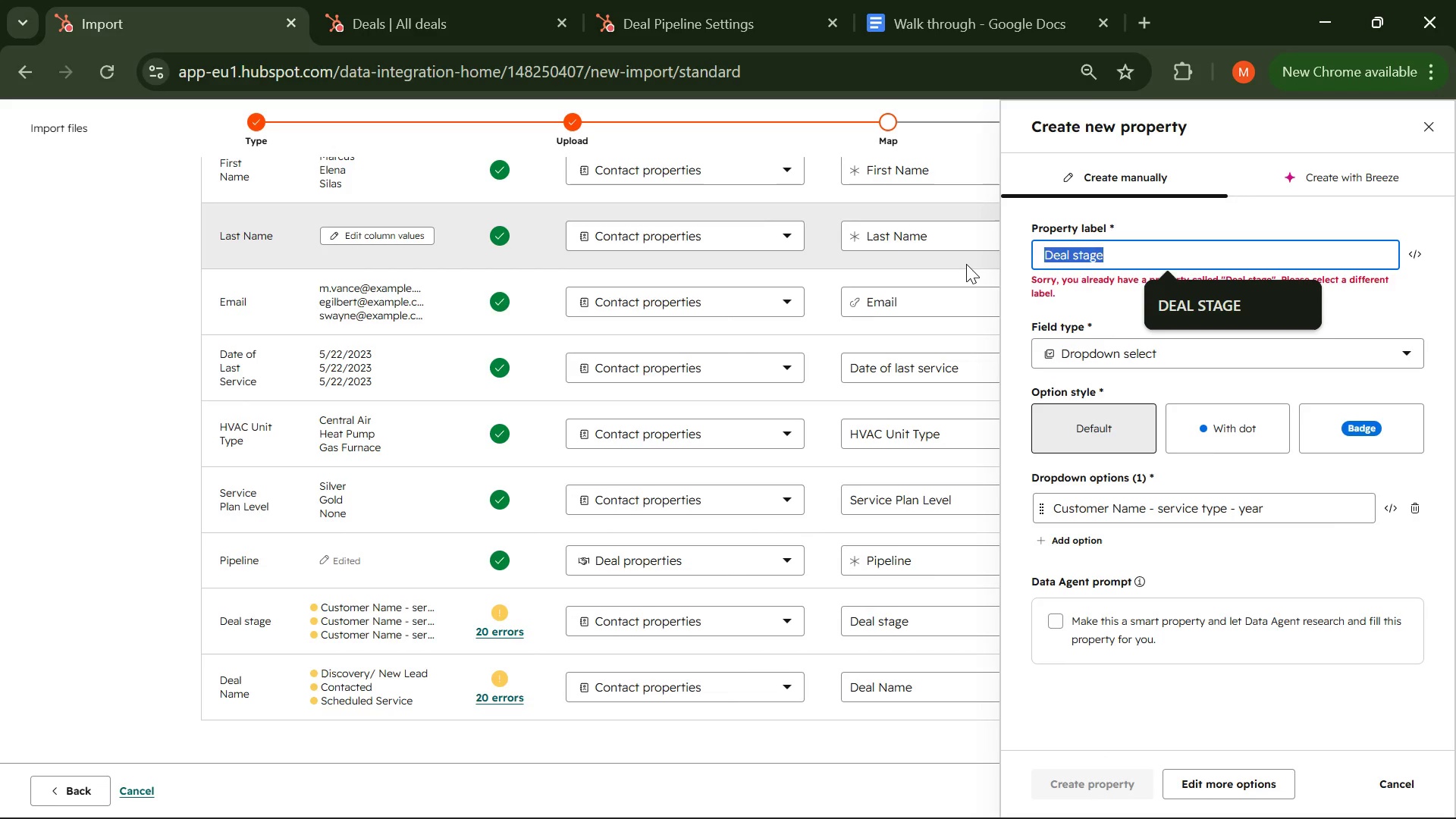 
key(CapsLock)
 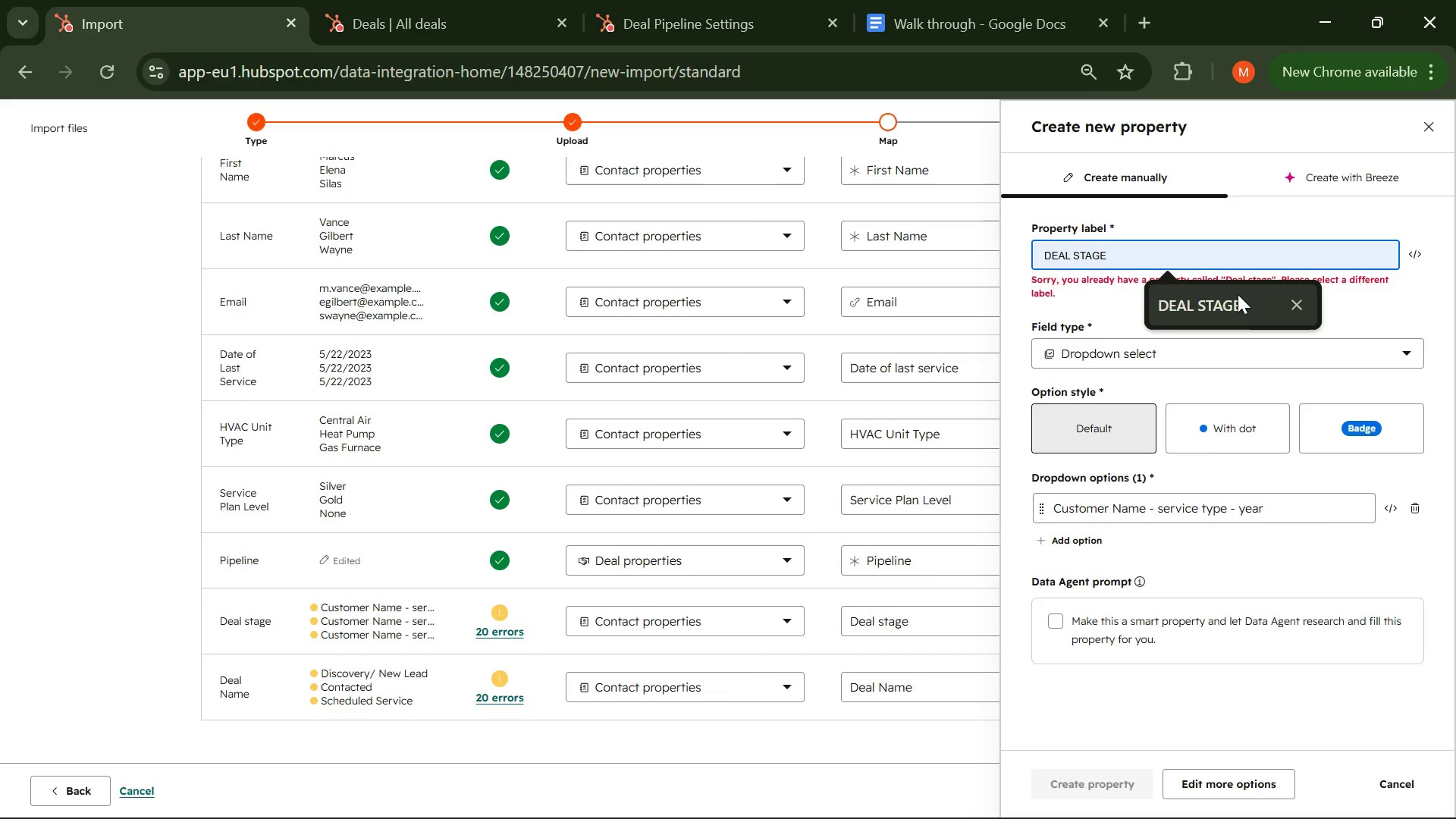 
left_click([1241, 301])
 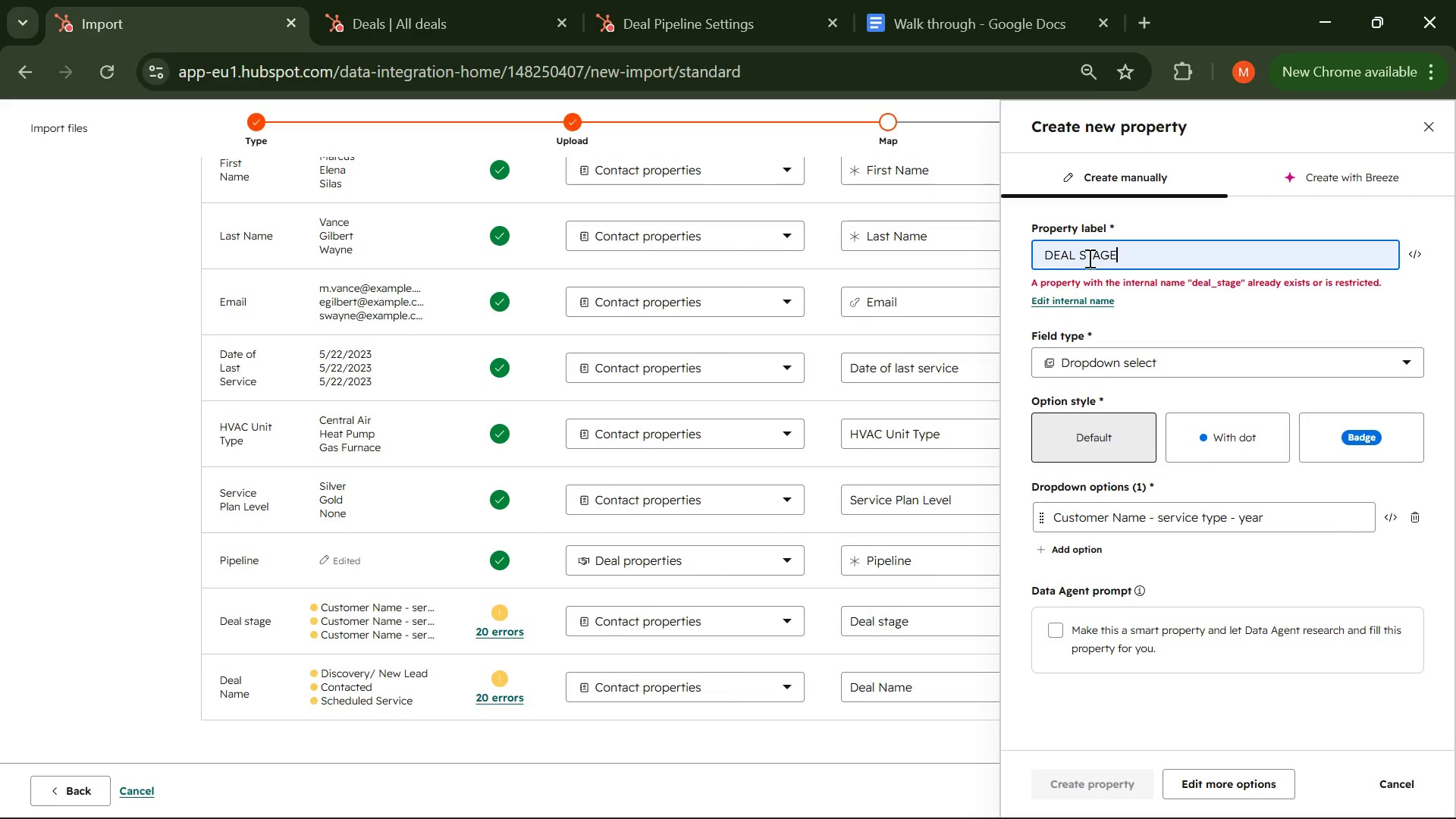 
wait(6.28)
 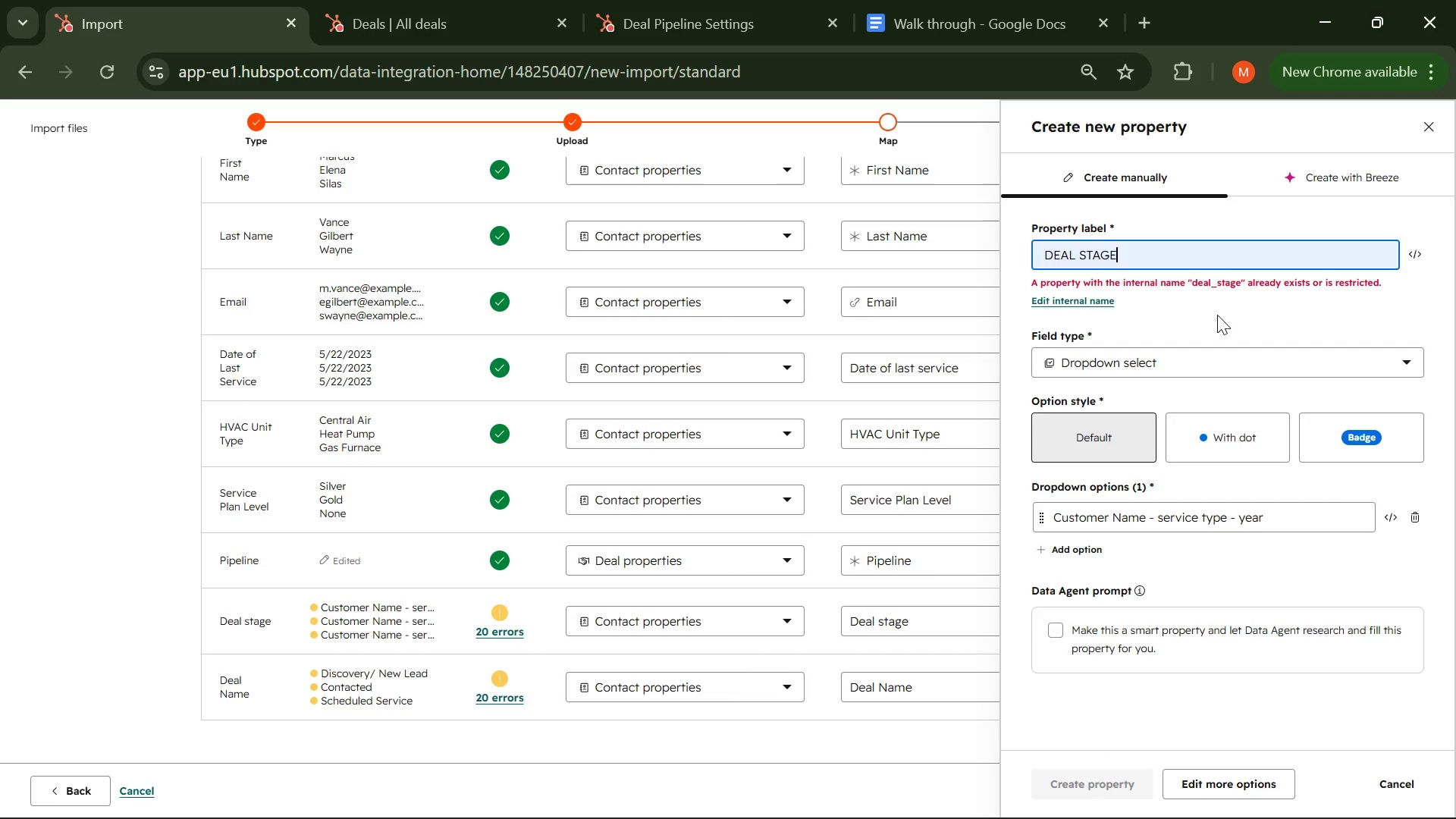 
left_click([1088, 258])
 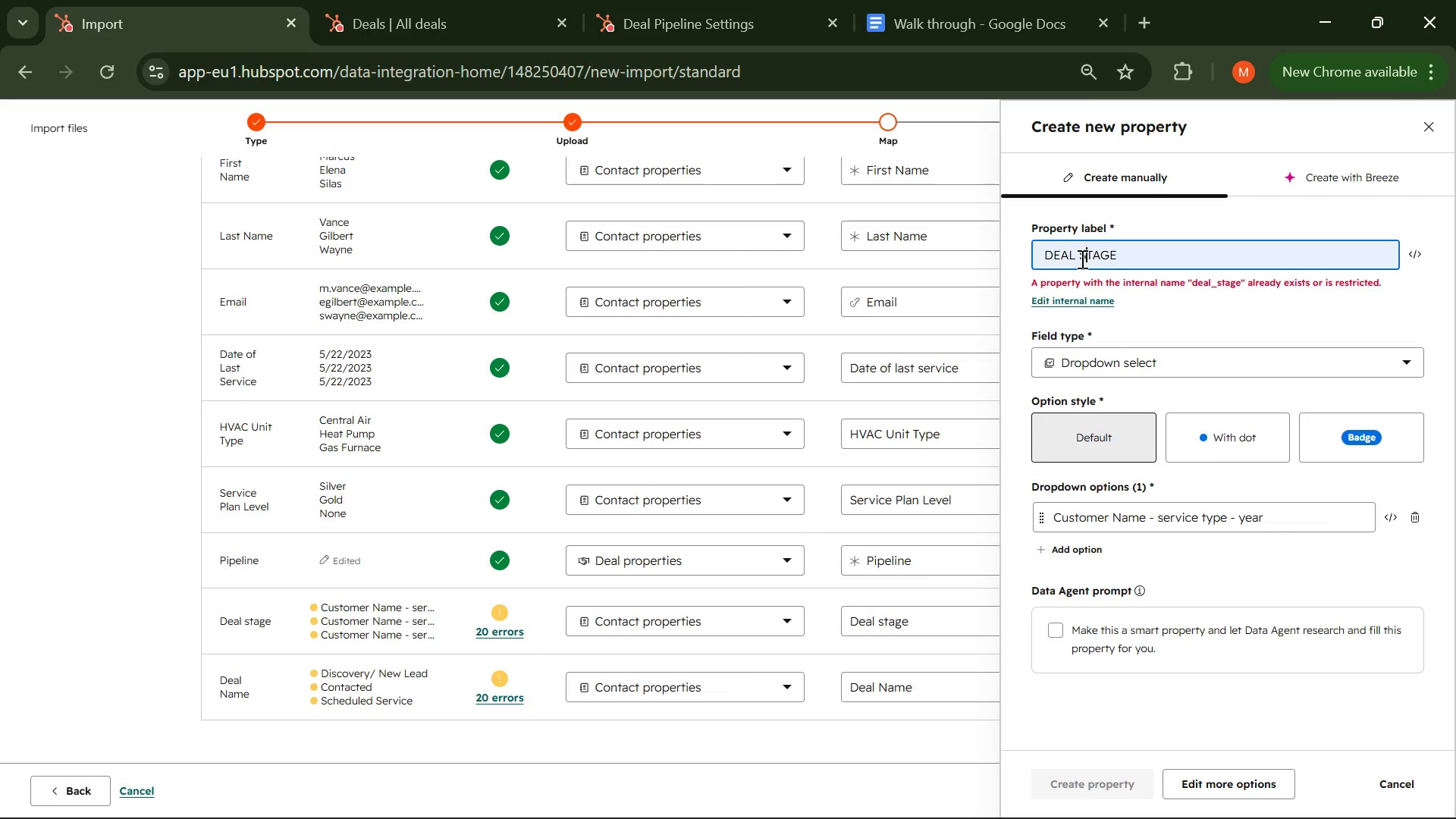 
left_click([1081, 259])
 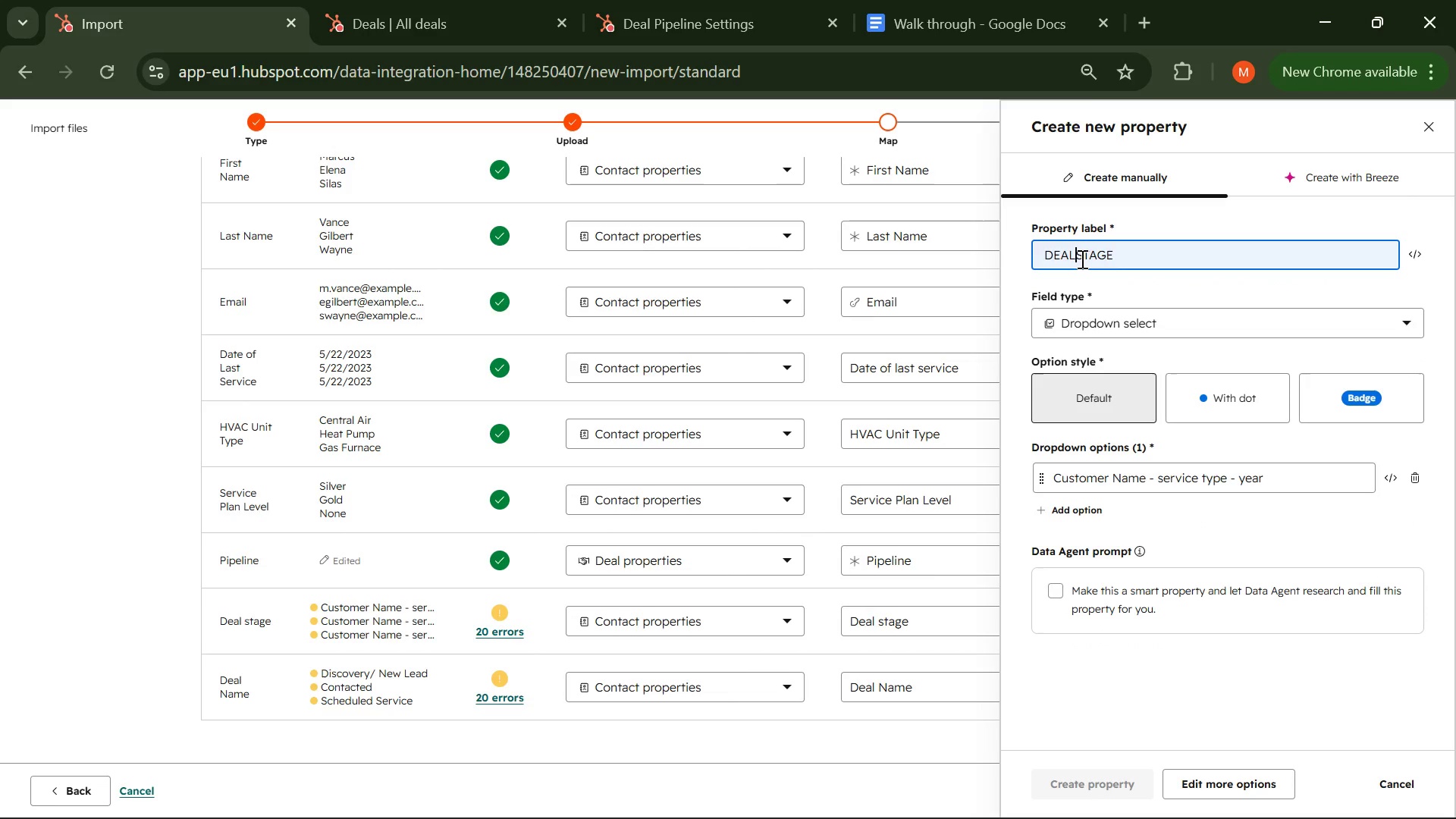 
key(Backspace)
 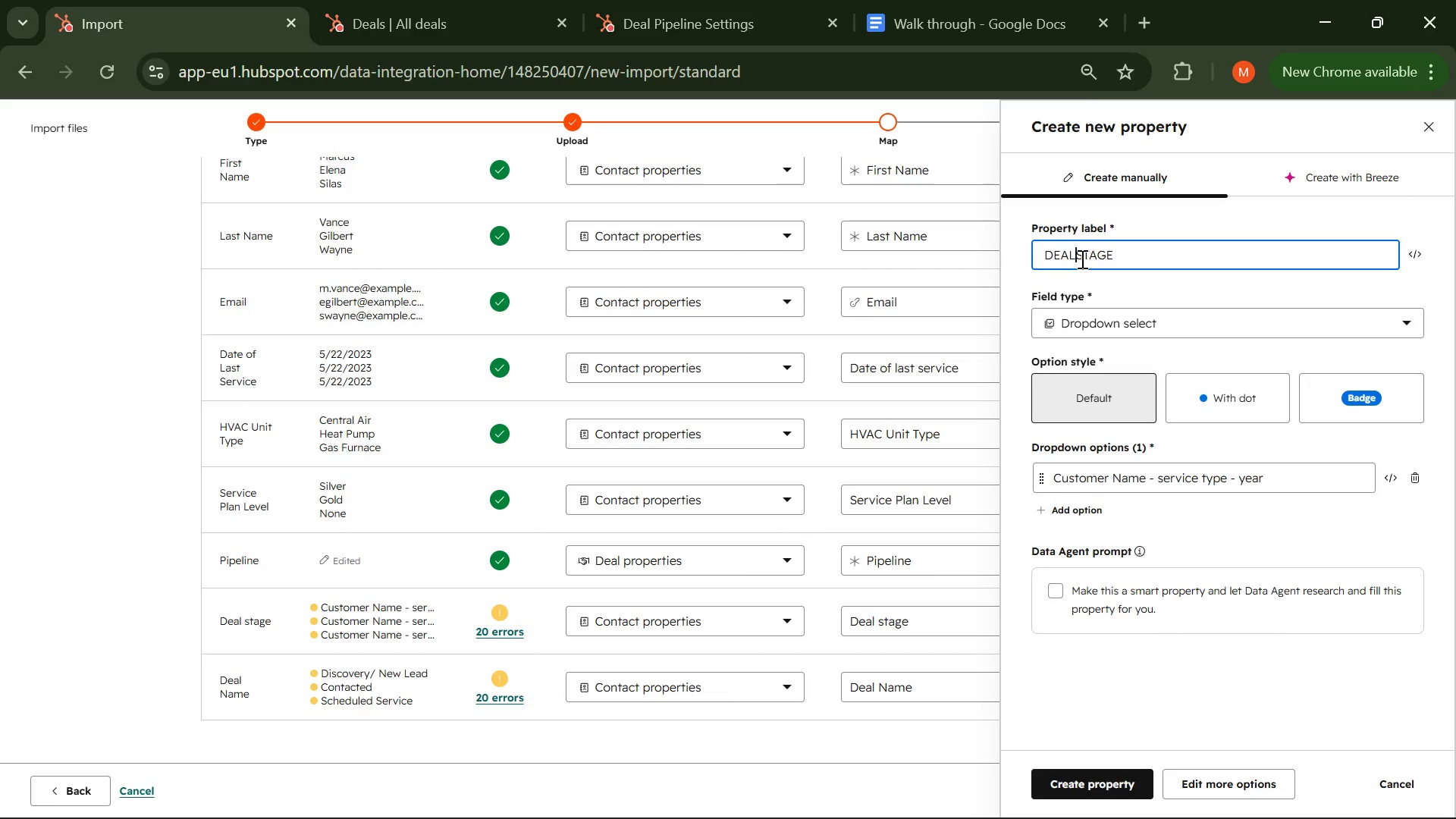 
key(Shift+Minus)
 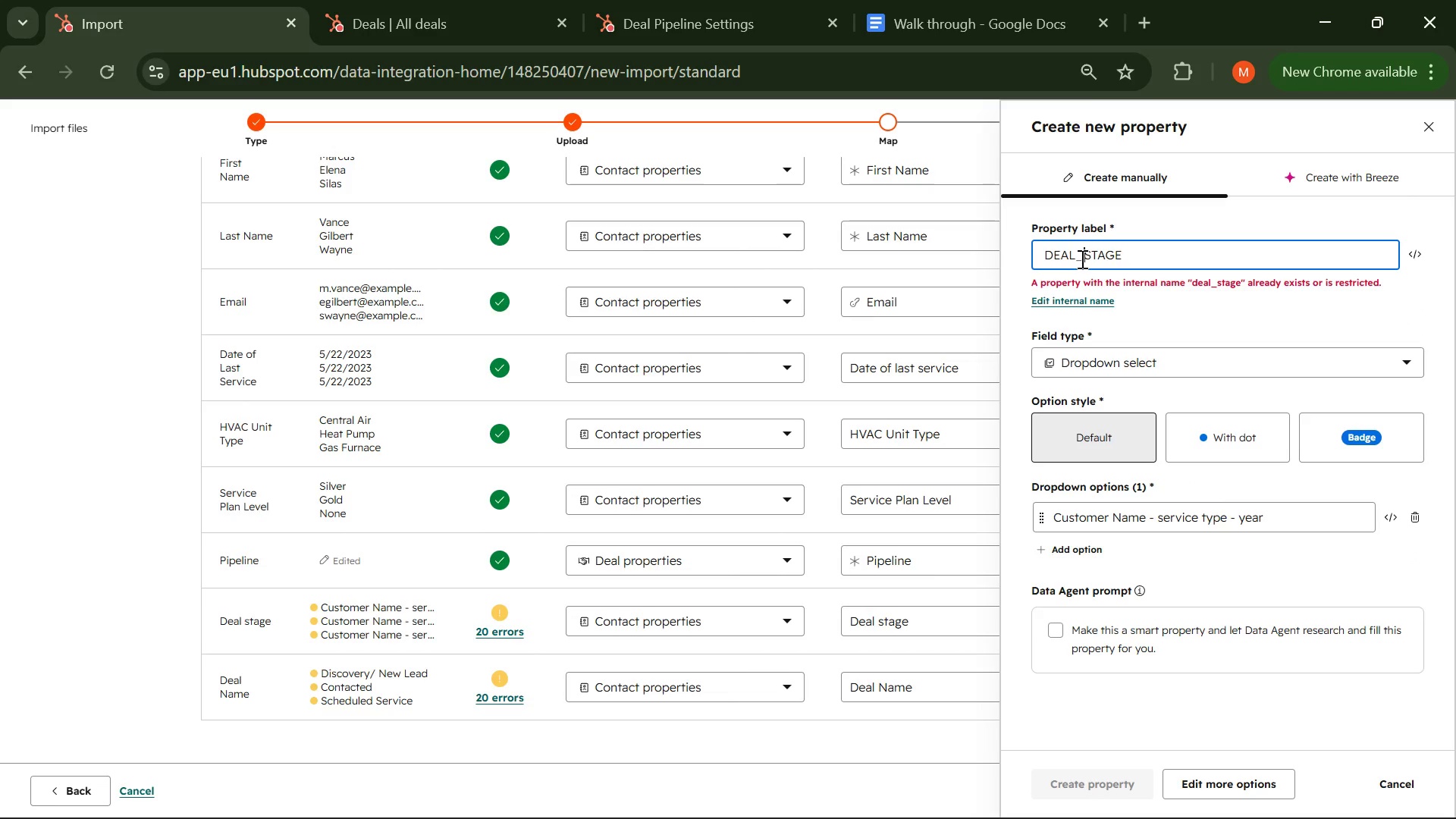 
key(Backspace)
 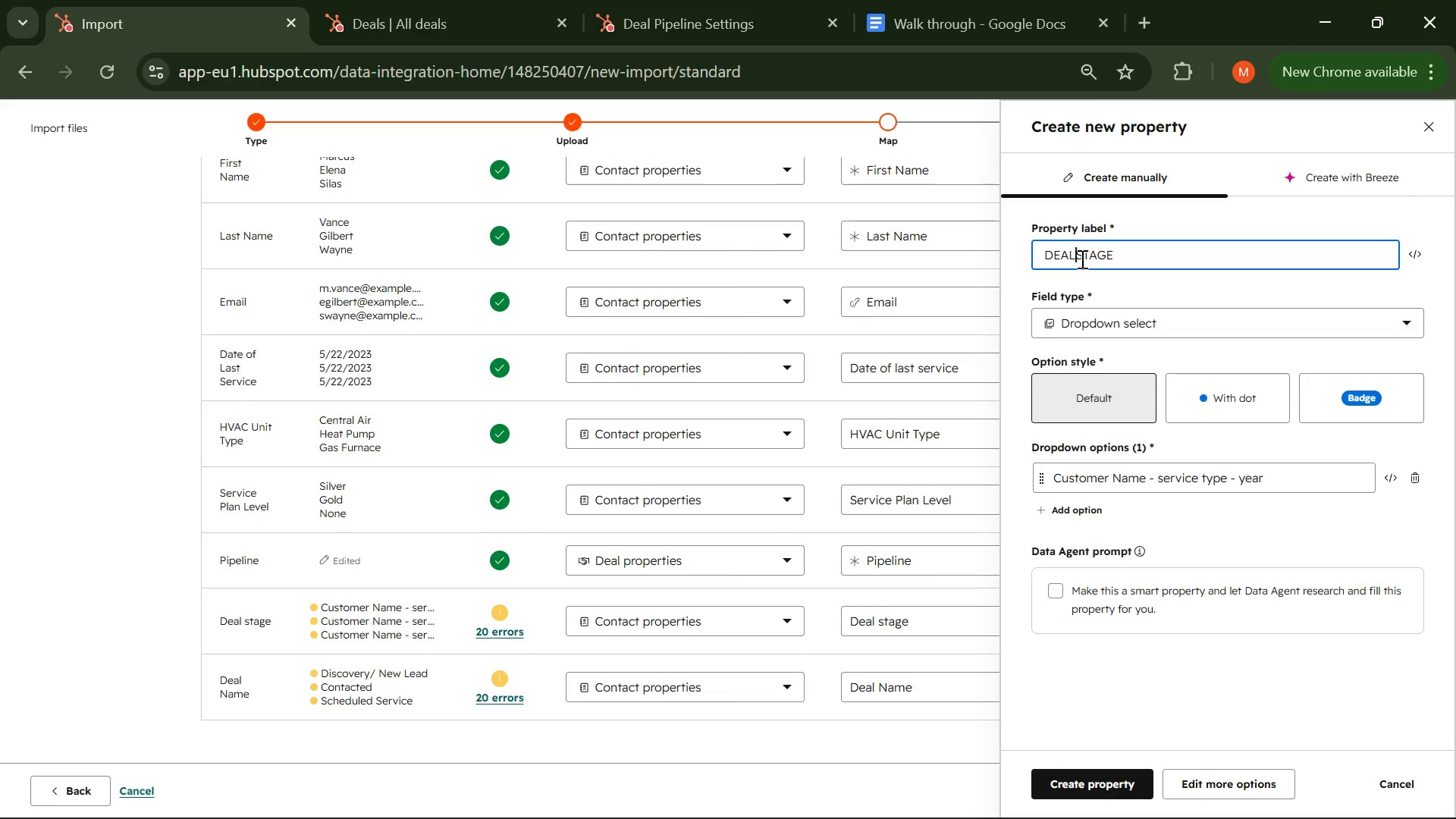 
key(Minus)
 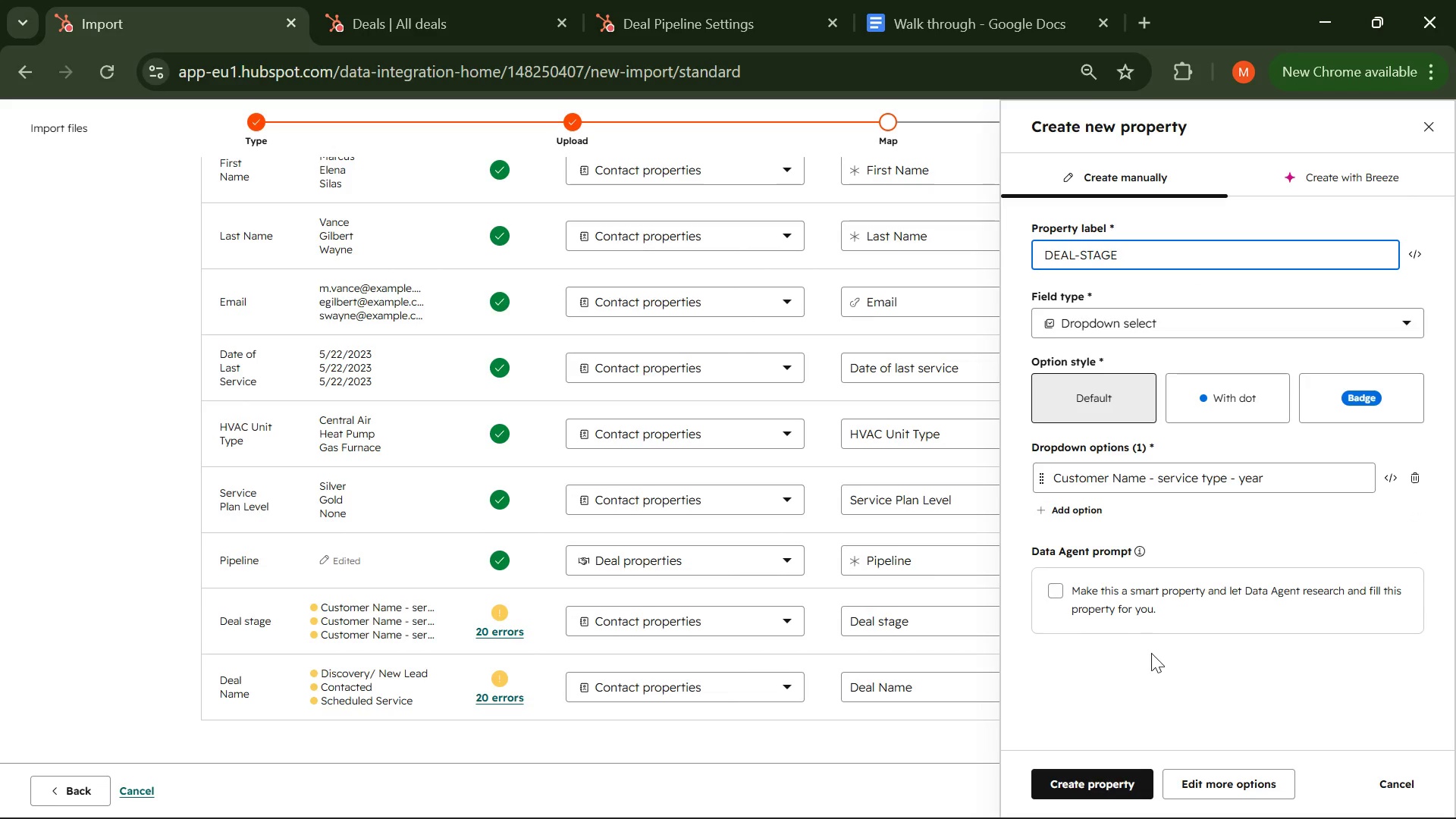 
left_click([1156, 661])
 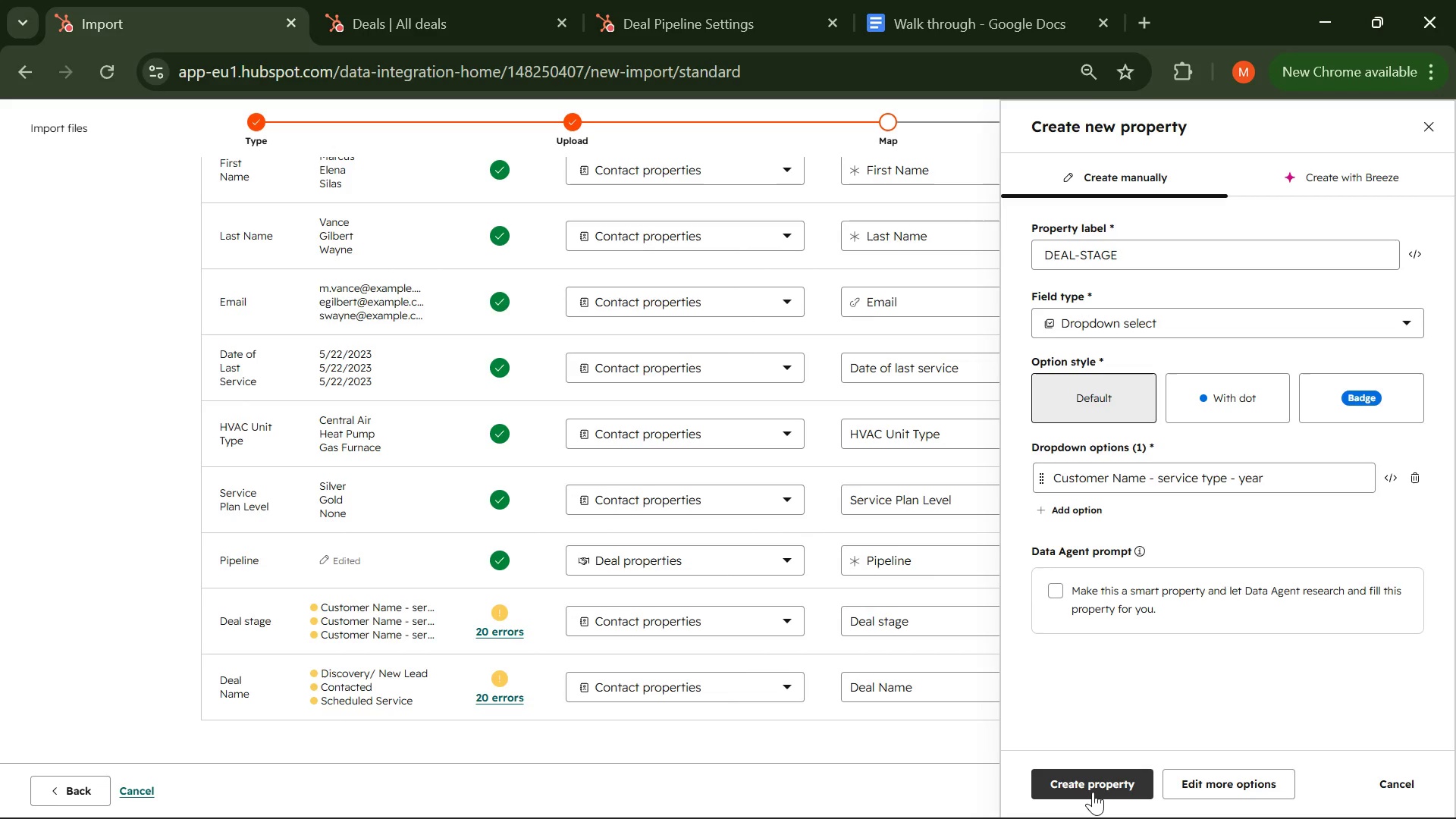 
left_click([1093, 792])
 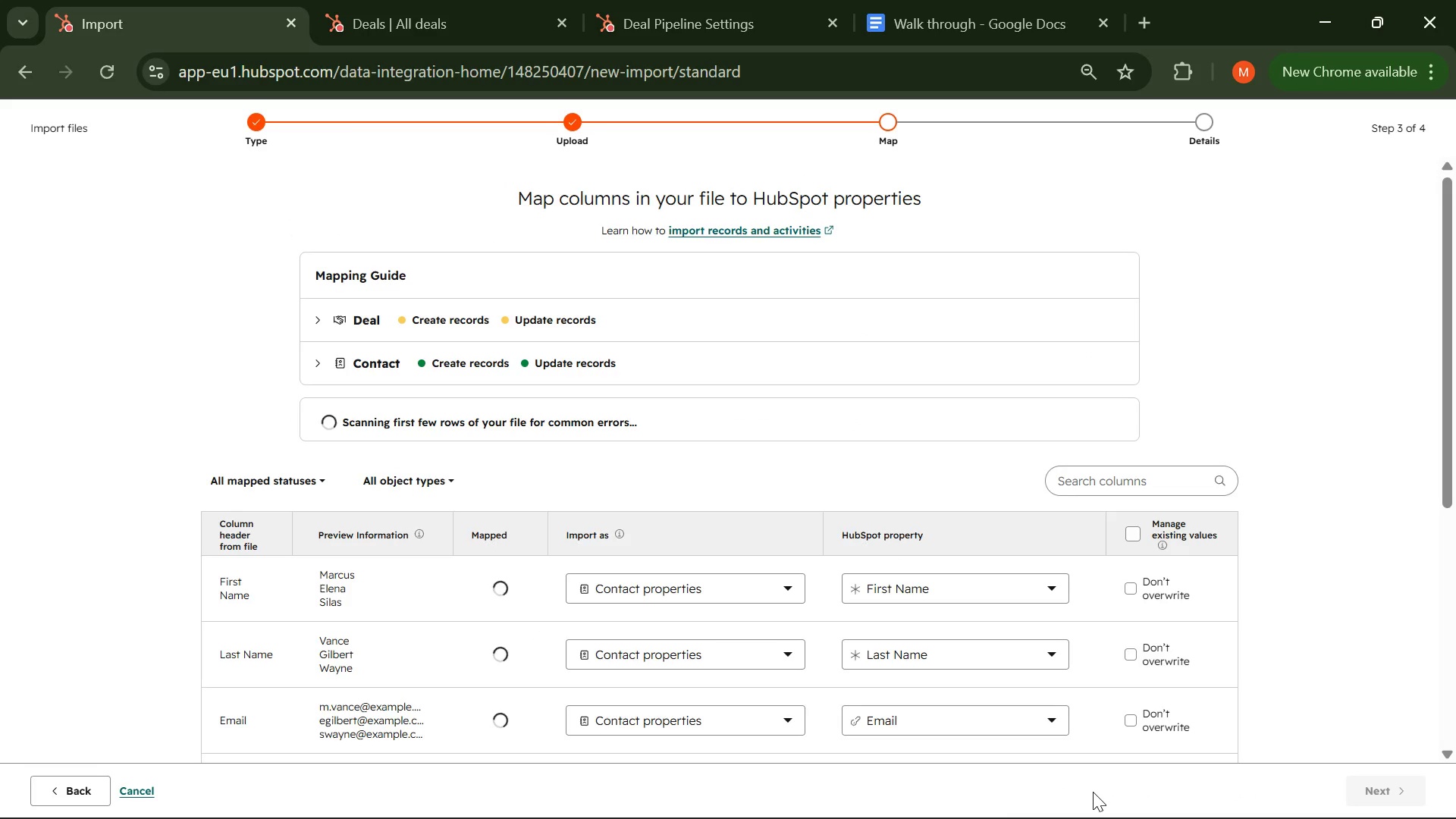 
scroll: coordinate [1088, 670], scroll_direction: down, amount: 5.0
 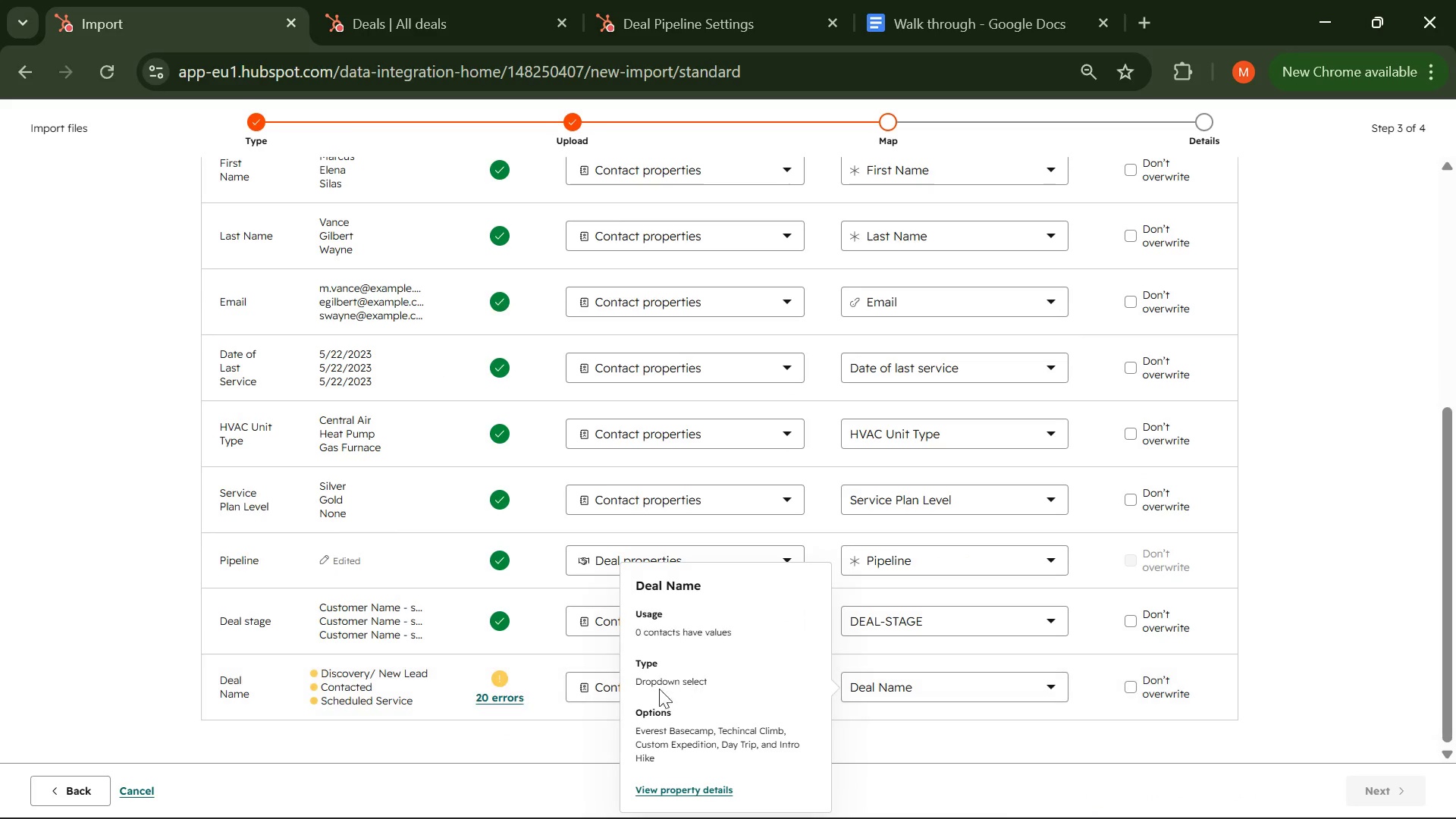 
left_click([507, 689])
 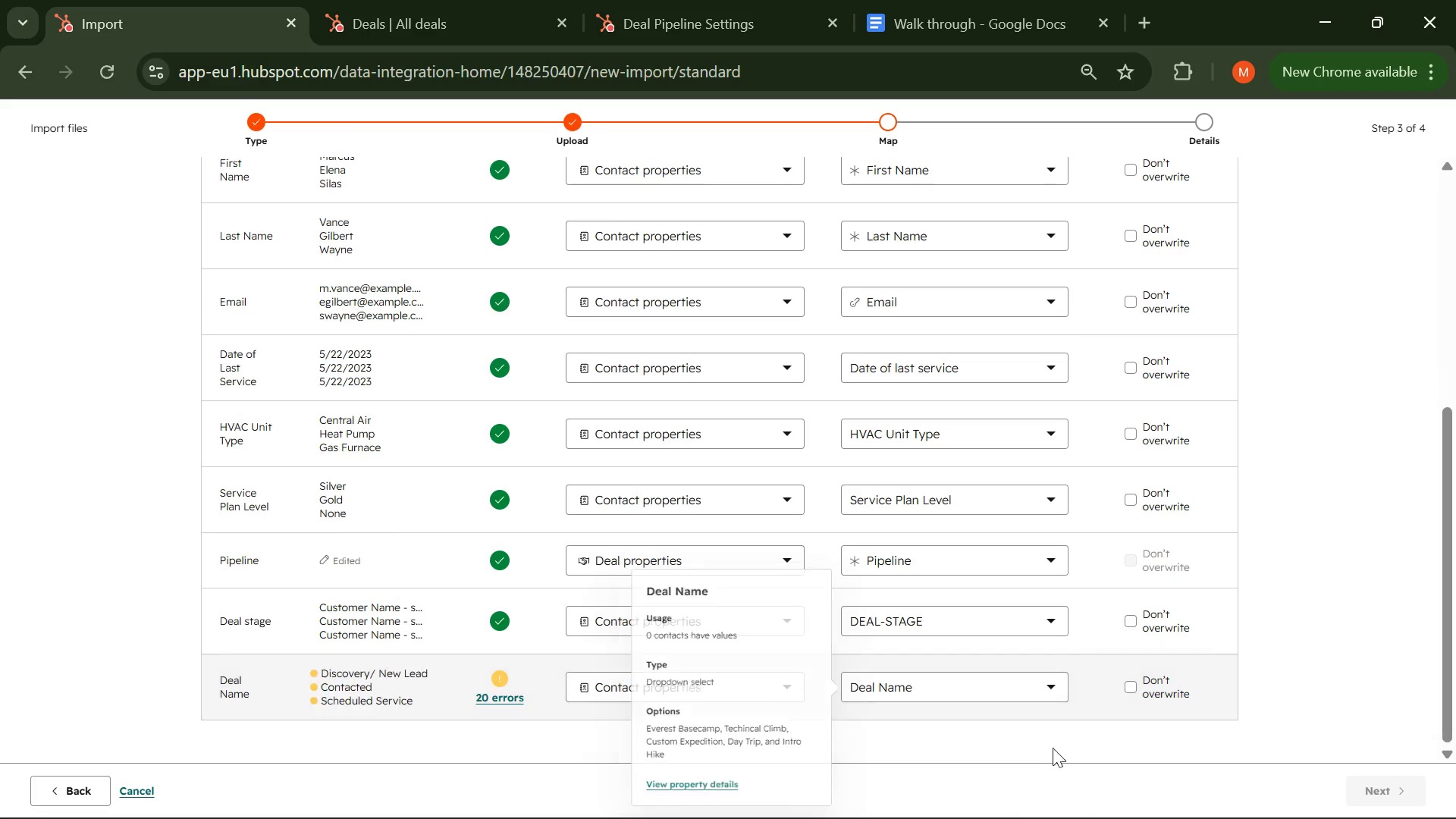 
left_click([1345, 624])
 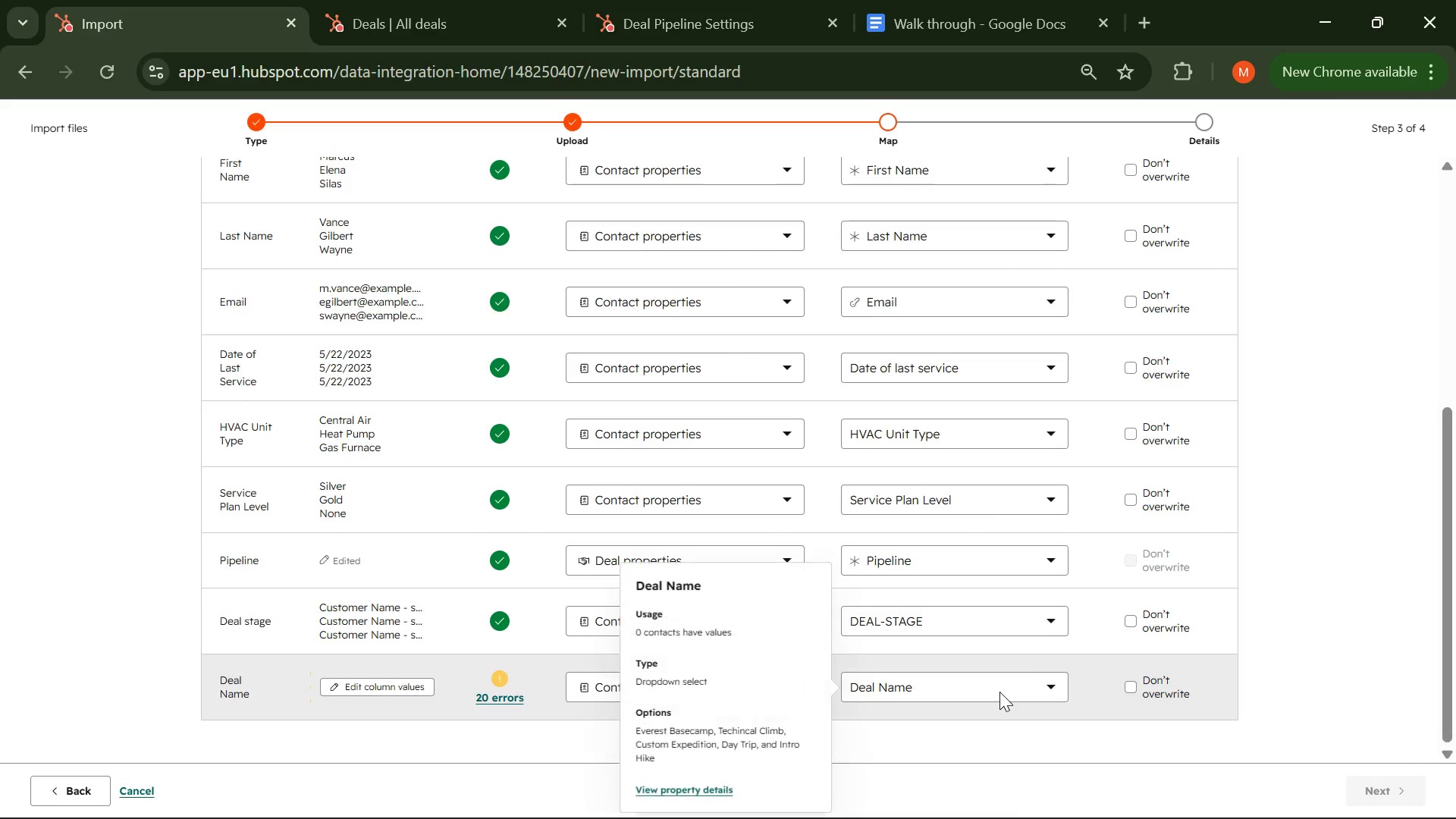 
left_click([999, 692])
 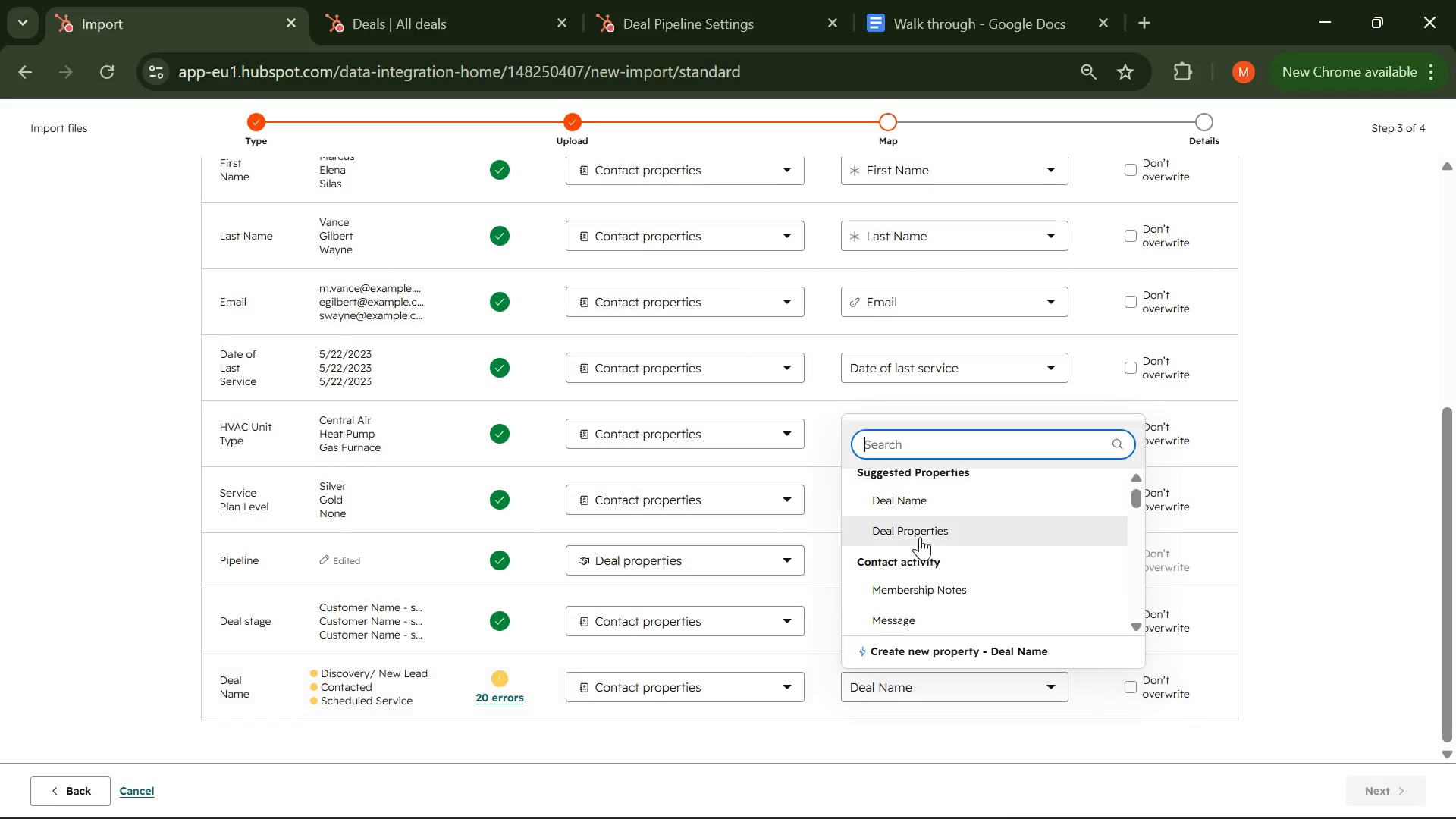 
left_click([913, 505])
 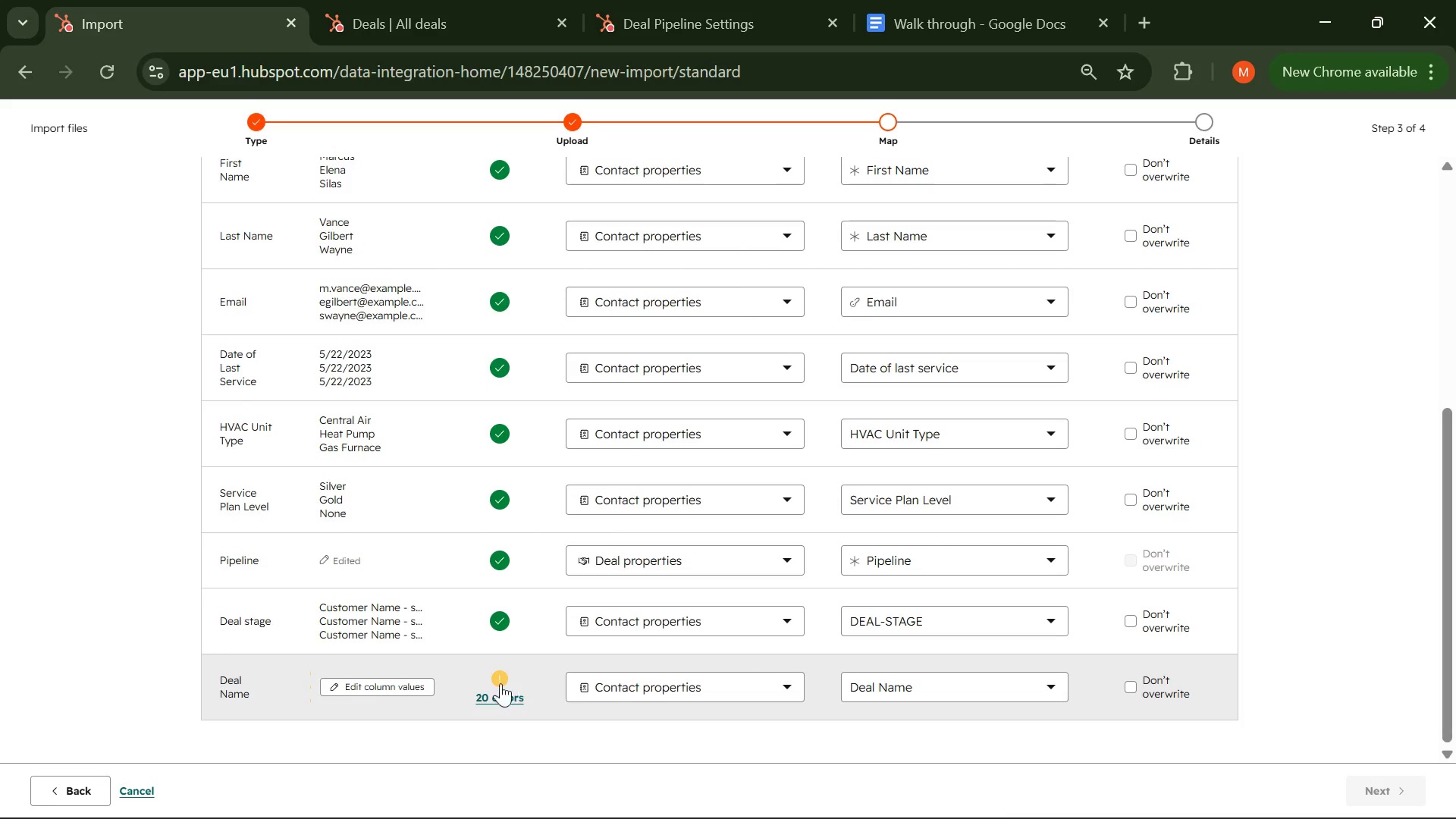 
left_click([489, 702])
 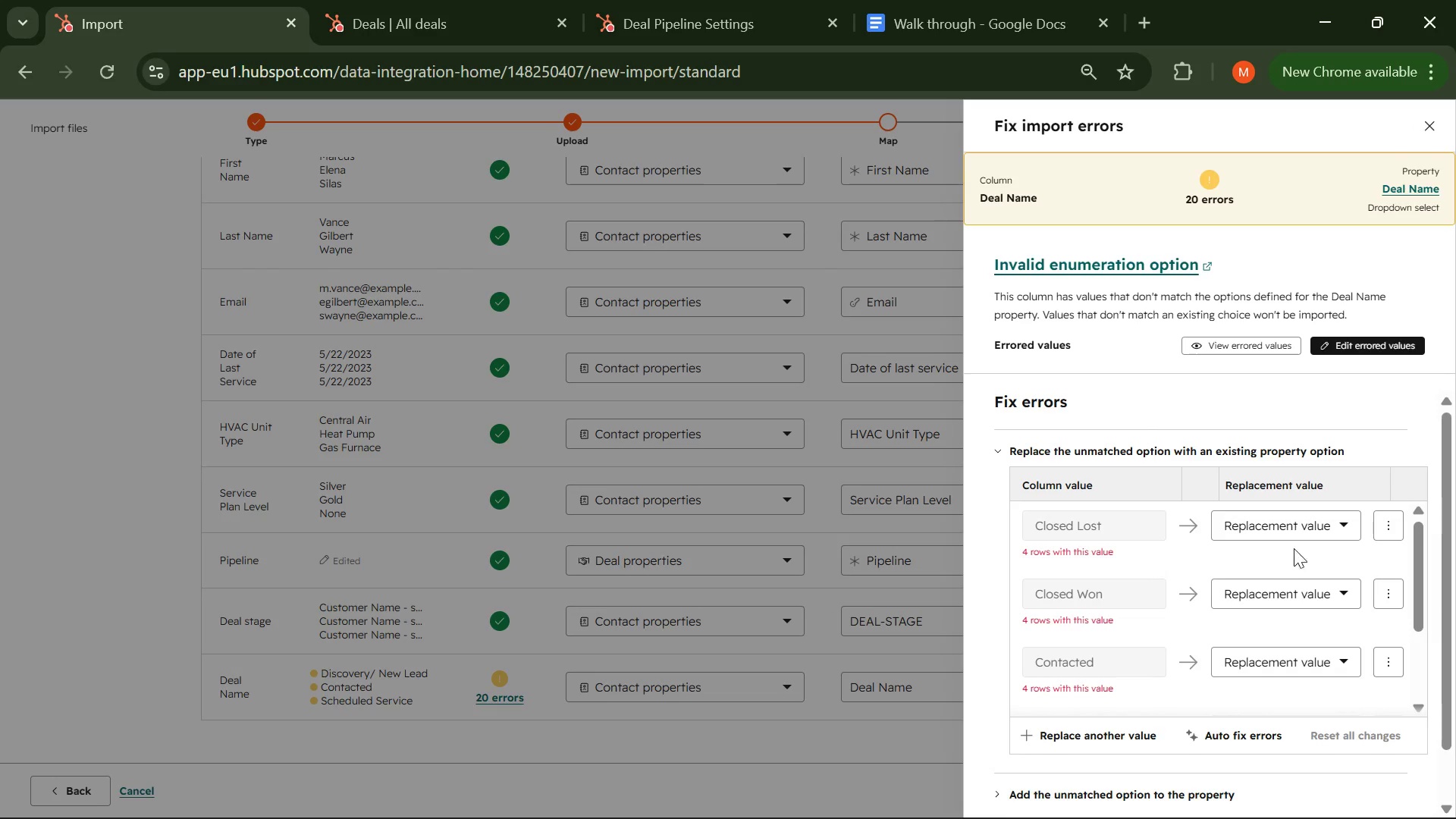 
scroll: coordinate [1308, 549], scroll_direction: down, amount: 5.0
 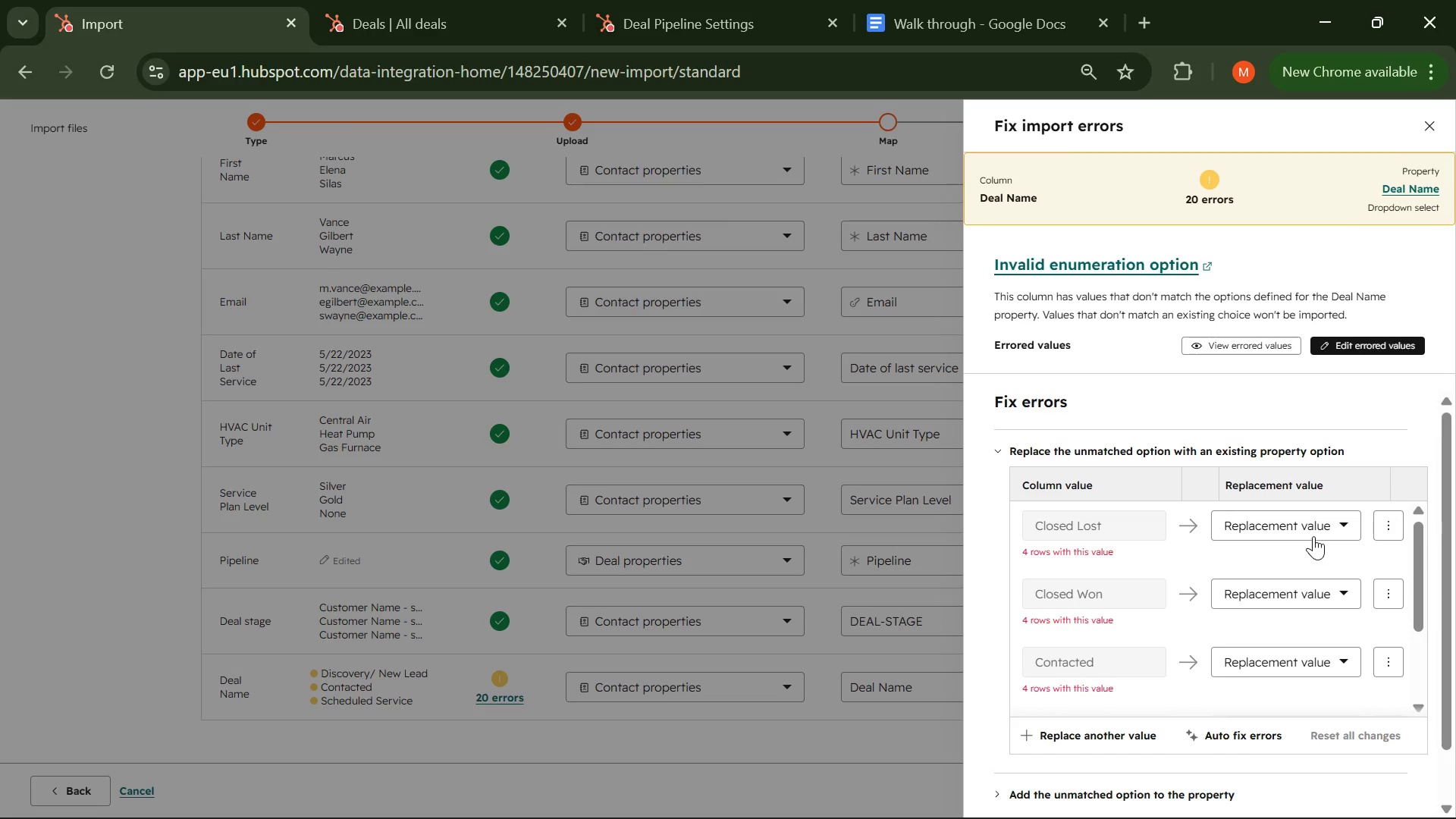 
left_click([1320, 526])
 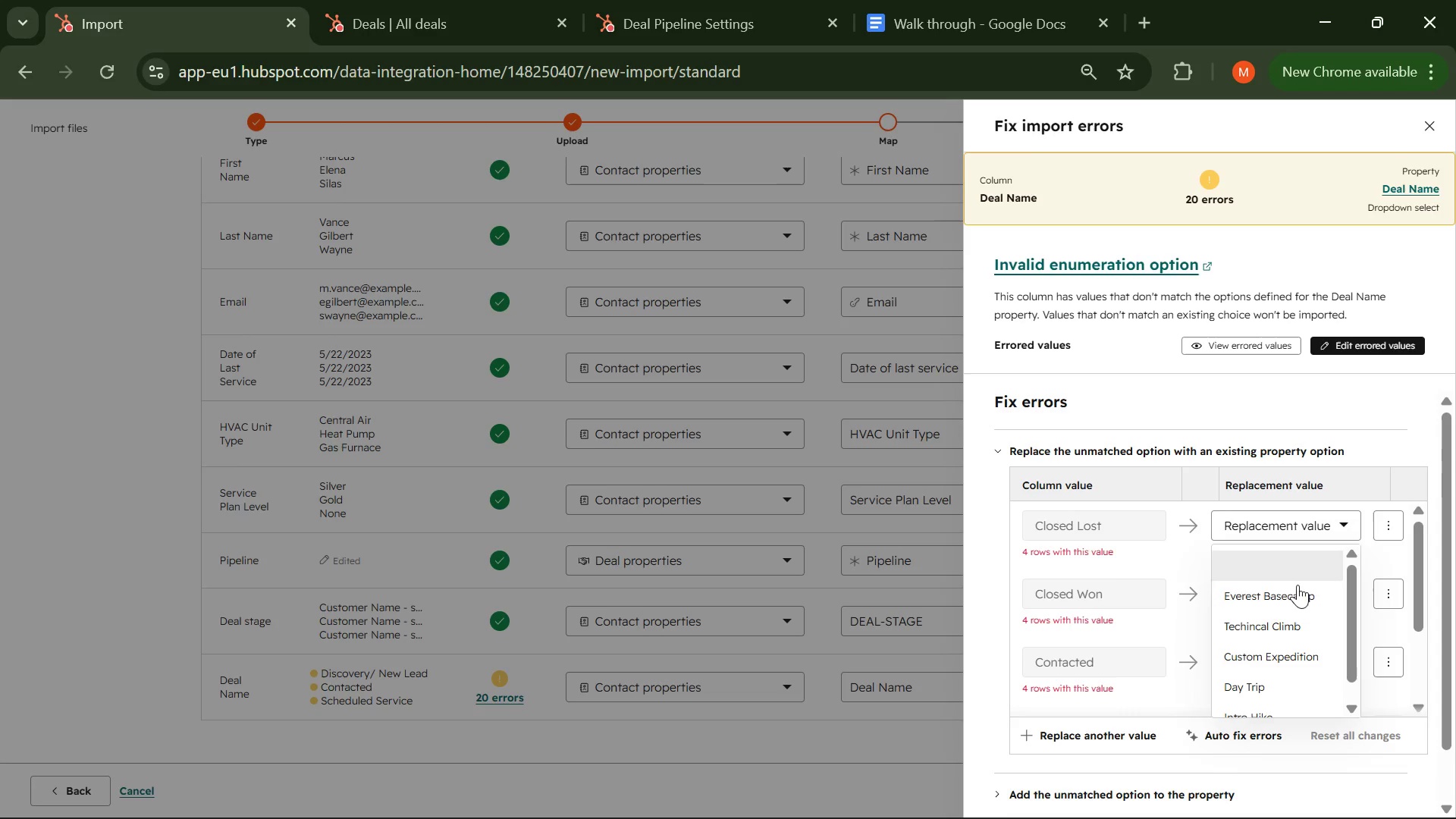 
scroll: coordinate [1260, 647], scroll_direction: down, amount: 2.0
 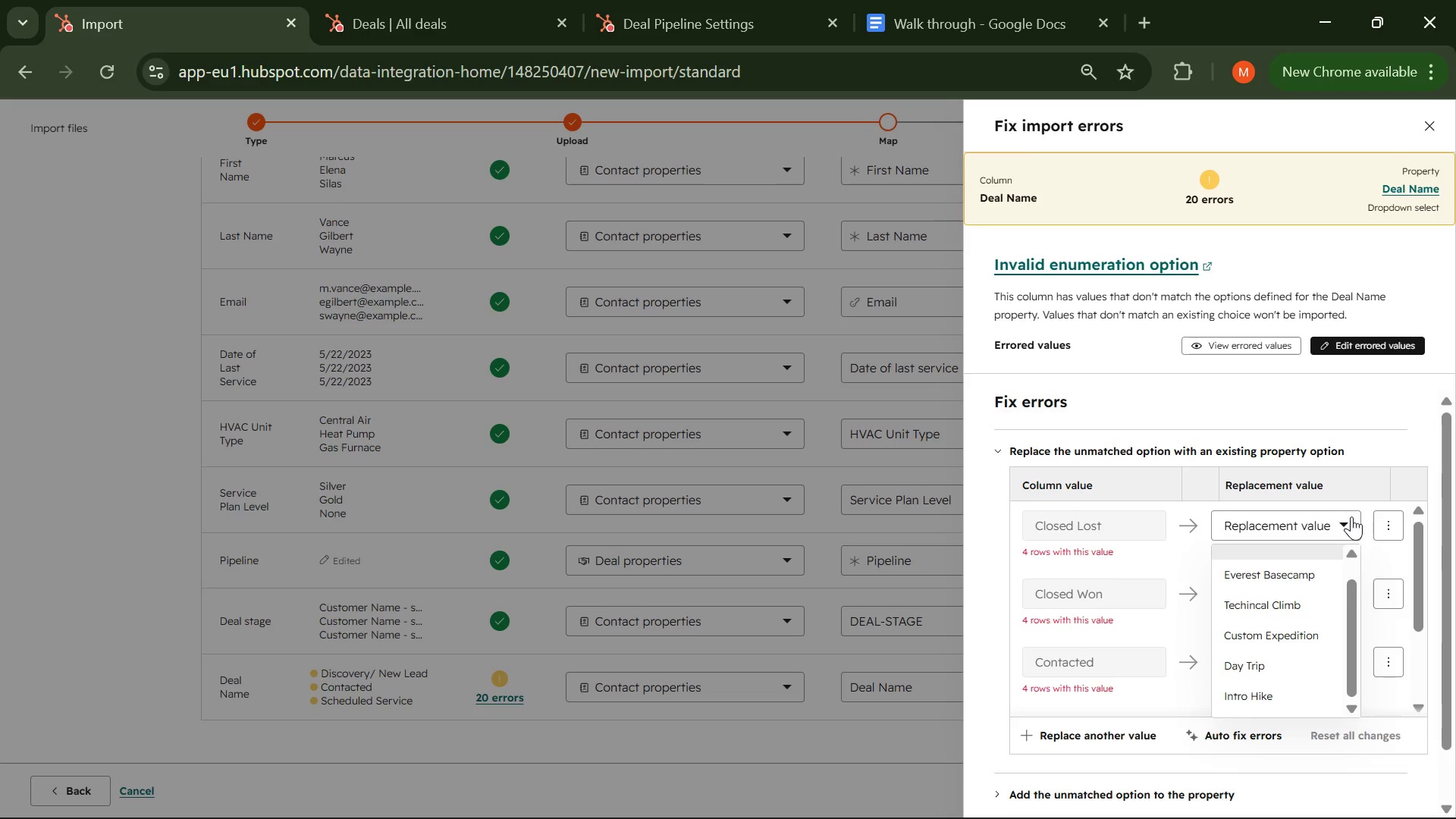 
left_click([1351, 516])
 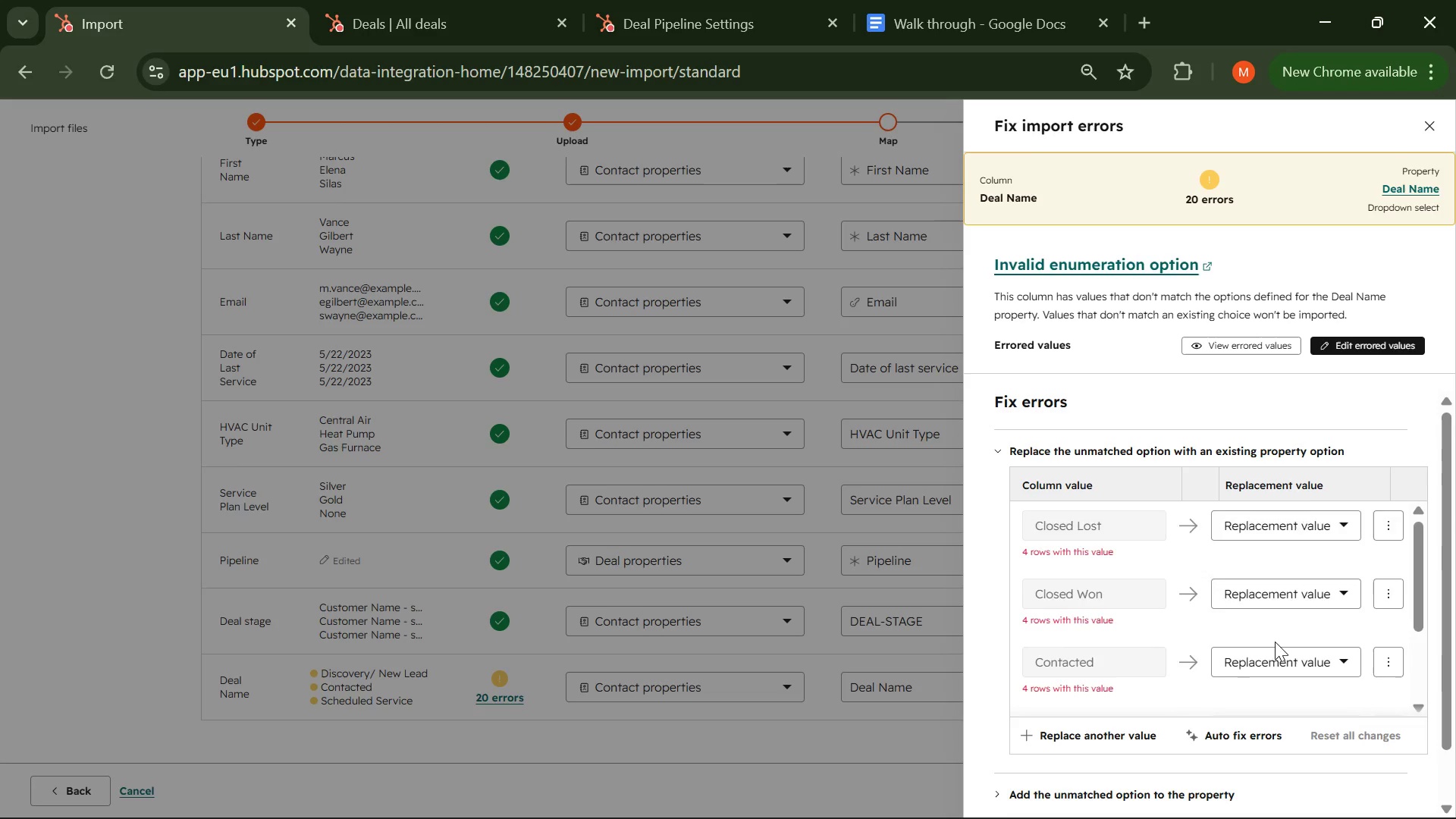 
scroll: coordinate [1274, 642], scroll_direction: down, amount: 3.0
 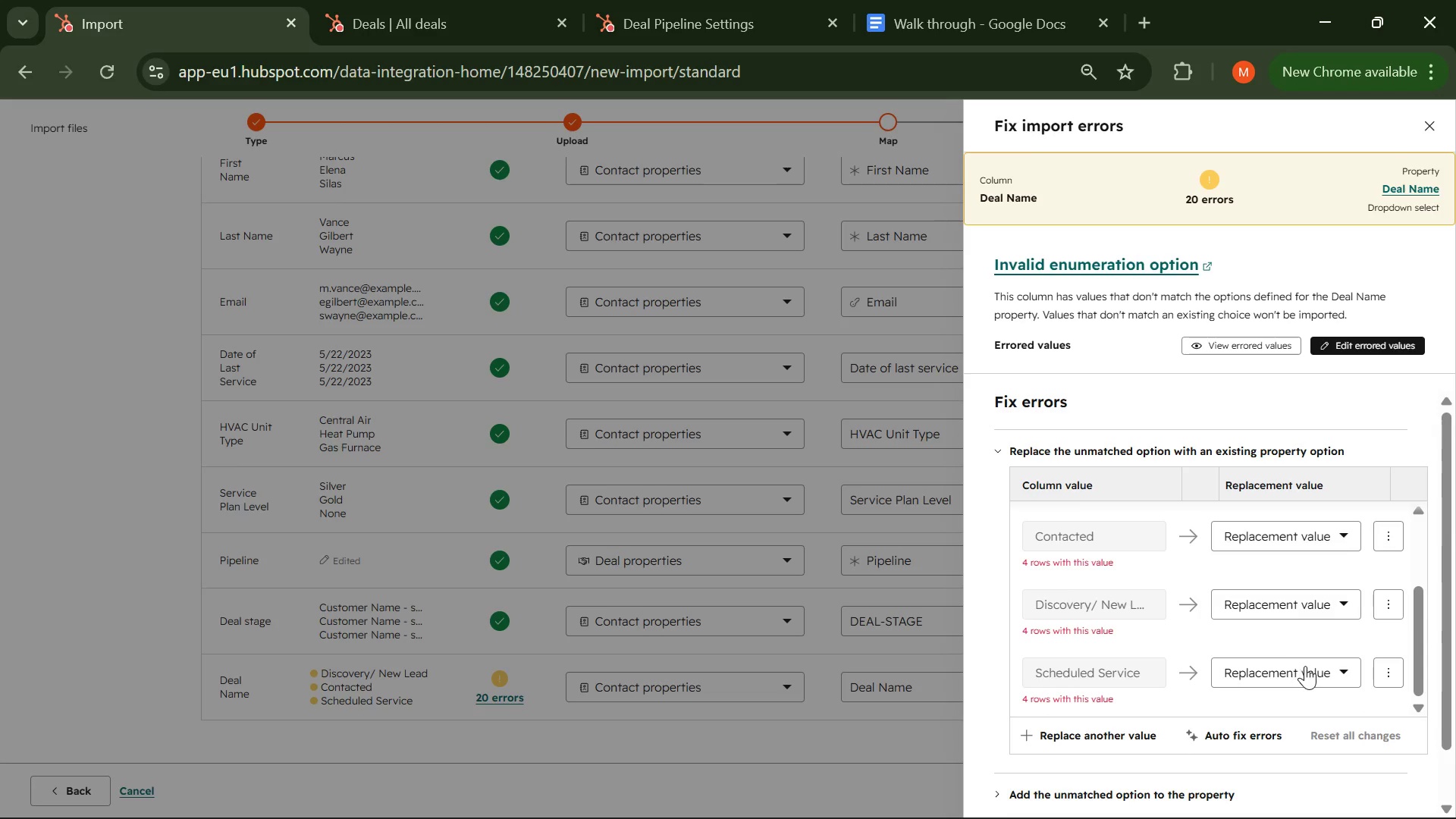 
left_click([1307, 666])
 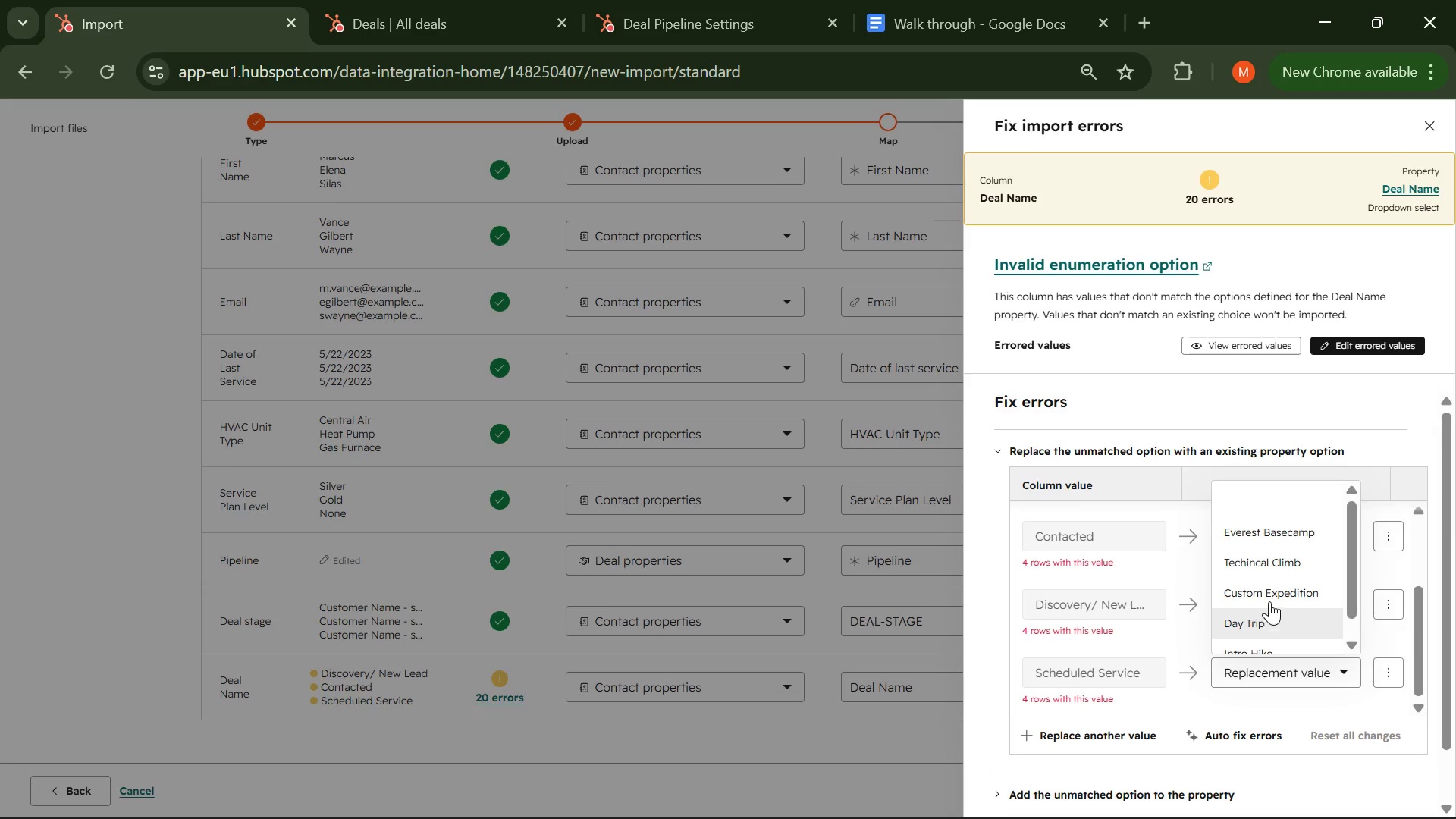 
scroll: coordinate [1266, 590], scroll_direction: down, amount: 2.0
 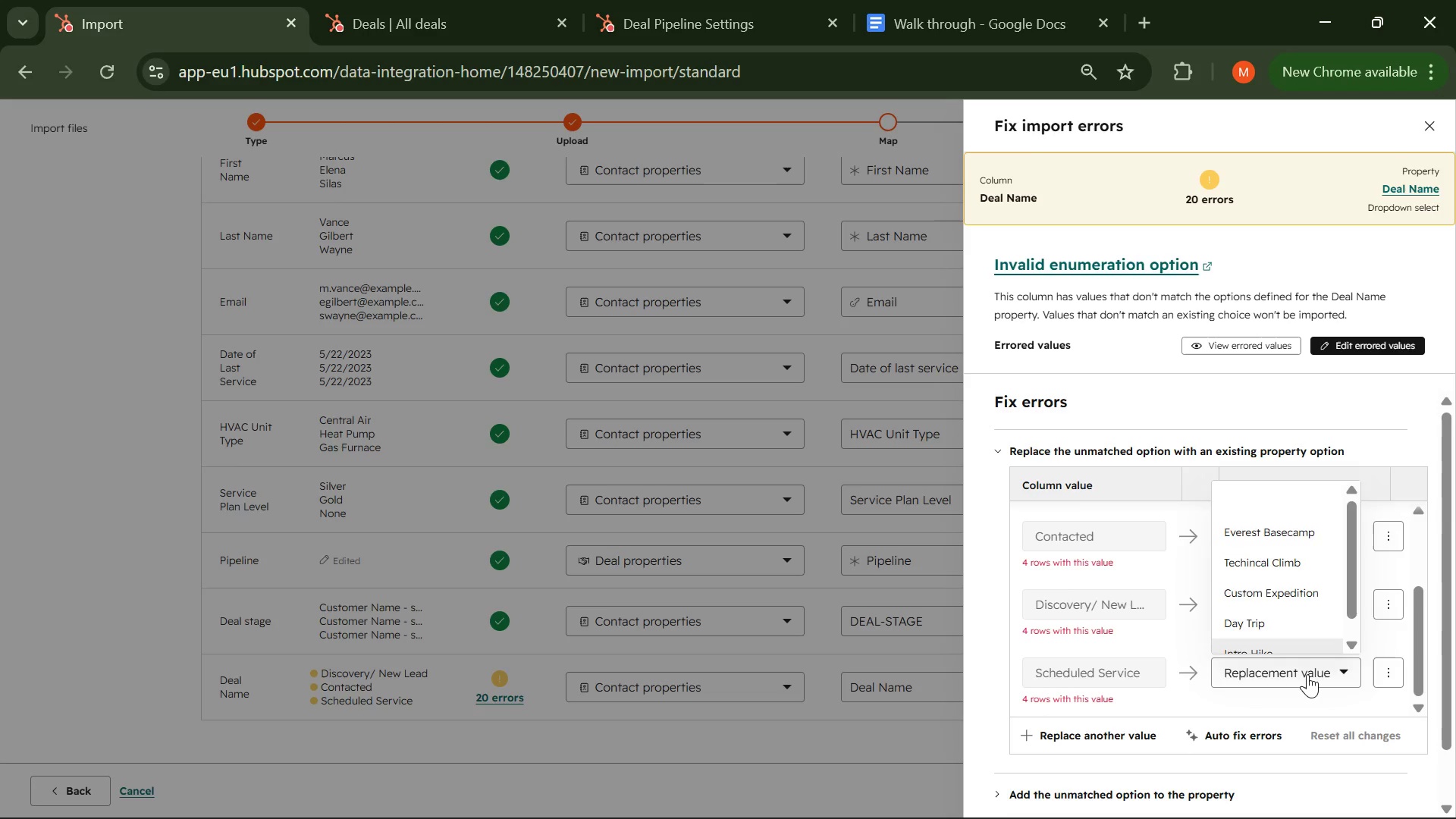 
left_click([1307, 674])
 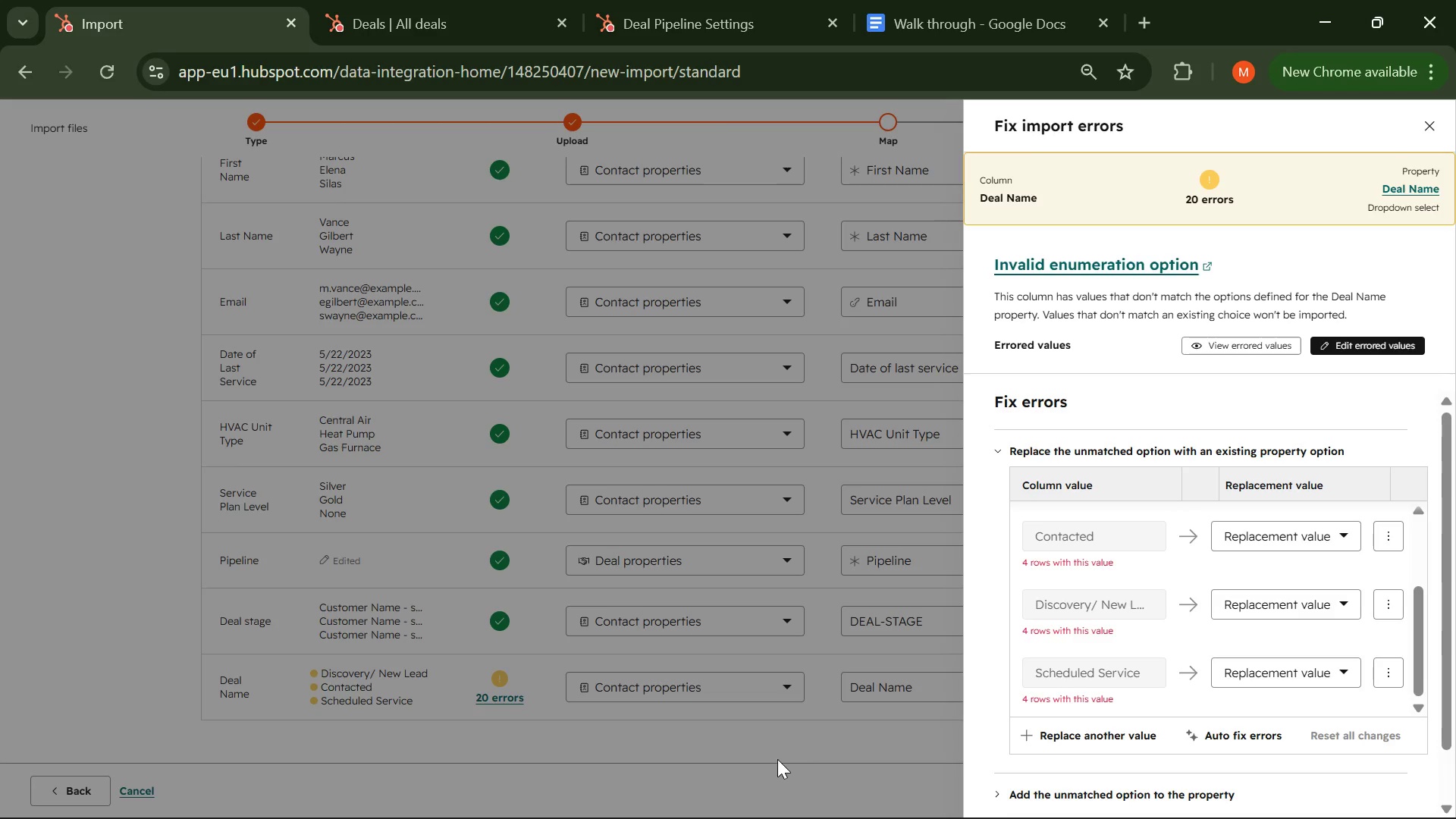 
left_click([777, 759])
 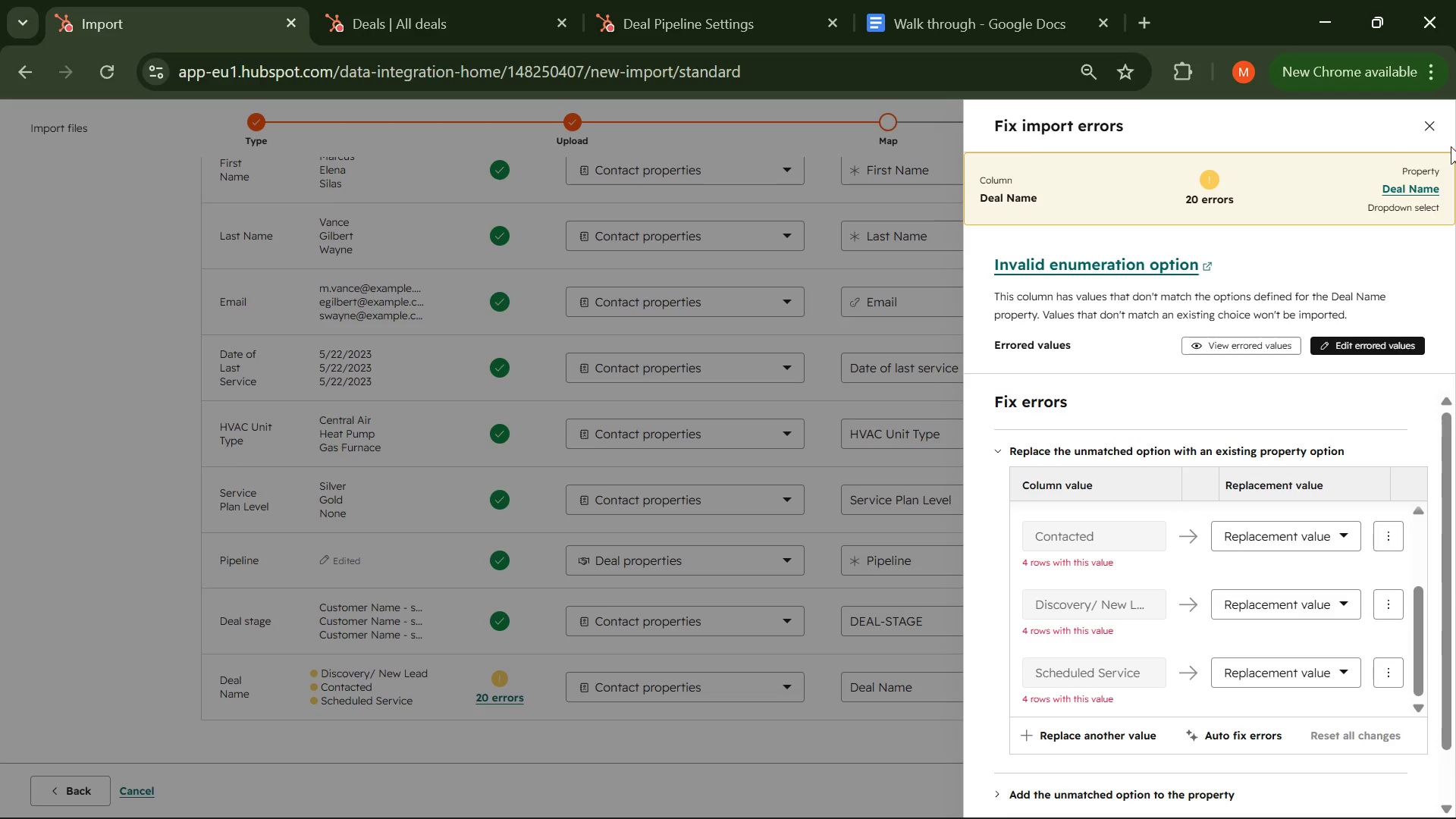 
left_click([1424, 131])
 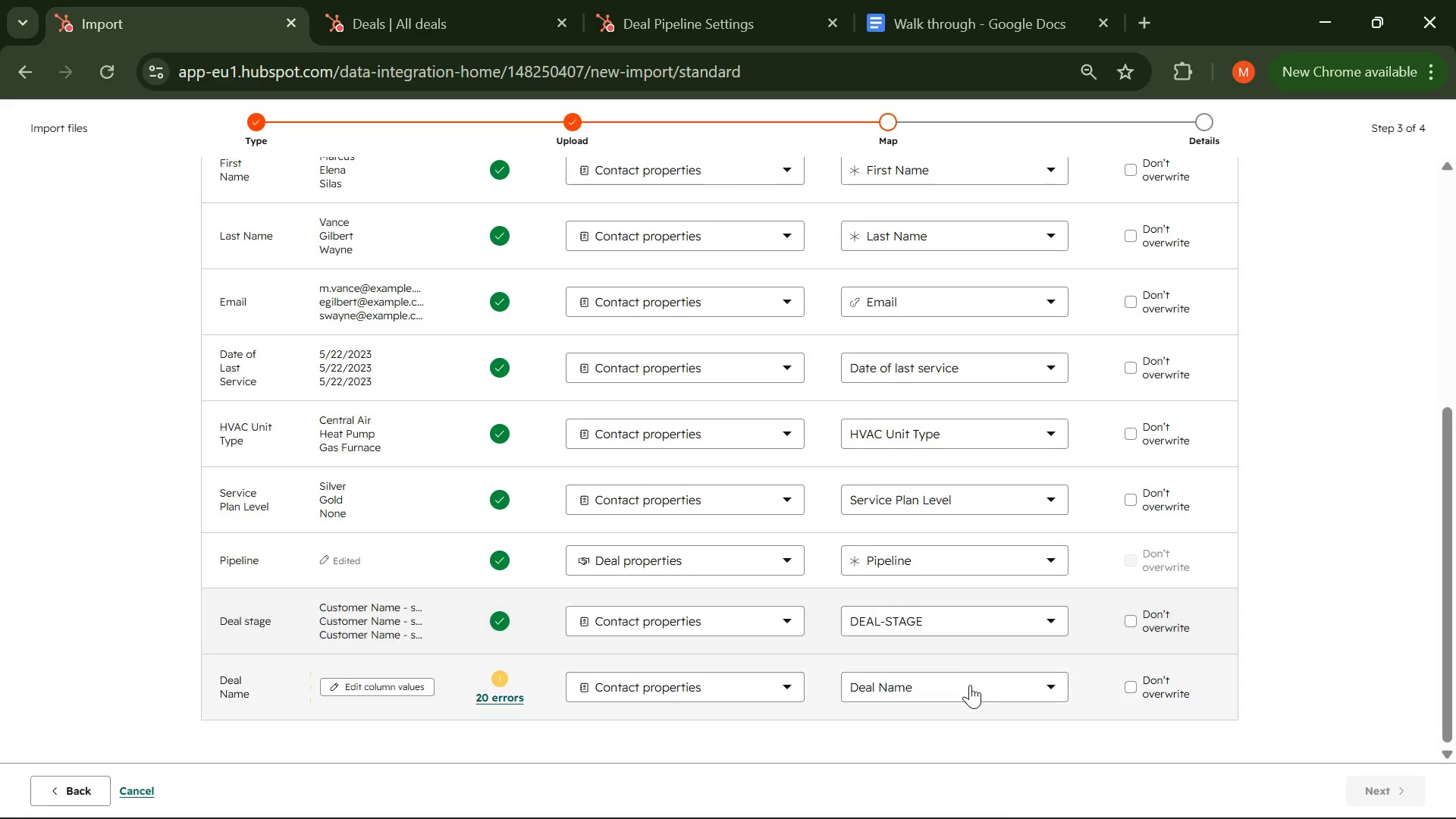 
left_click([970, 686])
 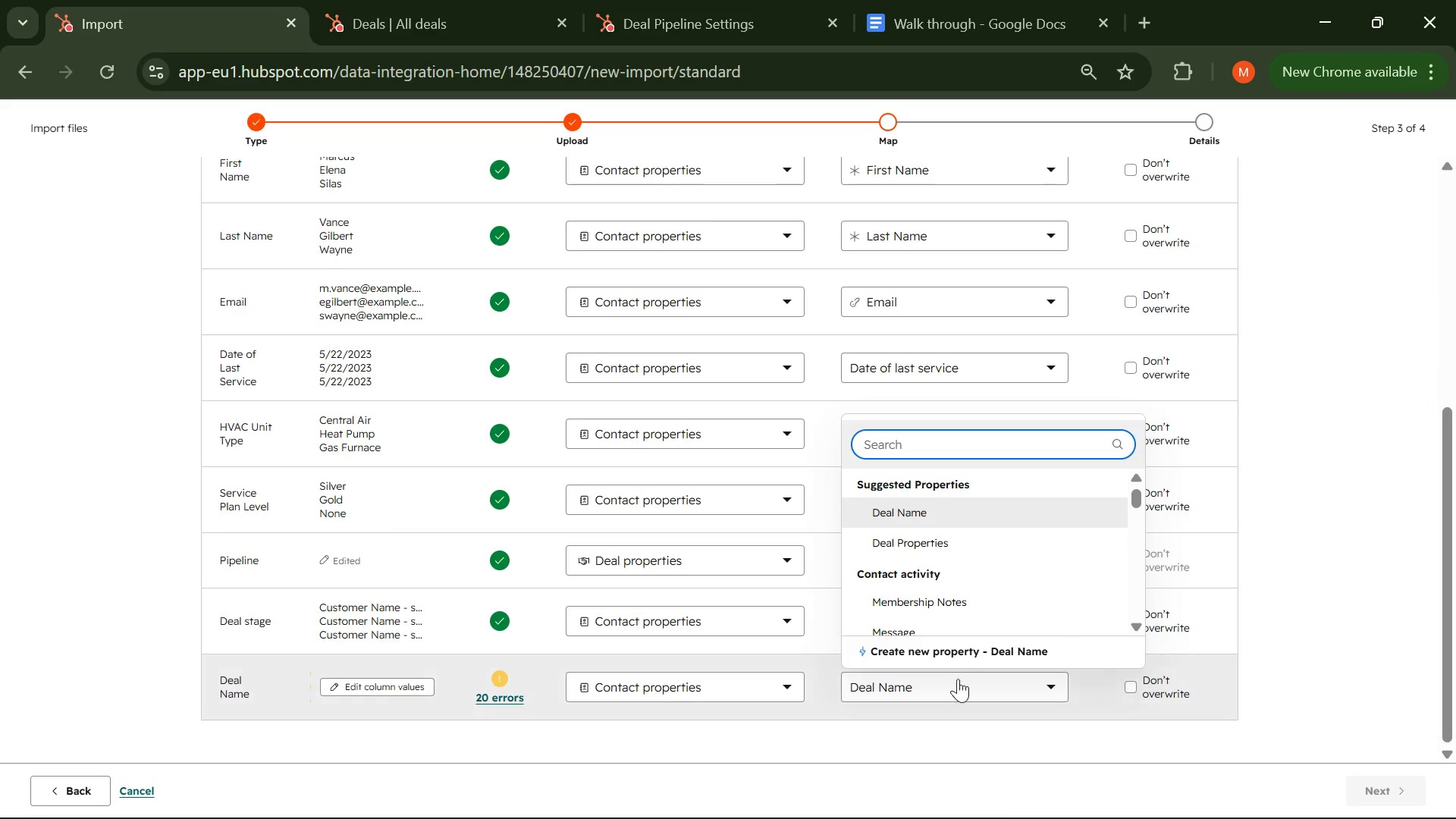 
left_click([967, 645])
 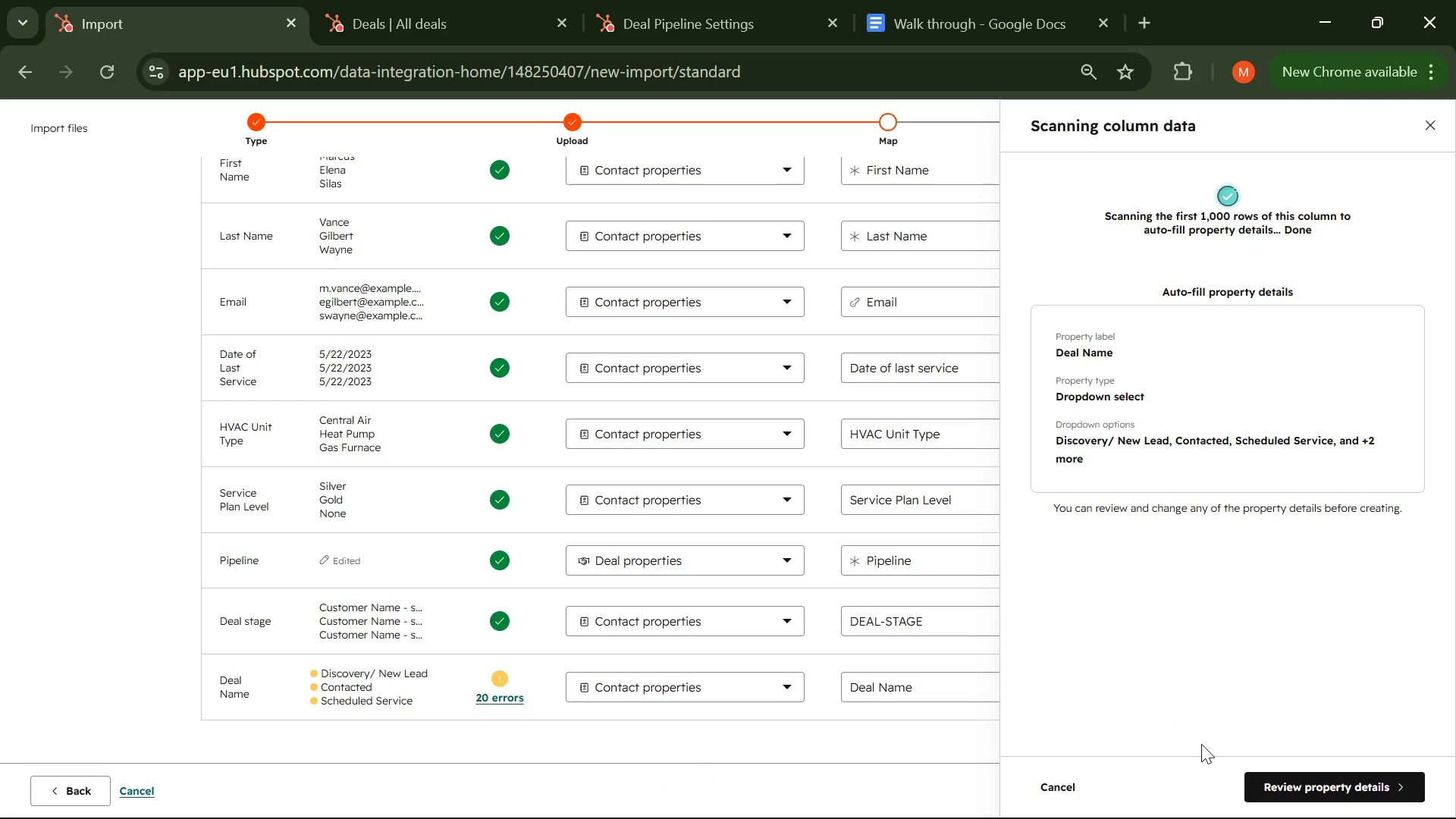 
left_click([1264, 787])
 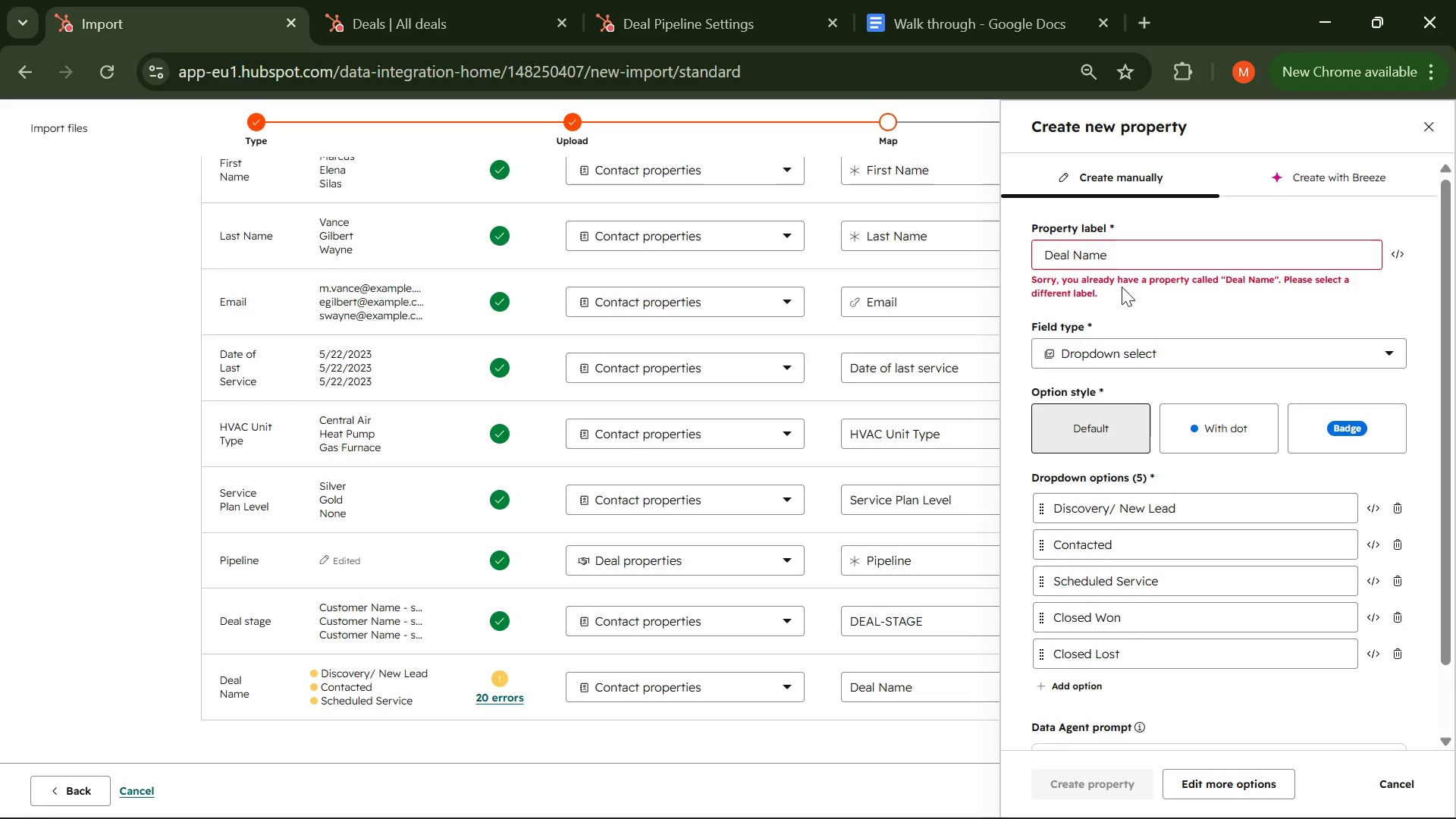 
left_click_drag(start_coordinate=[1119, 249], to_coordinate=[959, 249])
 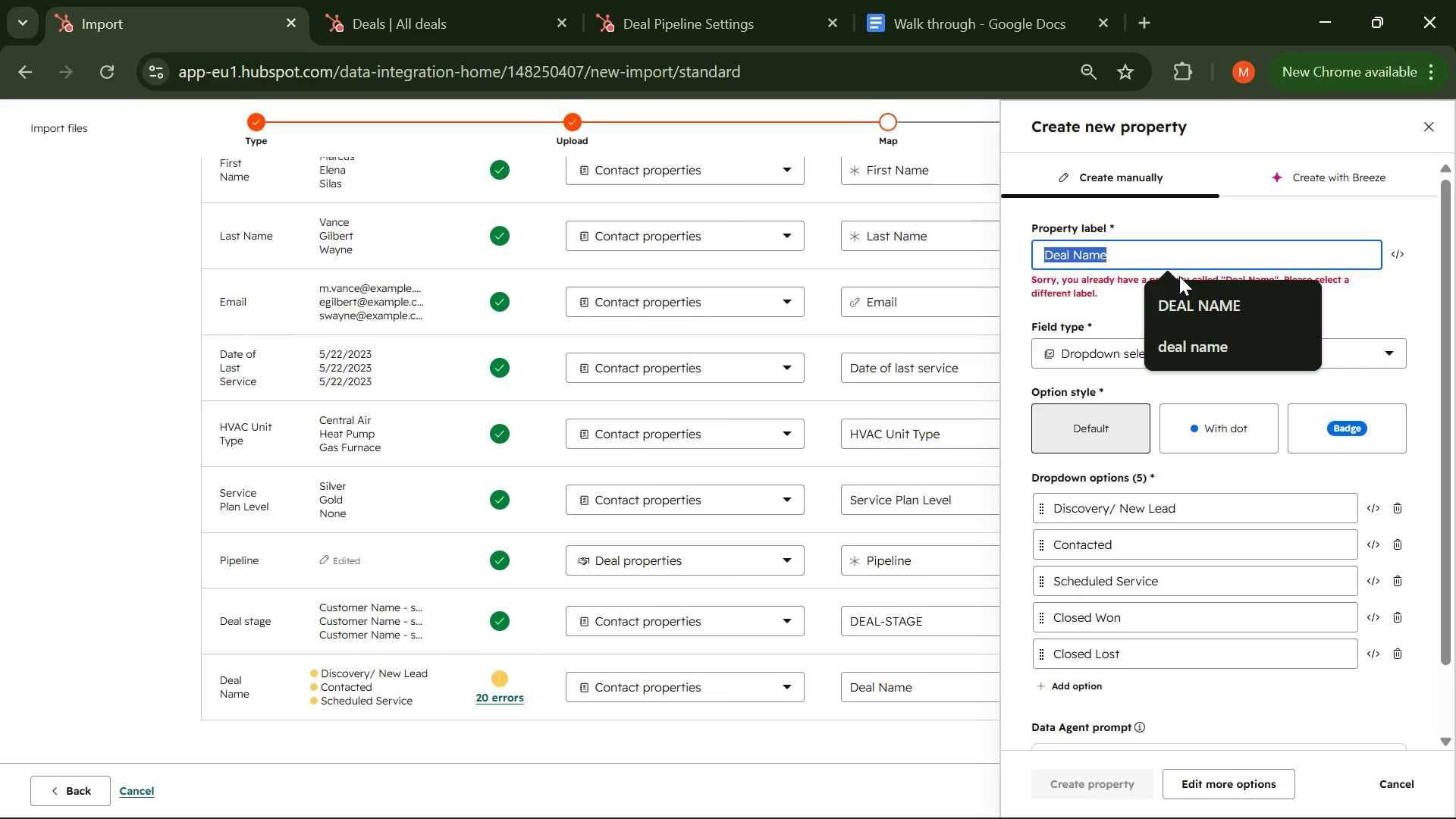 
key(ArrowLeft)
 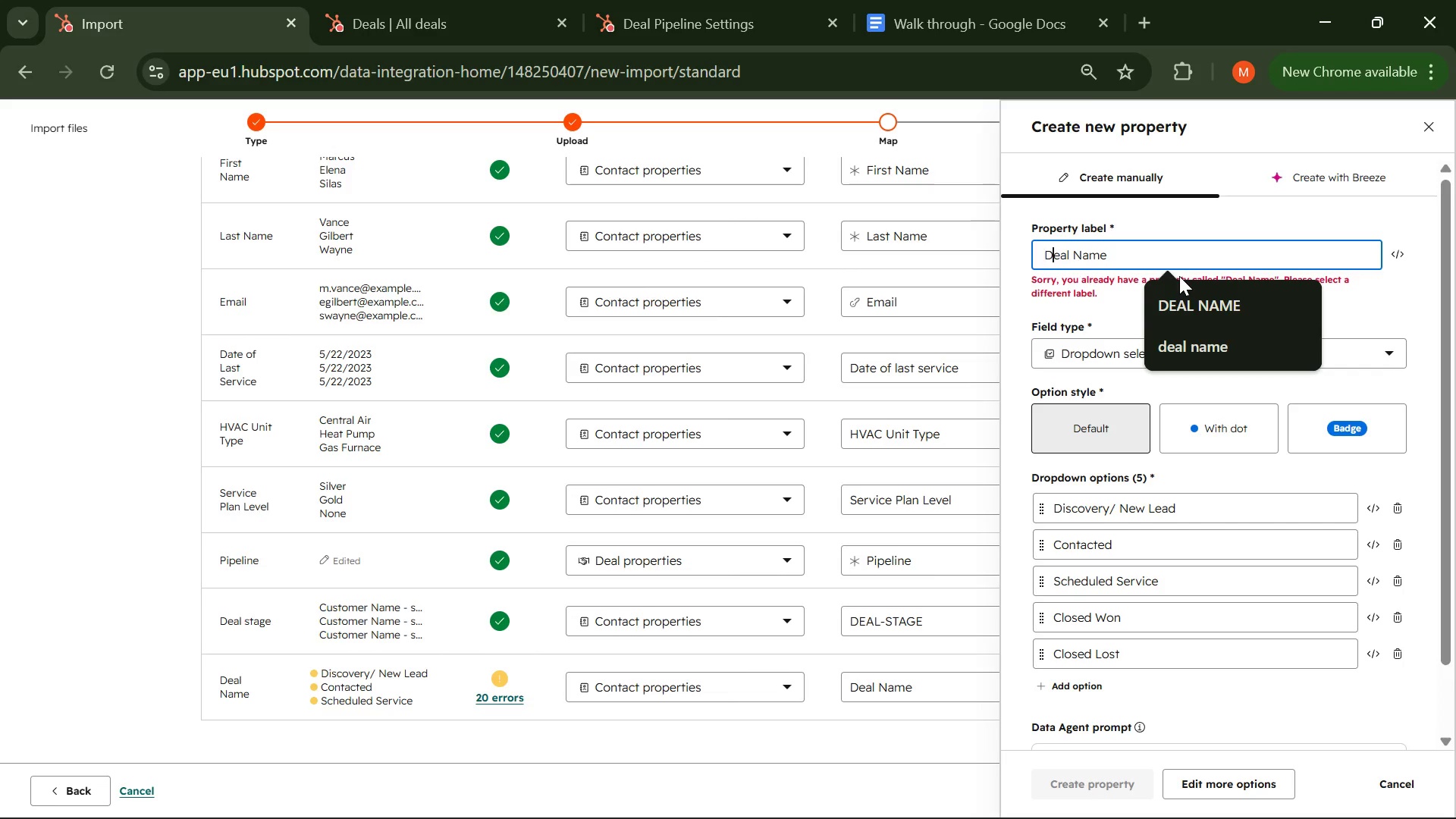 
hold_key(key=ArrowRight, duration=0.58)
 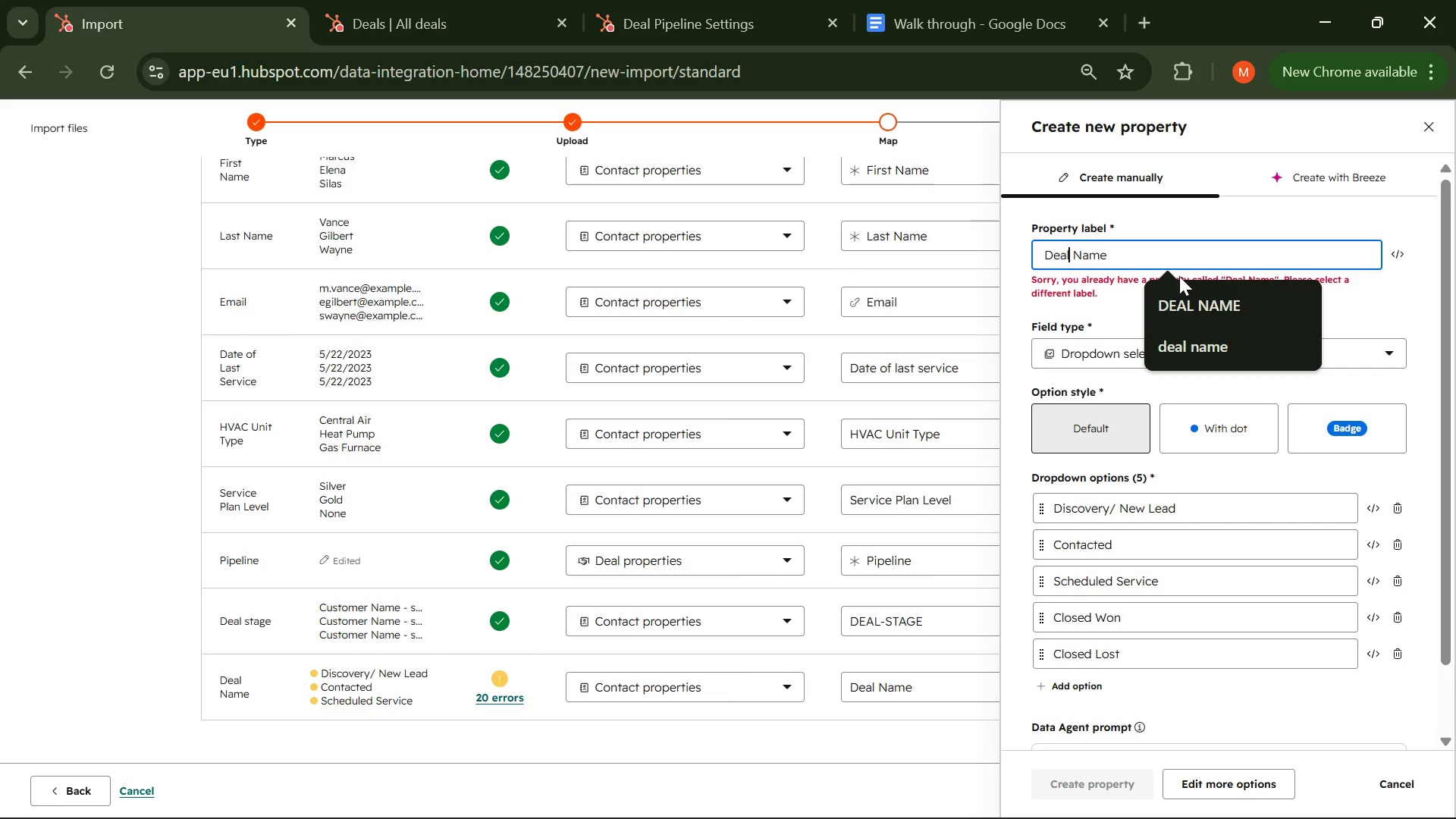 
key(ArrowRight)
 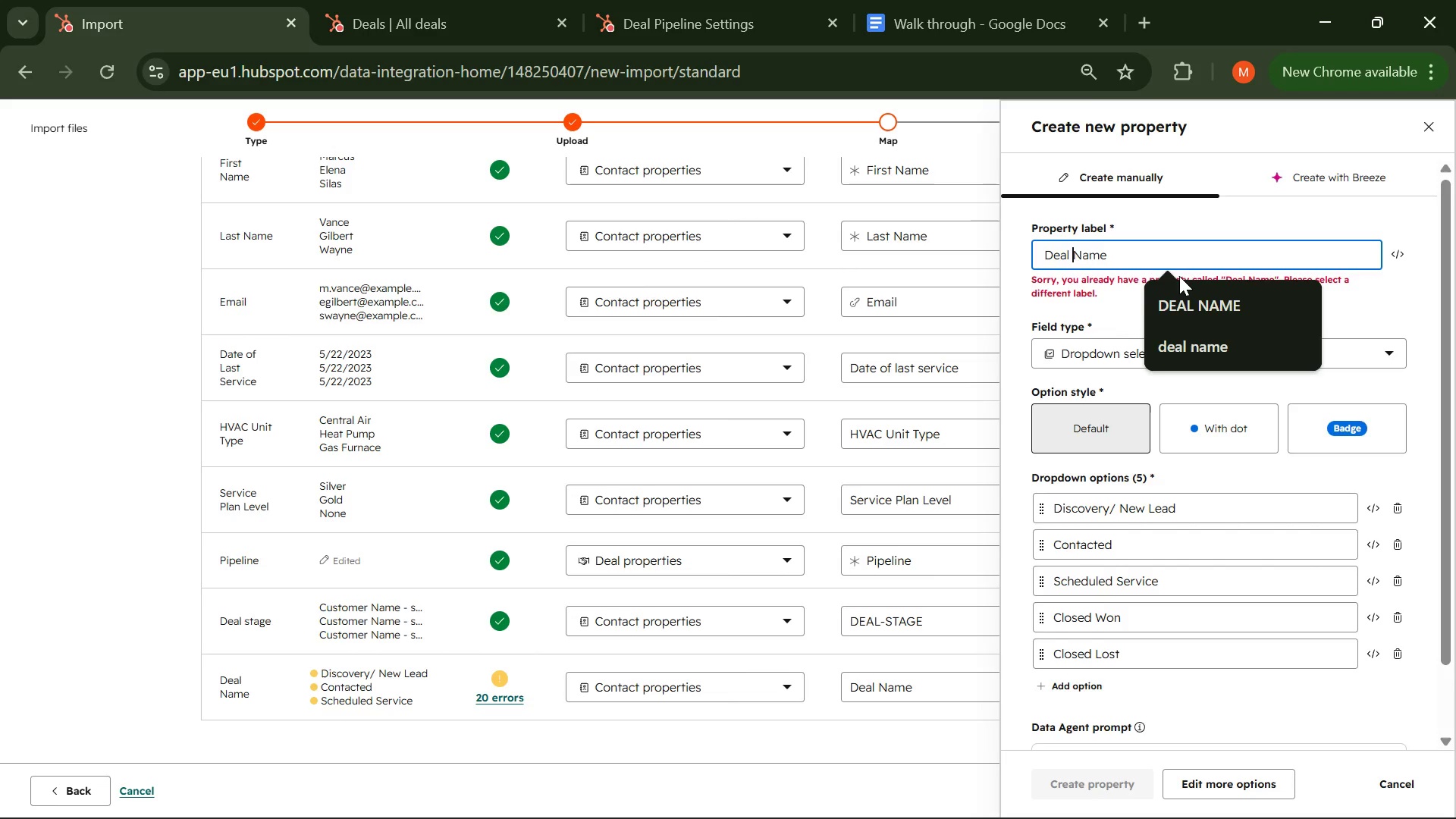 
key(ArrowRight)
 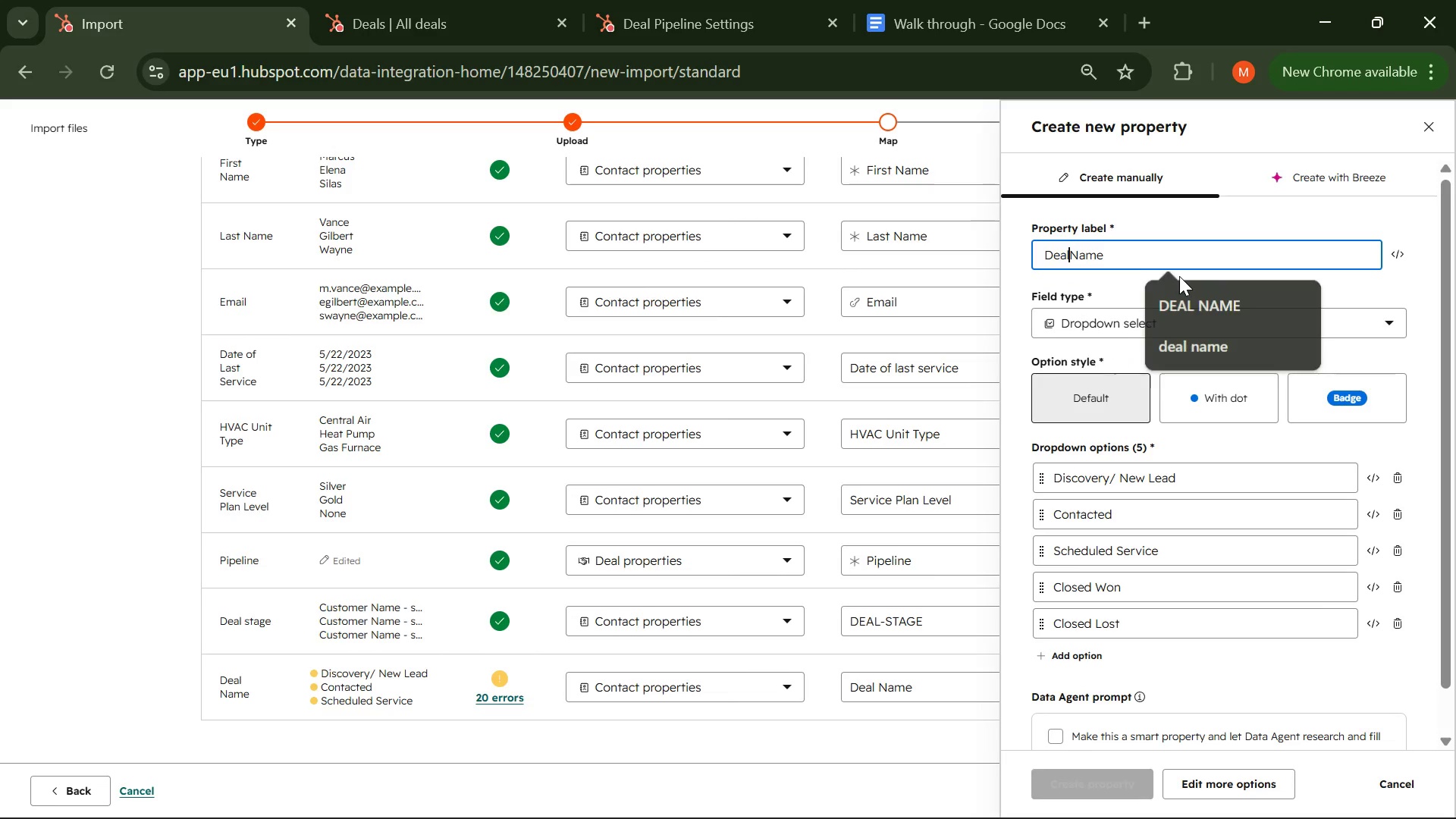 
key(Backspace)
 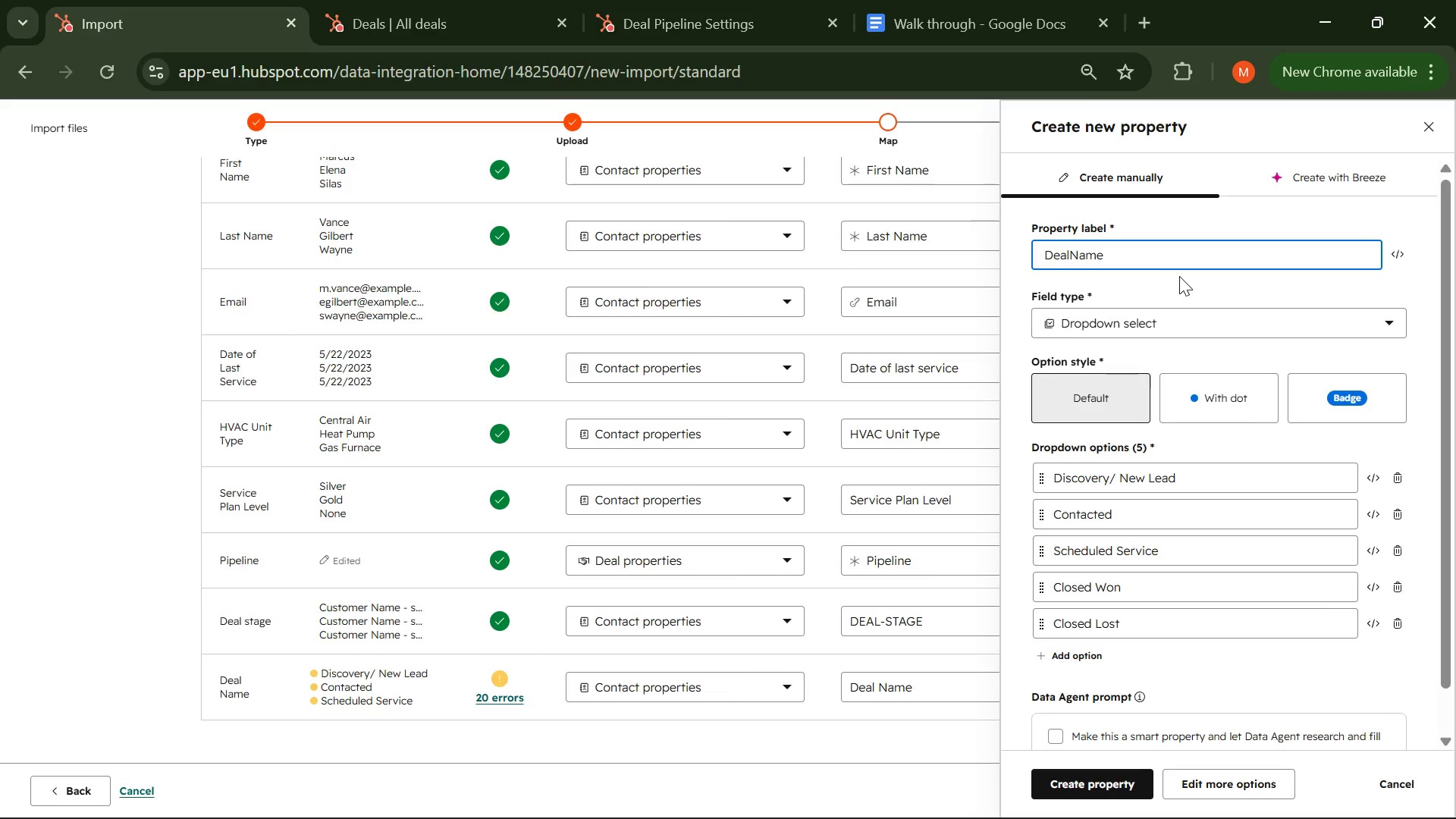 
key(Minus)
 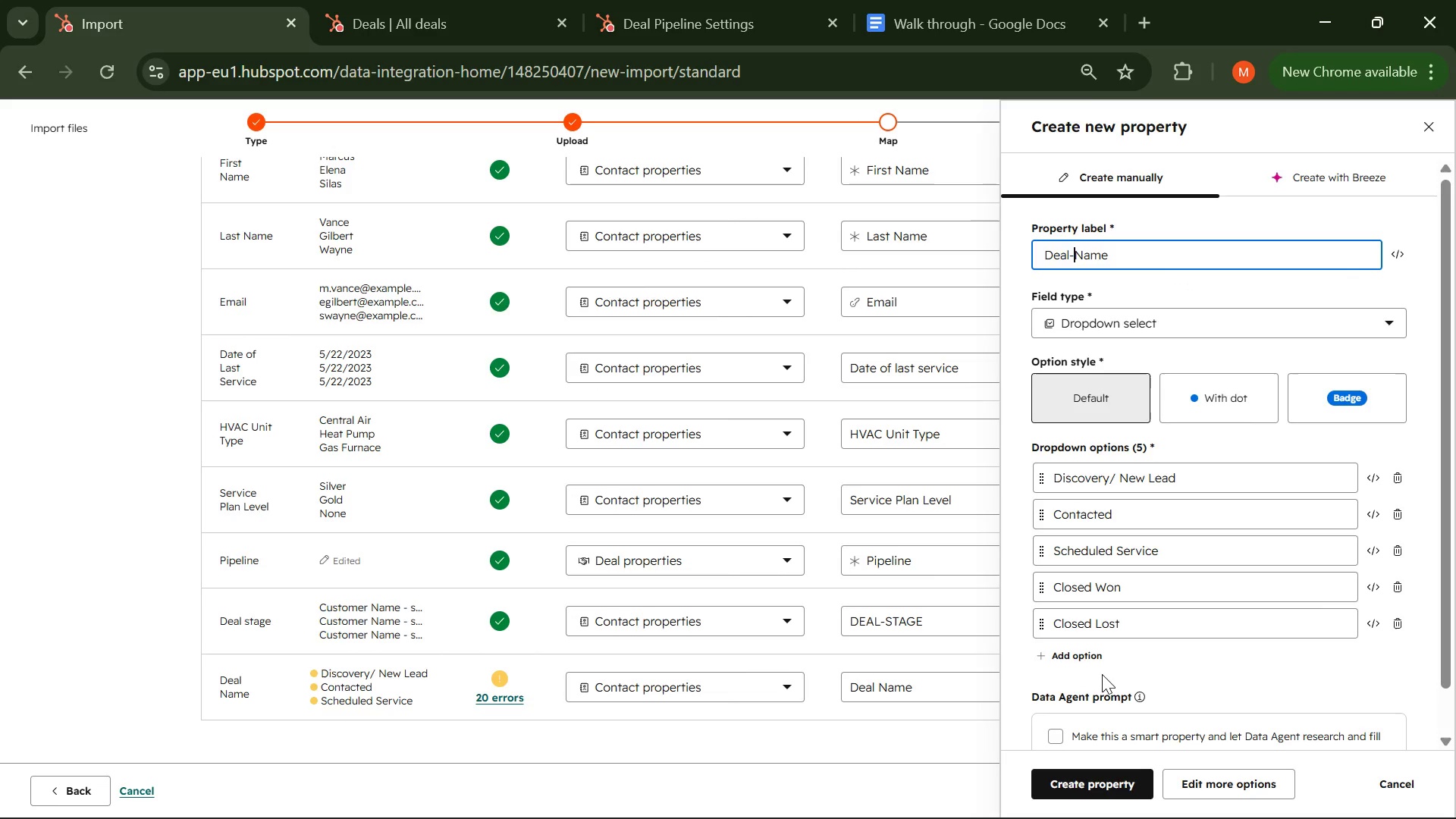 
left_click([1075, 786])
 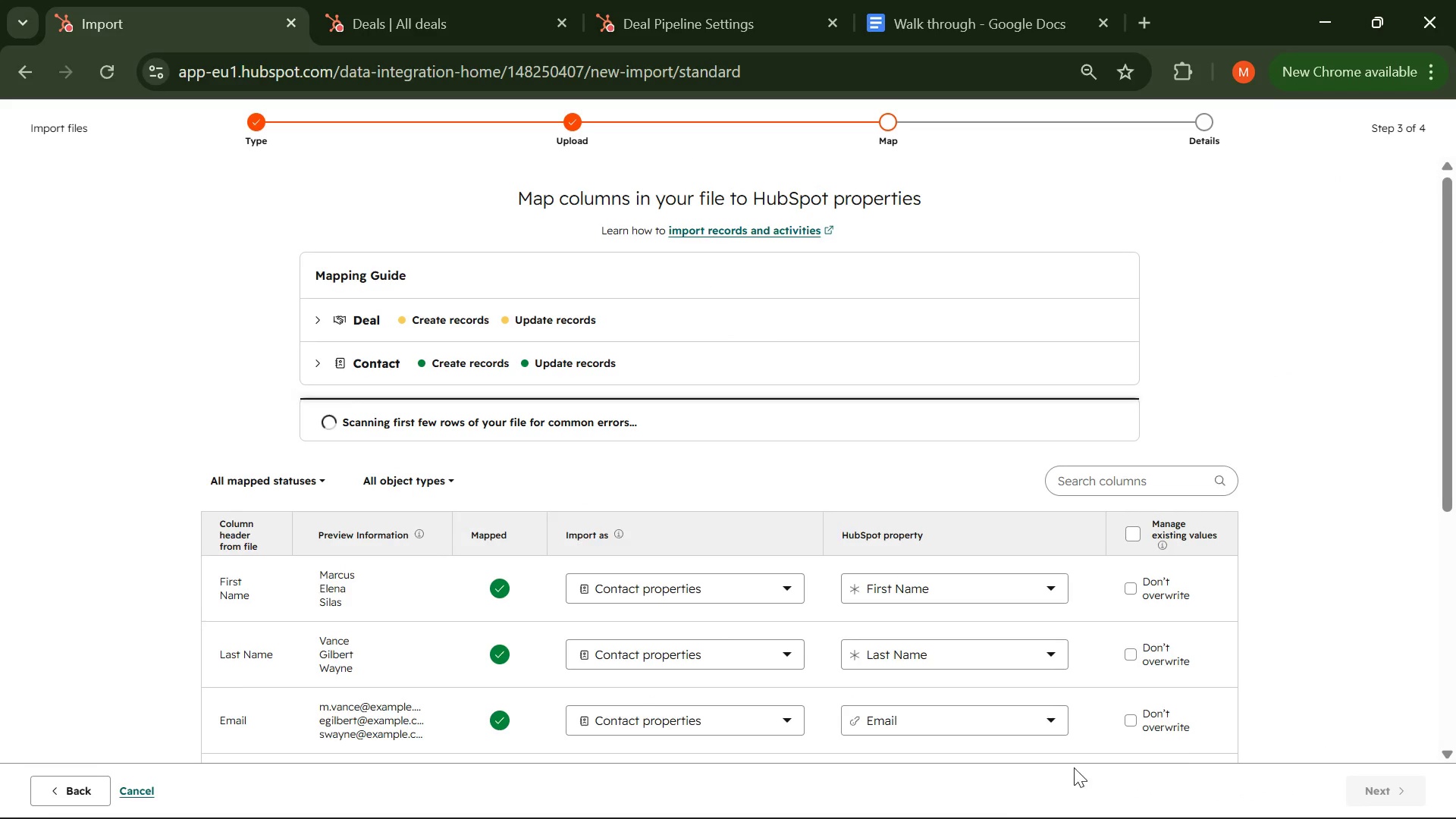 
scroll: coordinate [1270, 607], scroll_direction: down, amount: 8.0
 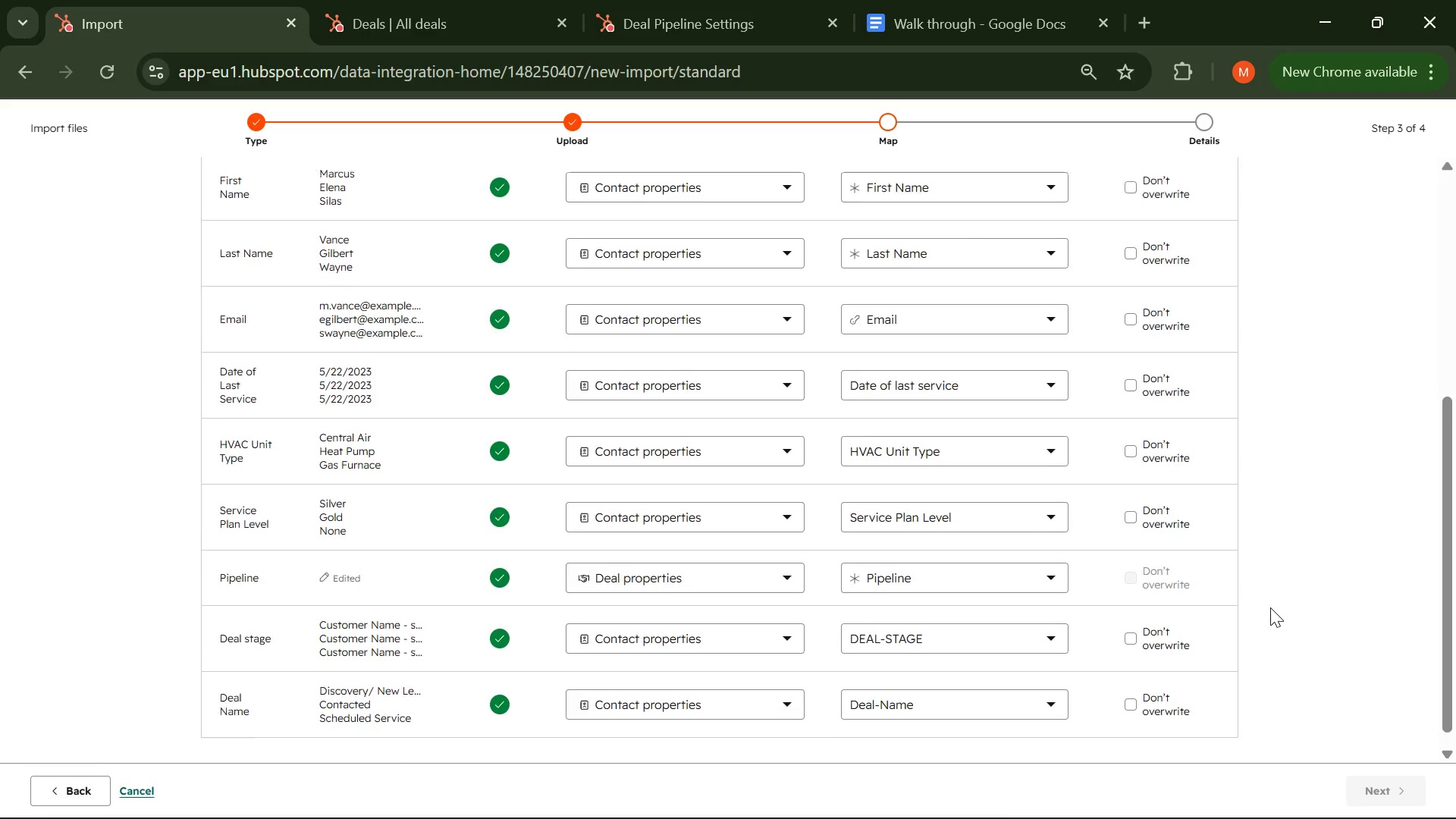 
scroll: coordinate [1270, 607], scroll_direction: up, amount: 2.0
 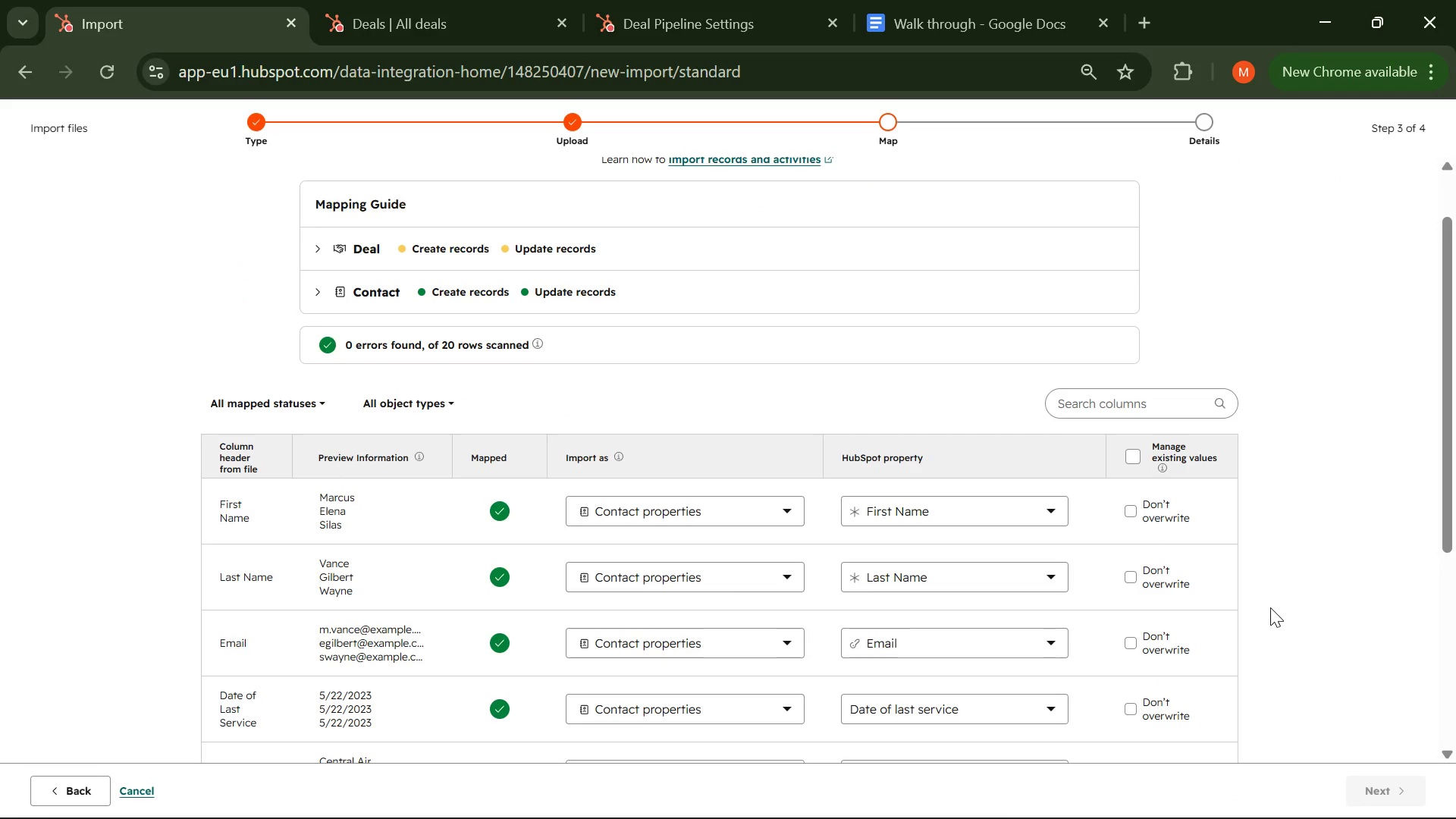 
scroll: coordinate [1270, 607], scroll_direction: down, amount: 7.0
 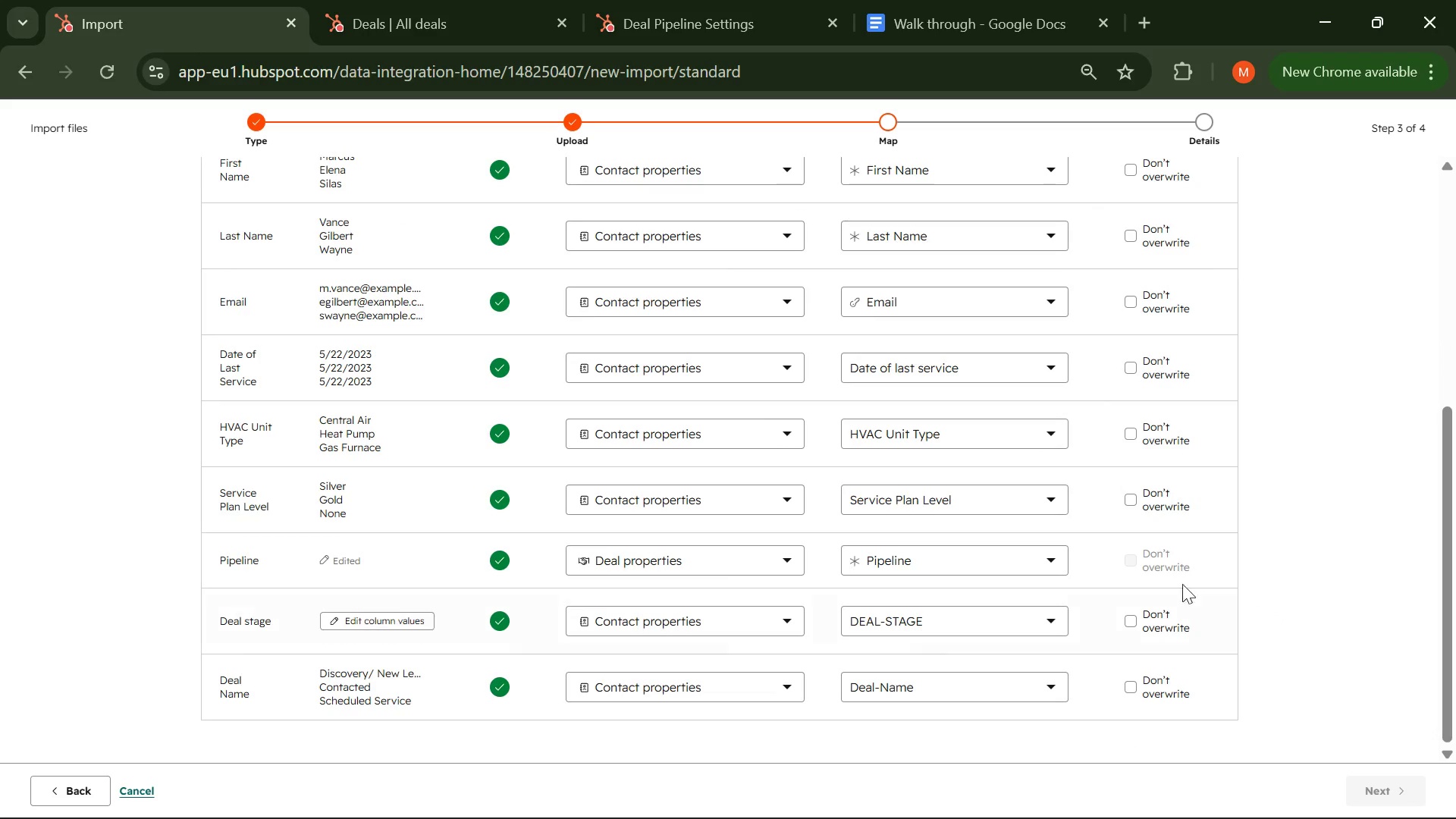 
mouse_move([1145, 570])
 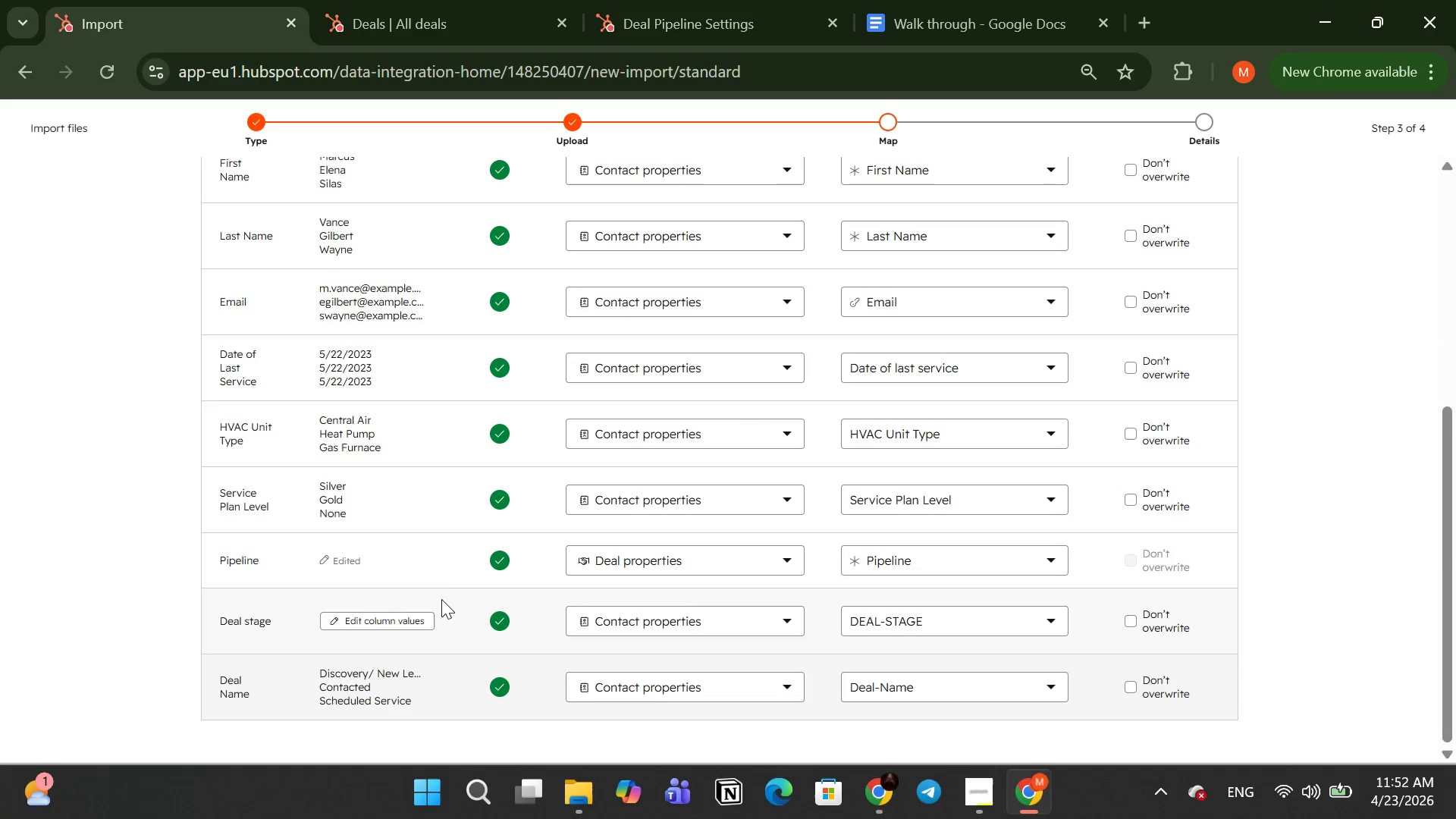 
left_click([410, 559])
 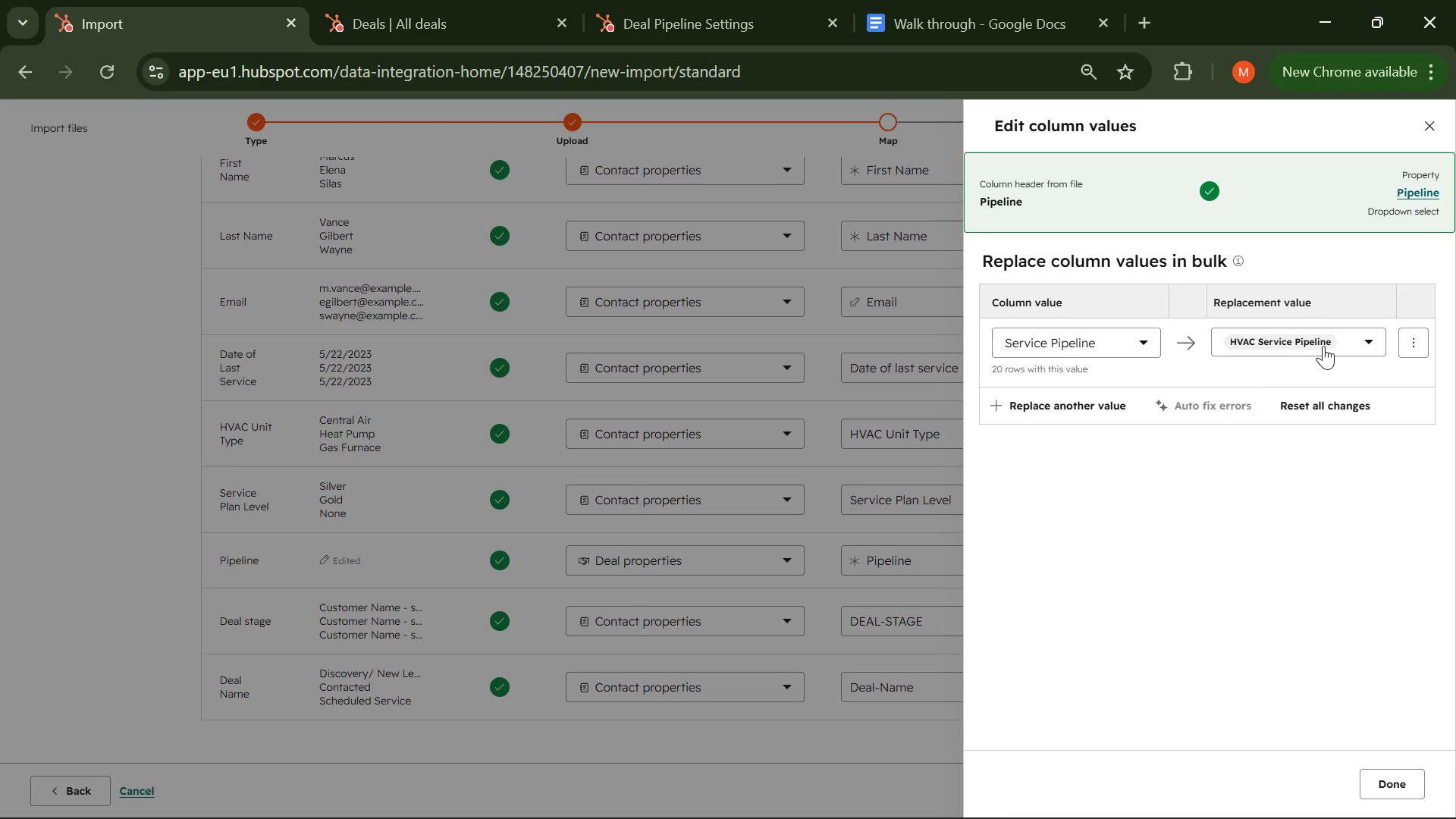 
left_click([1334, 345])
 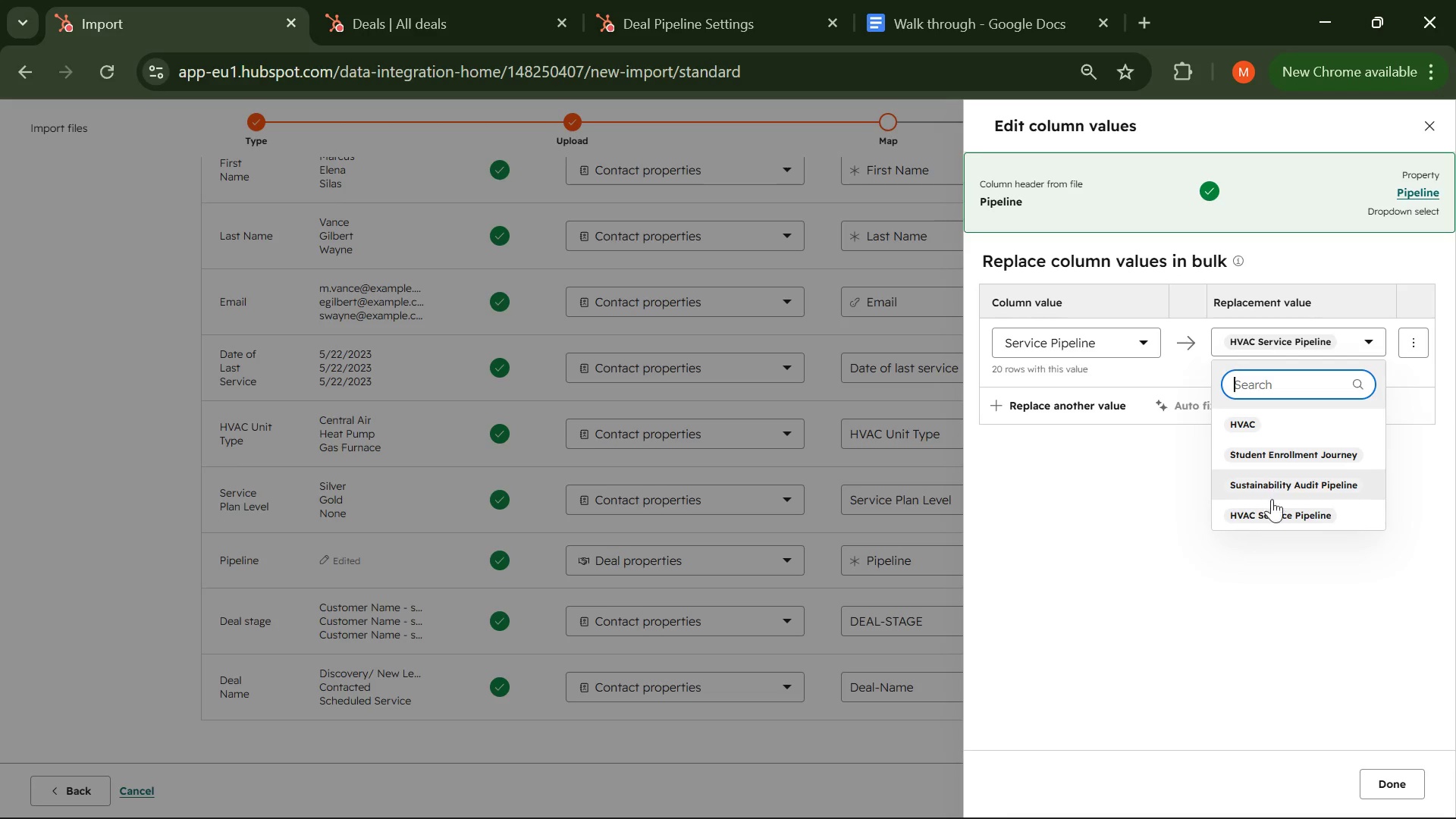 
left_click([1268, 513])
 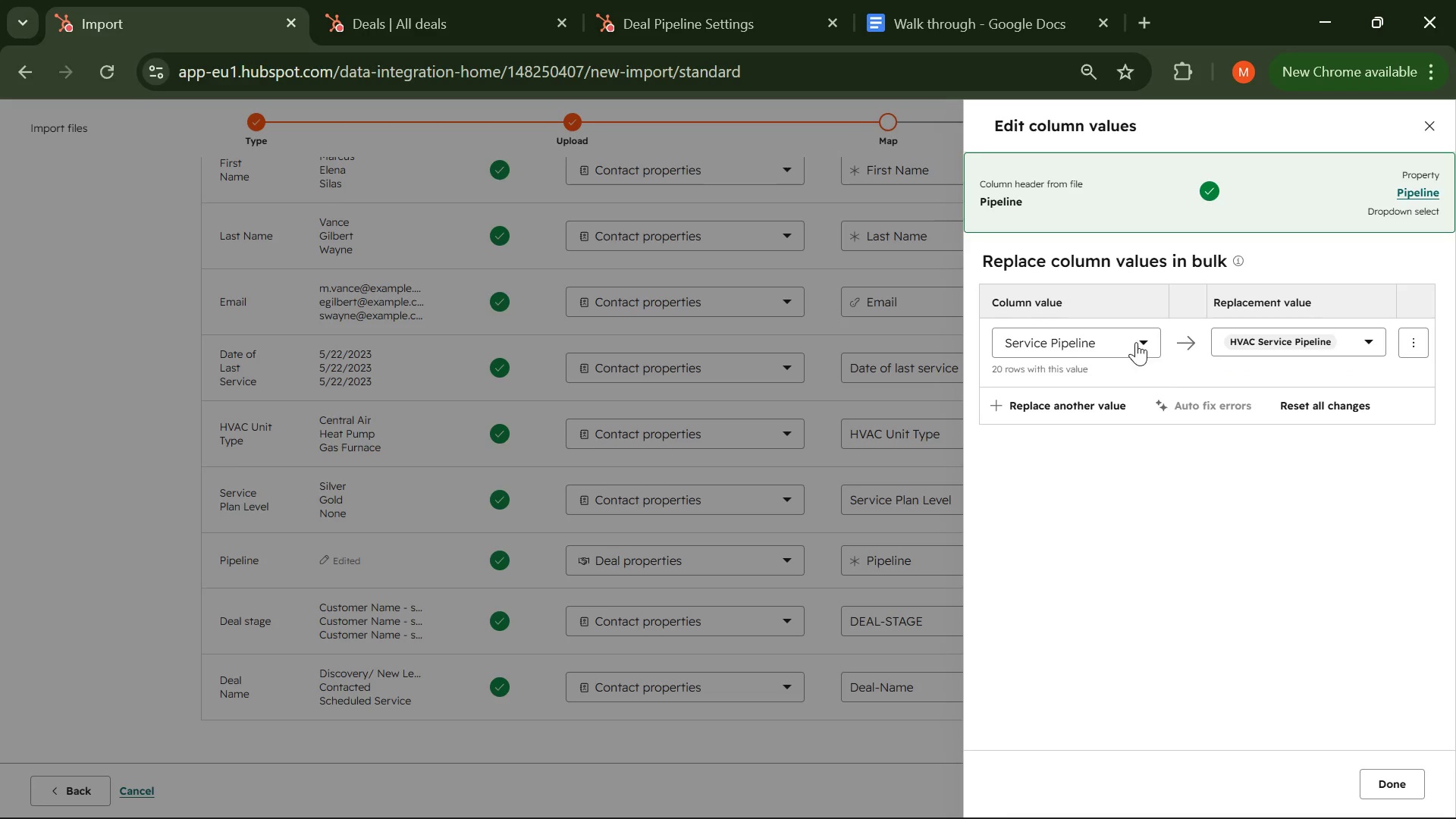 
left_click([1136, 342])
 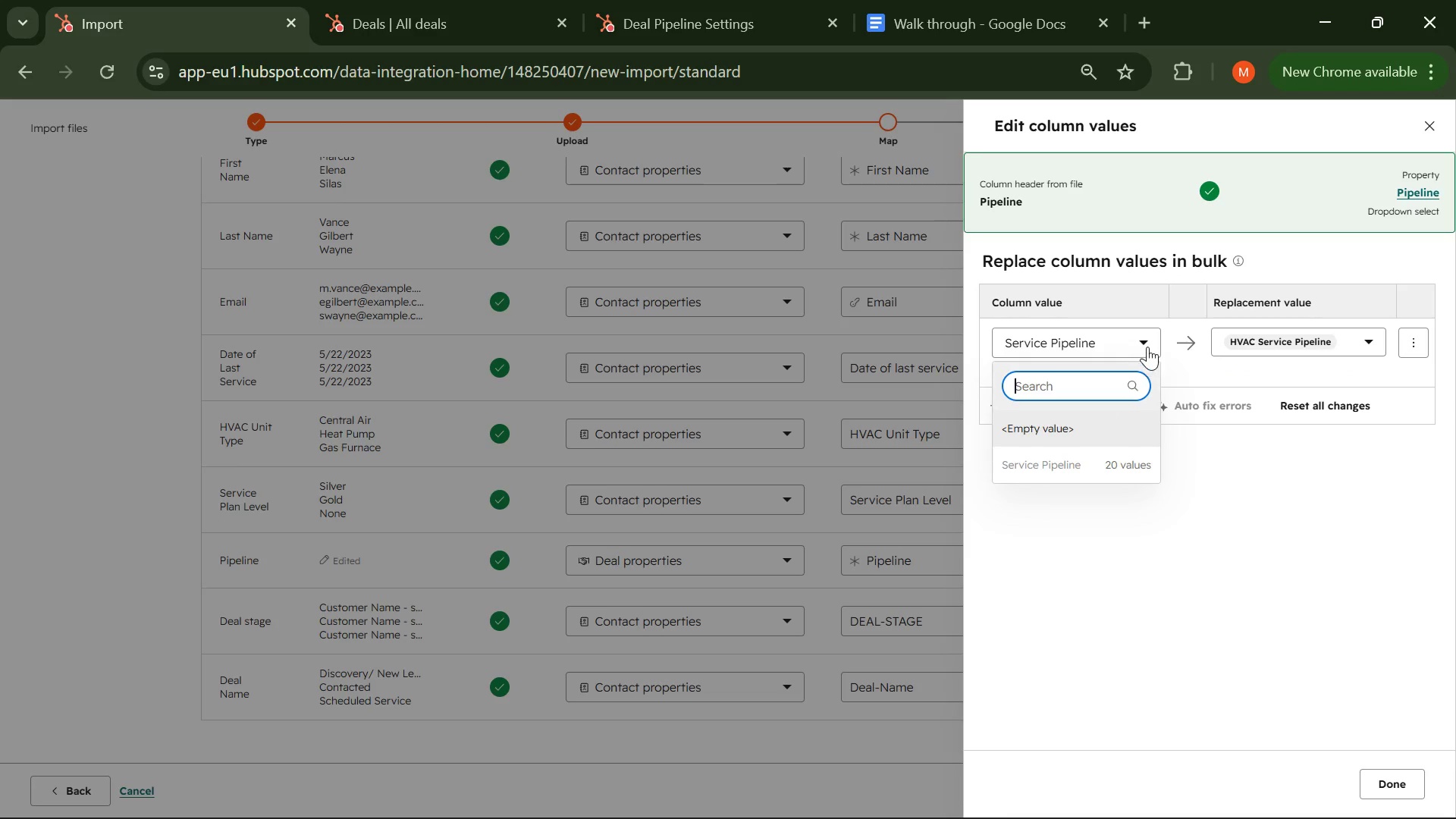 
left_click([1147, 346])
 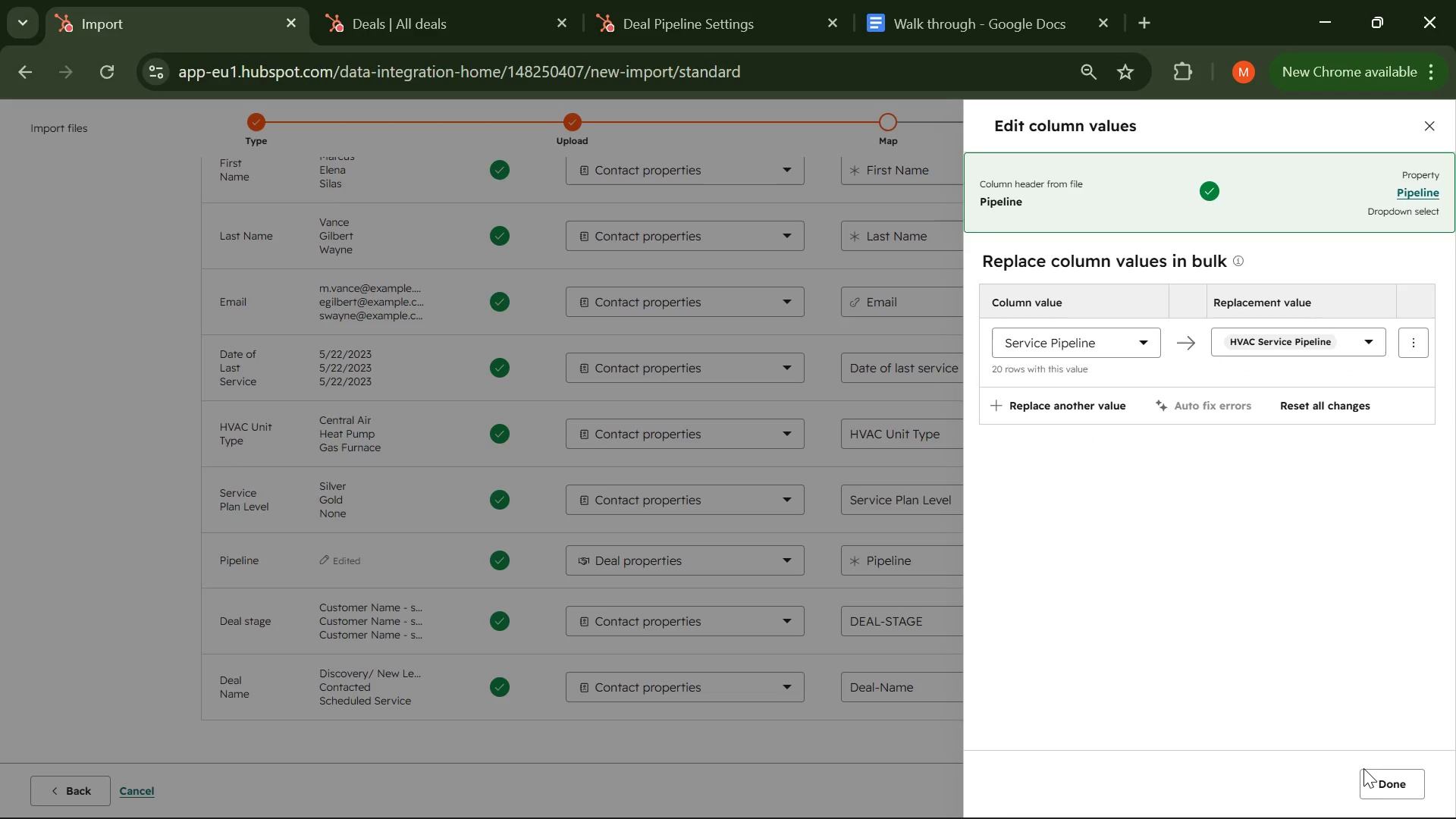 
left_click([1376, 784])
 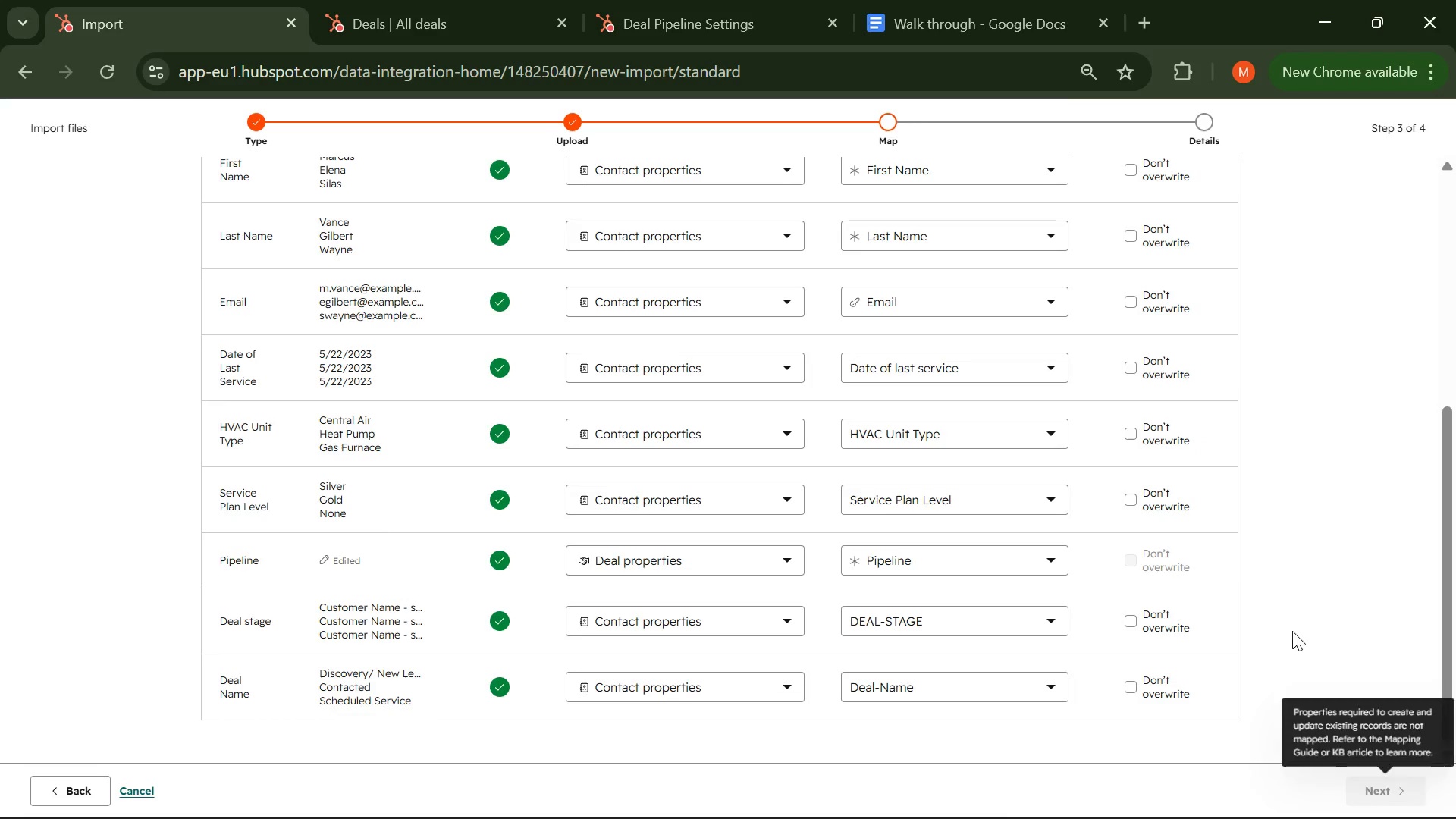 
scroll: coordinate [1279, 598], scroll_direction: none, amount: 0.0
 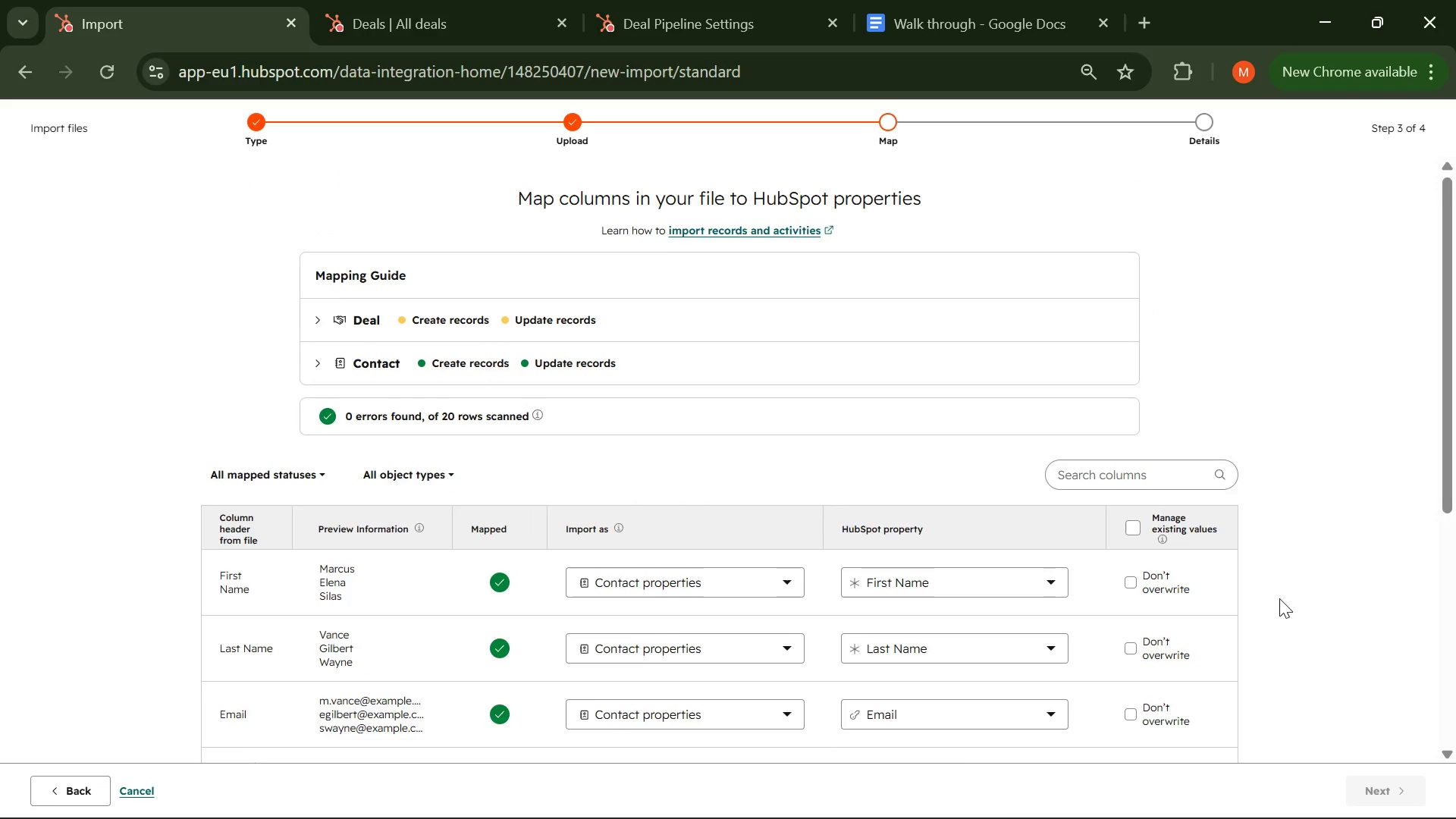 
scroll: coordinate [1279, 598], scroll_direction: down, amount: 6.0
 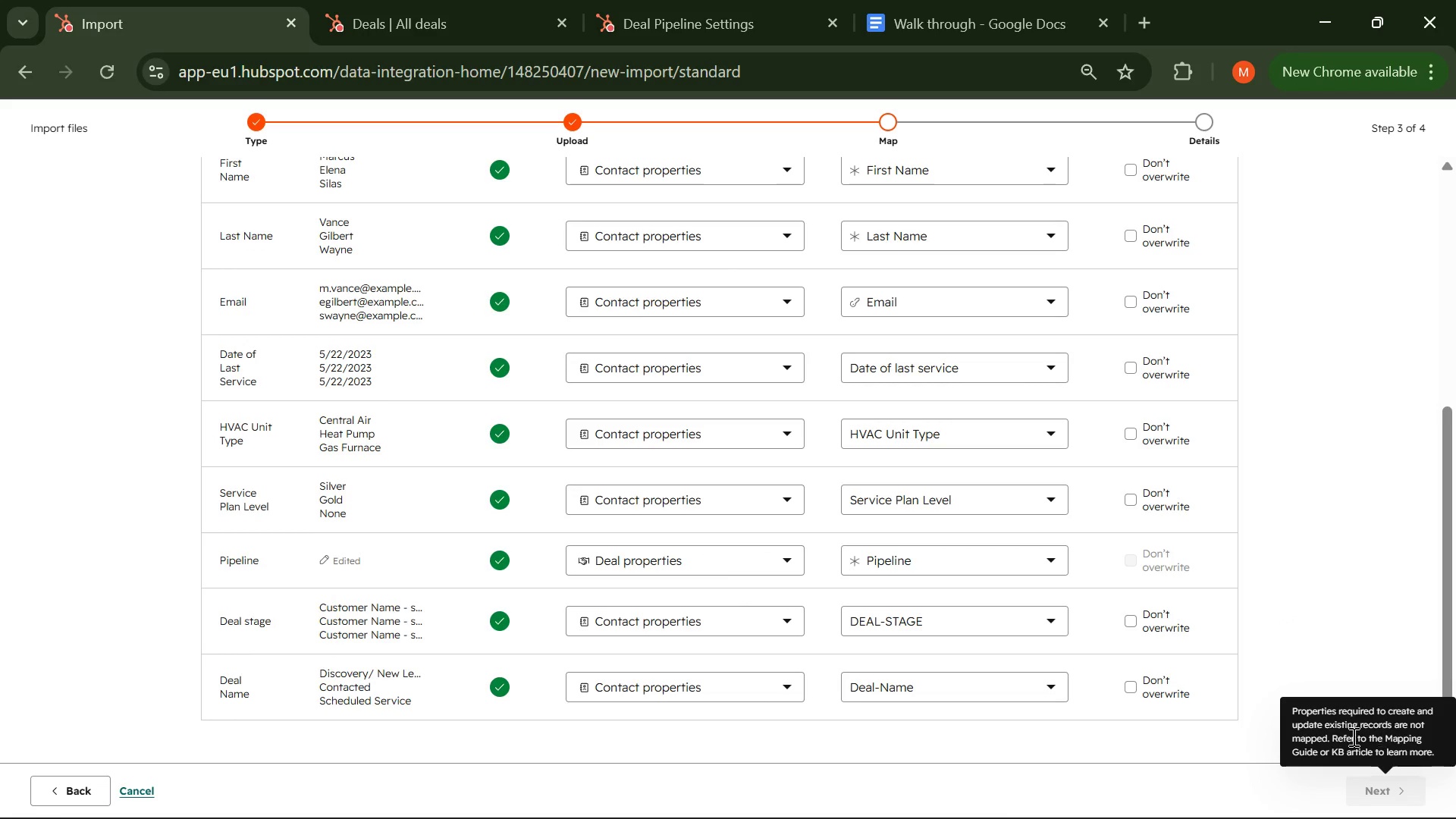 
wait(6.44)
 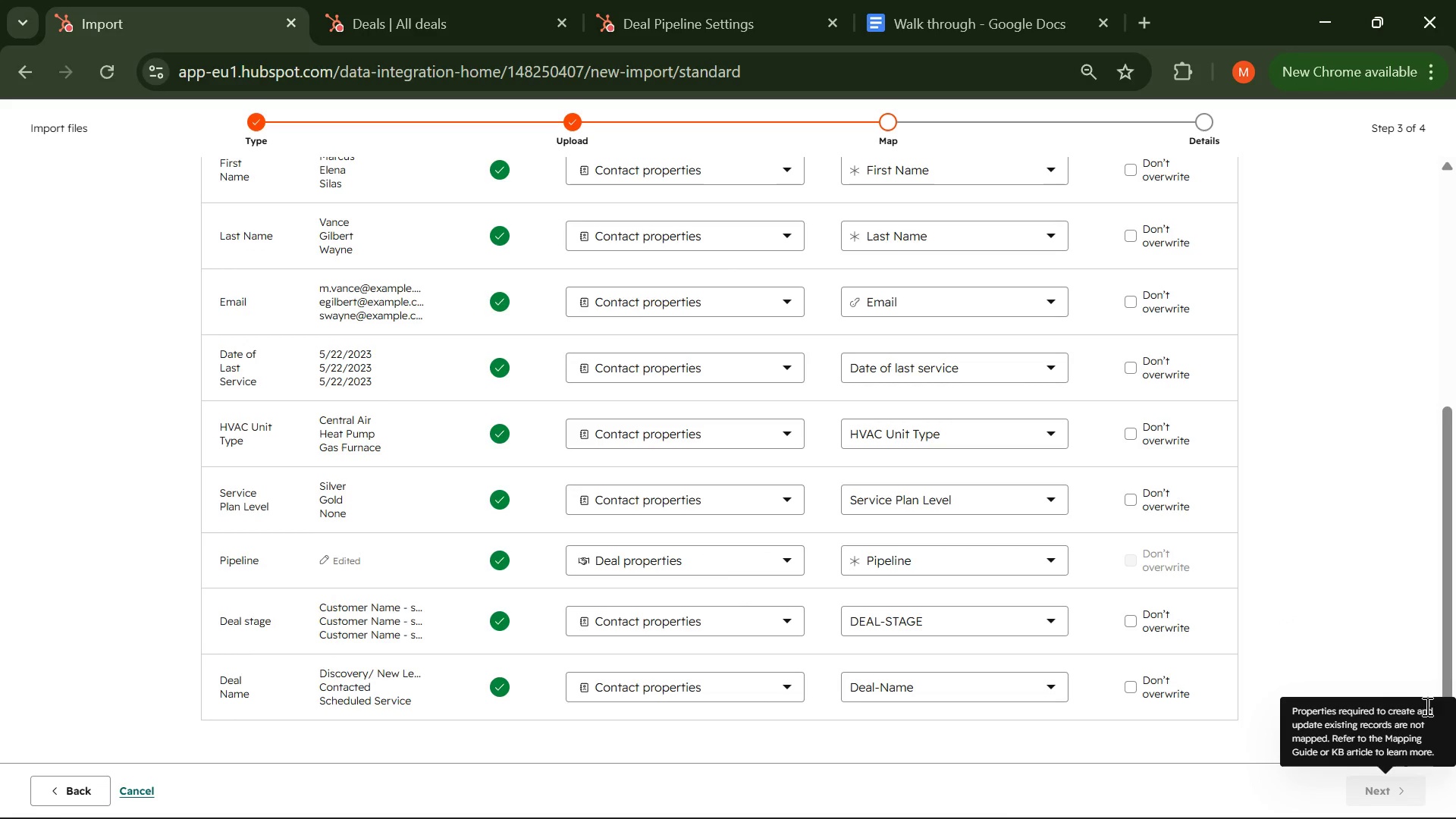 
scroll: coordinate [1310, 510], scroll_direction: up, amount: 3.0
 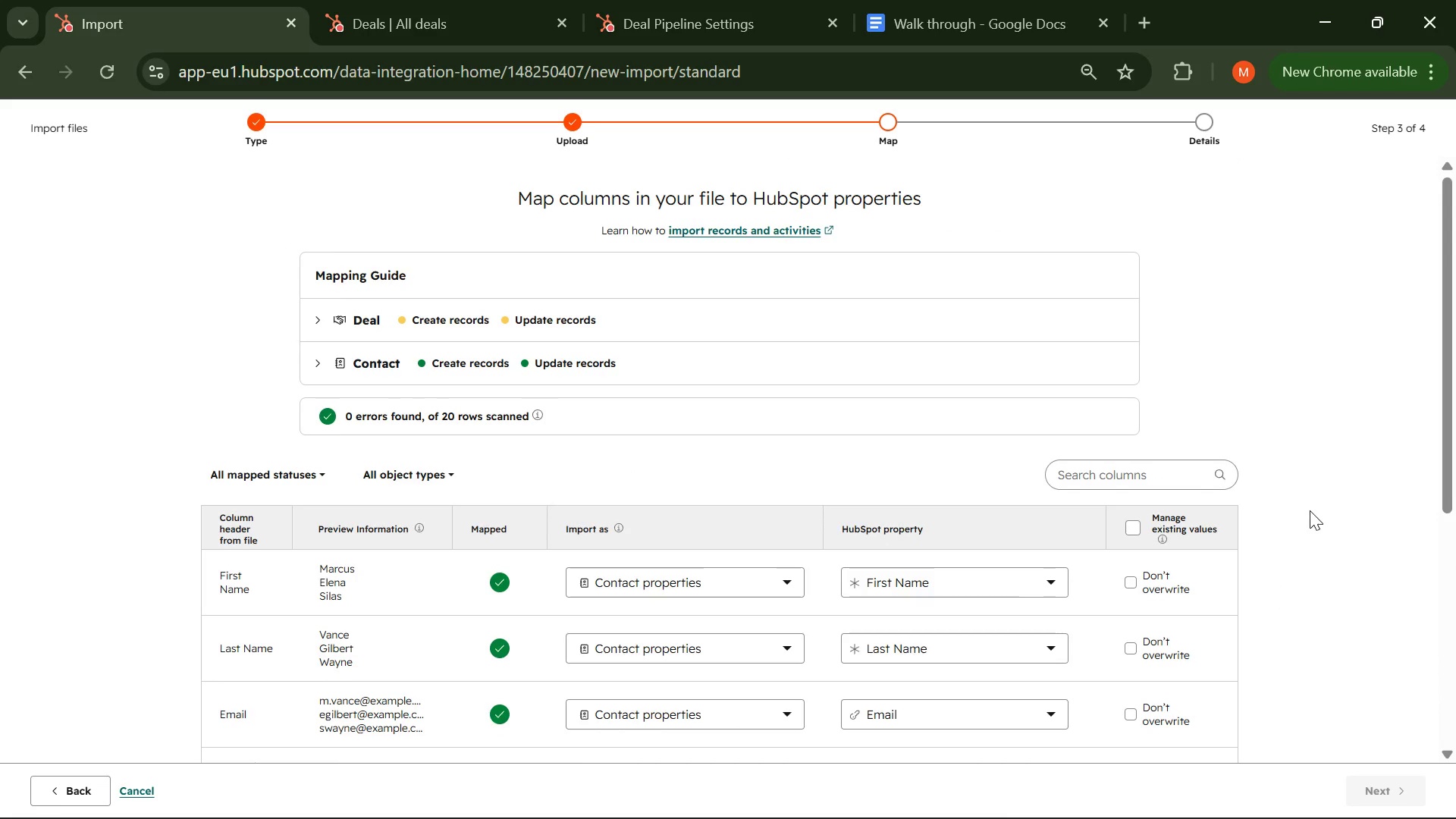 
scroll: coordinate [1310, 510], scroll_direction: down, amount: 7.0
 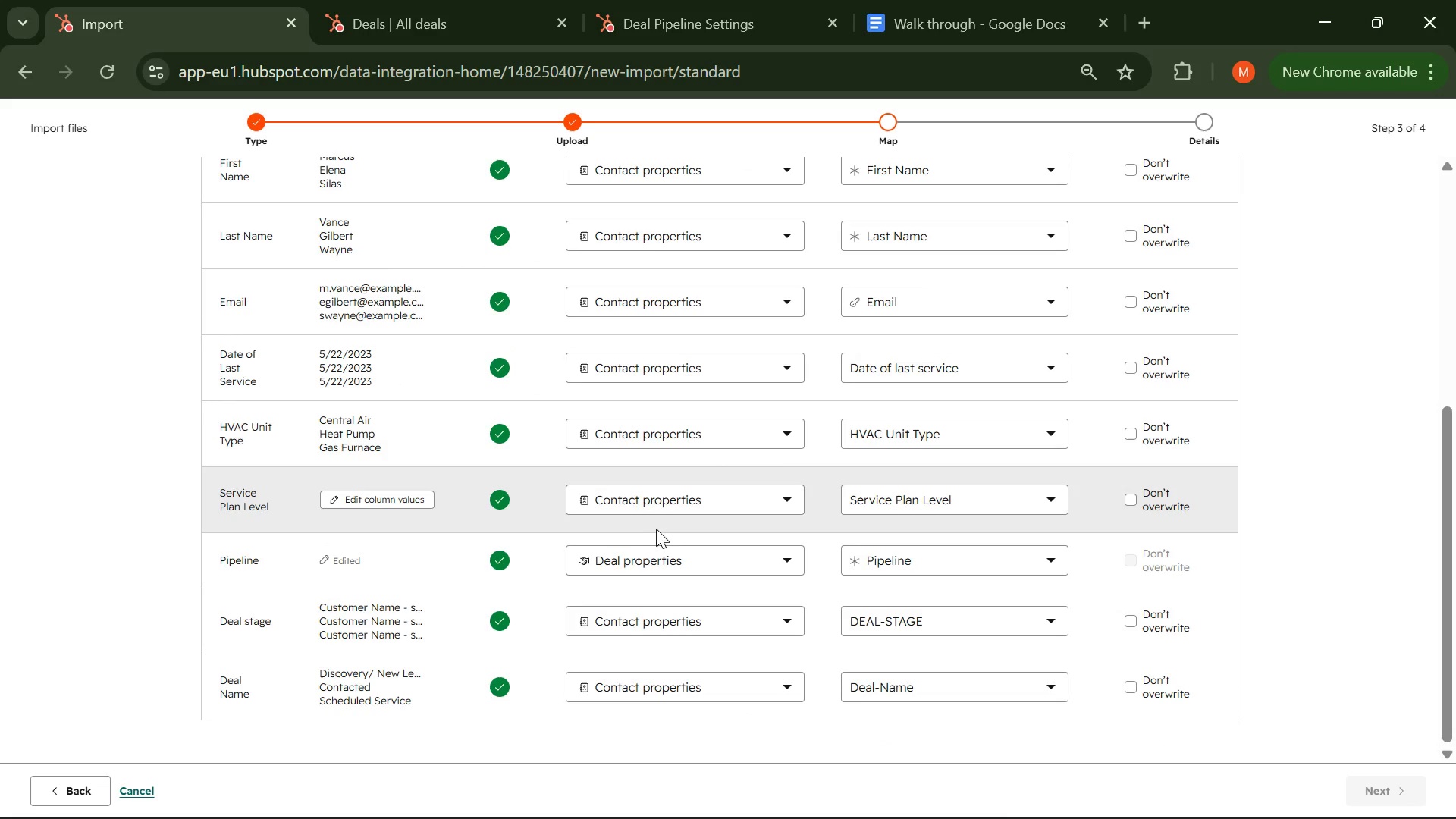 
left_click([962, 563])
 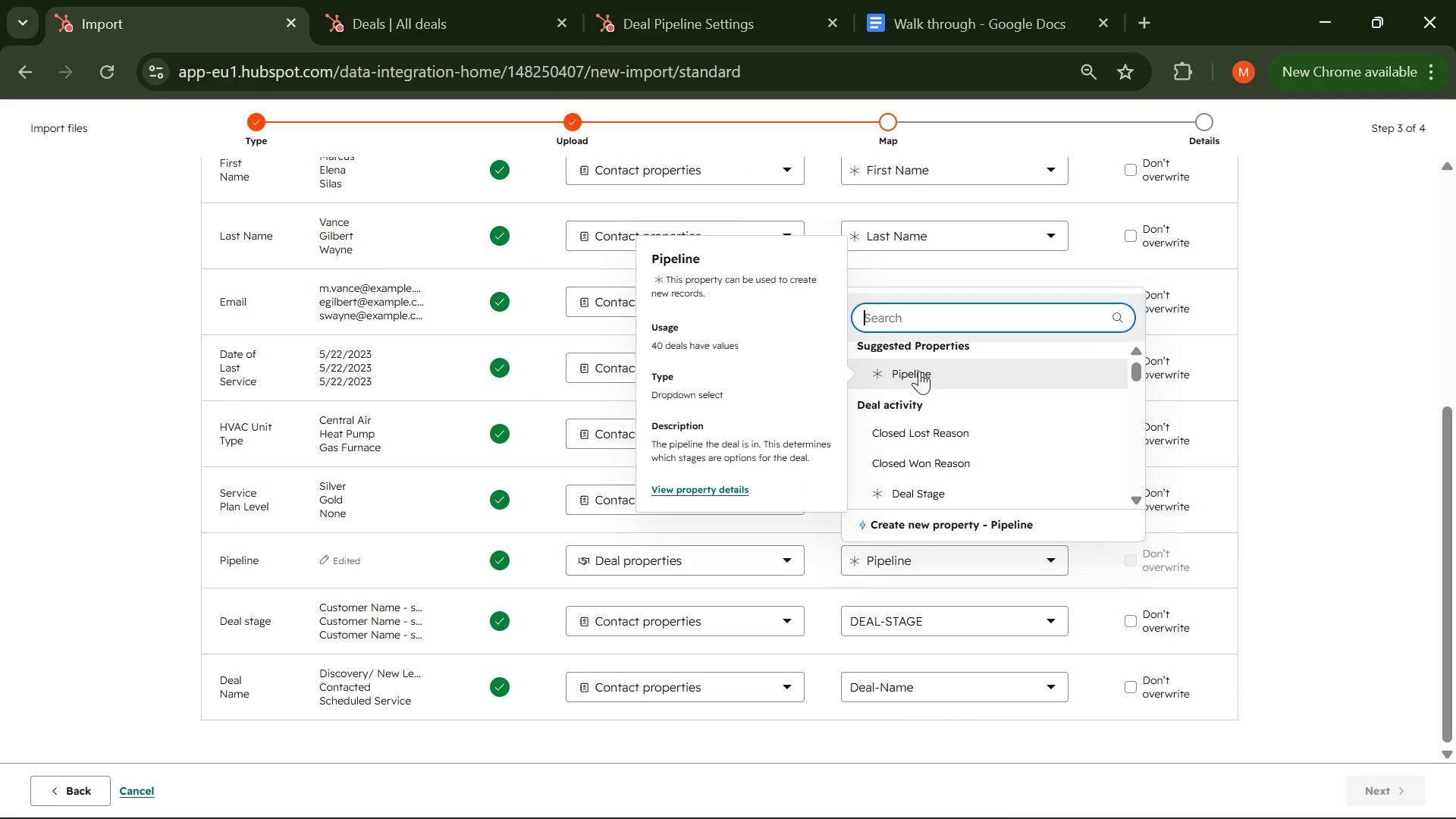 
wait(6.75)
 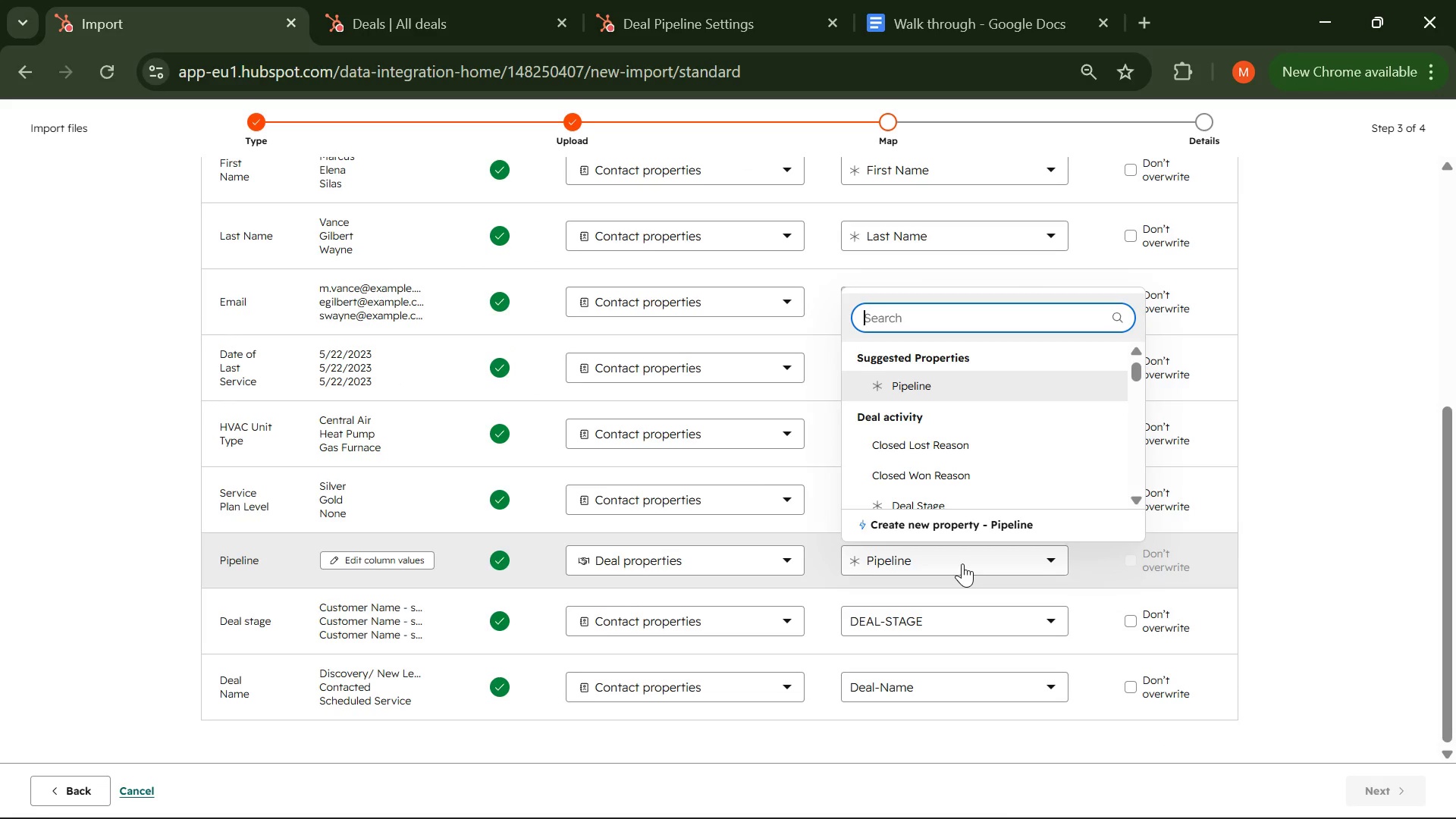 
scroll: coordinate [933, 465], scroll_direction: down, amount: 1.0
 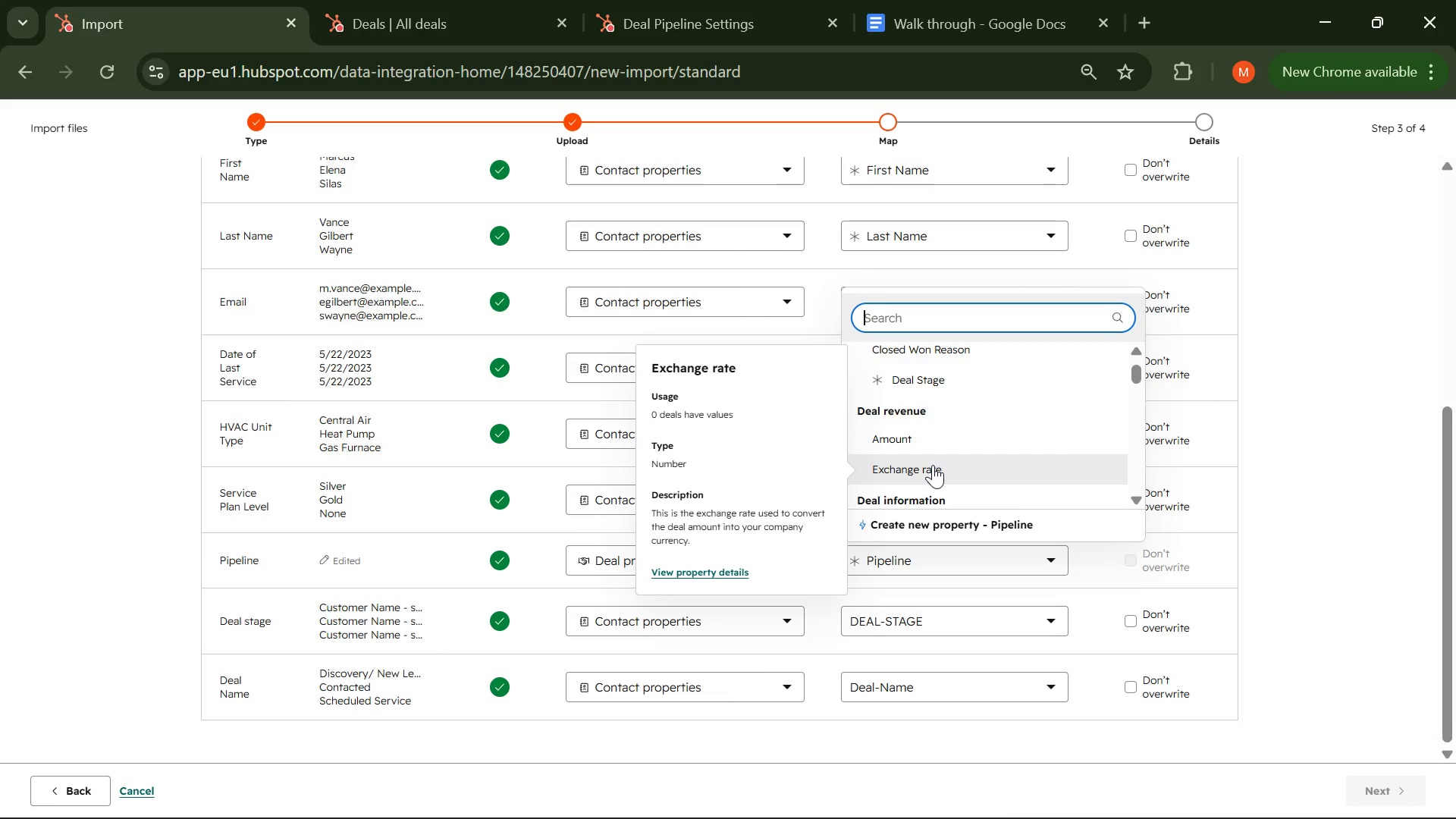 
scroll: coordinate [933, 465], scroll_direction: none, amount: 0.0
 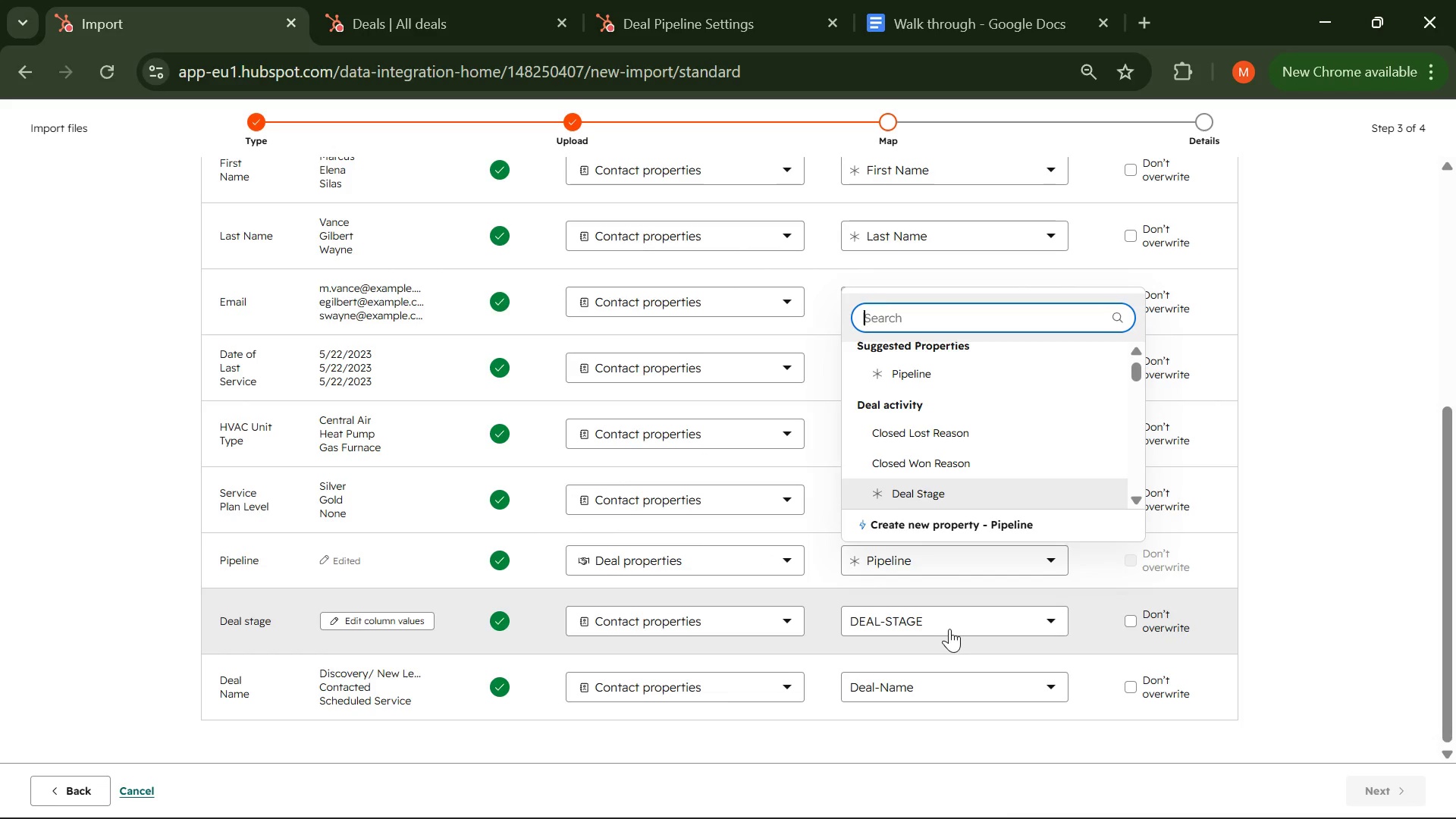 
left_click([955, 625])
 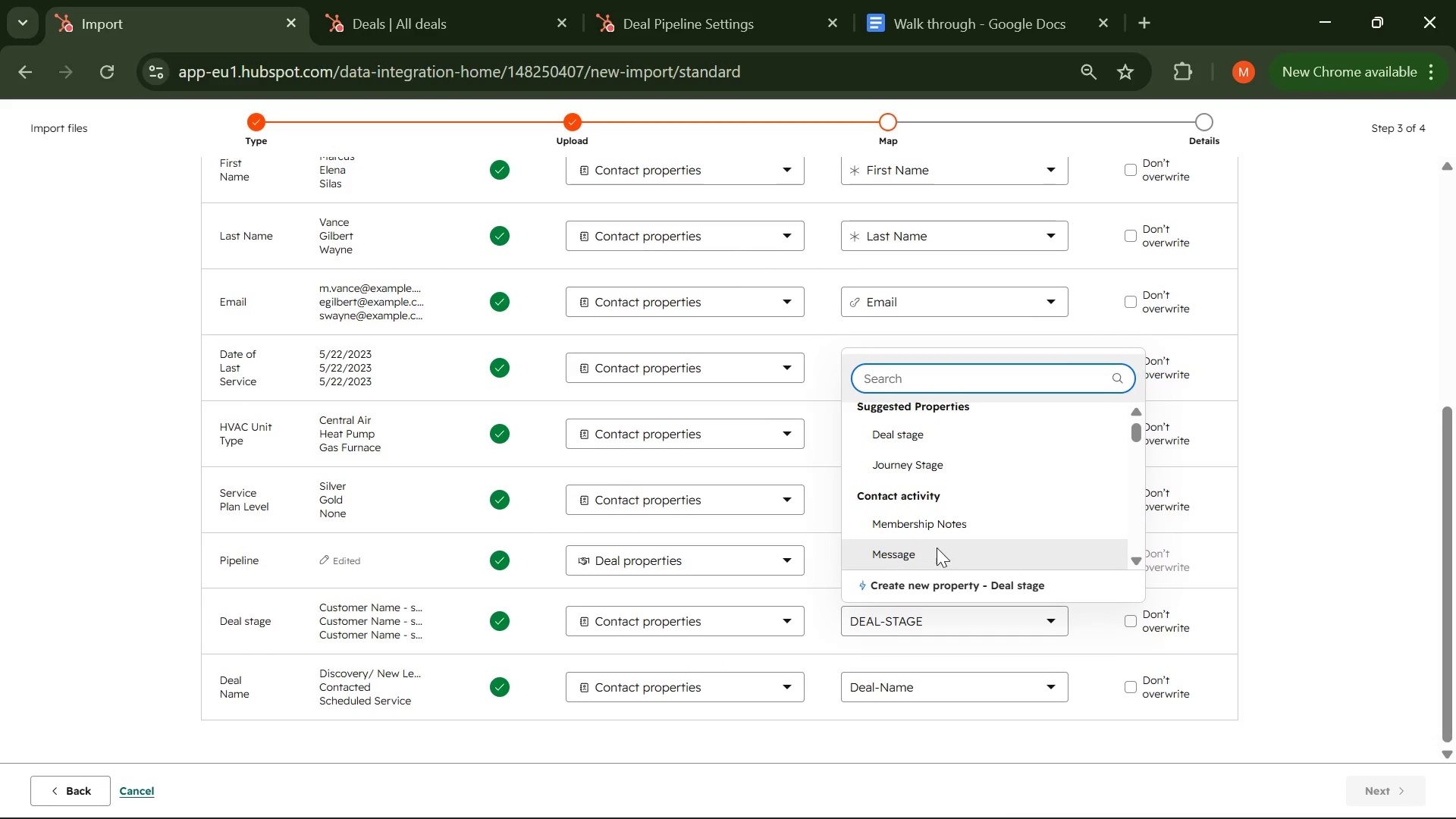 
scroll: coordinate [935, 544], scroll_direction: down, amount: 1.0
 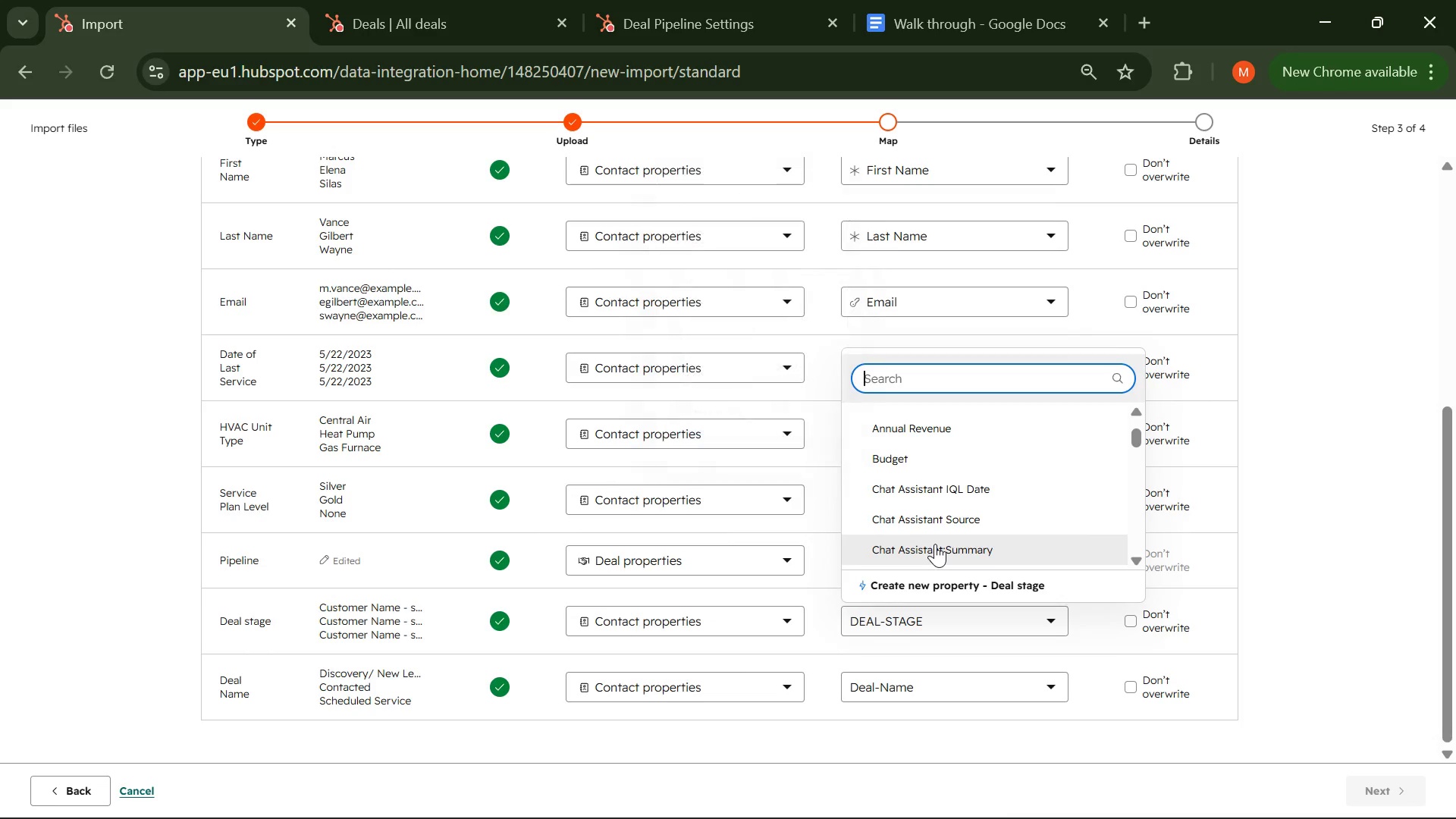 
scroll: coordinate [935, 544], scroll_direction: up, amount: 3.0
 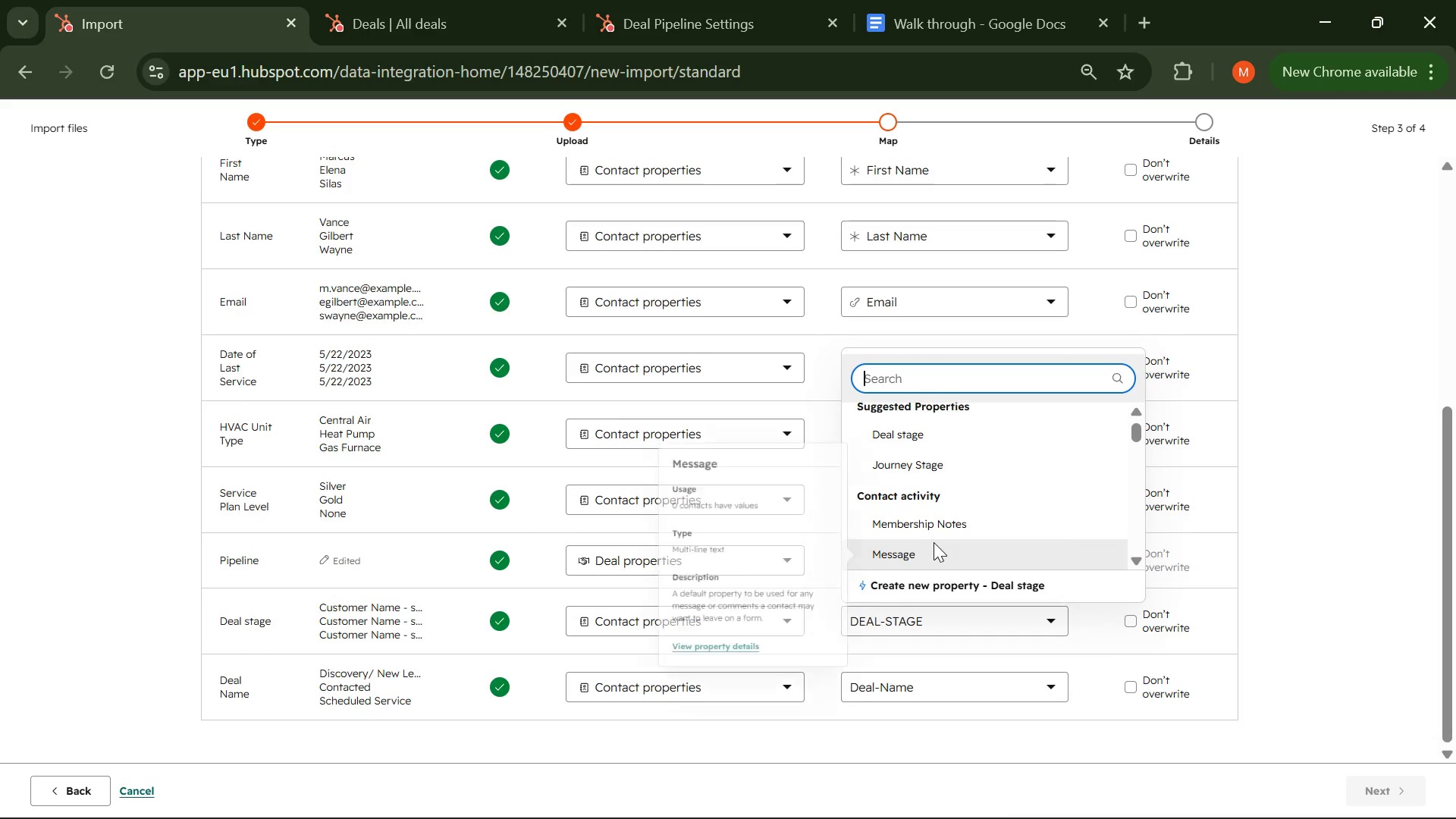 
key(CapsLock)
 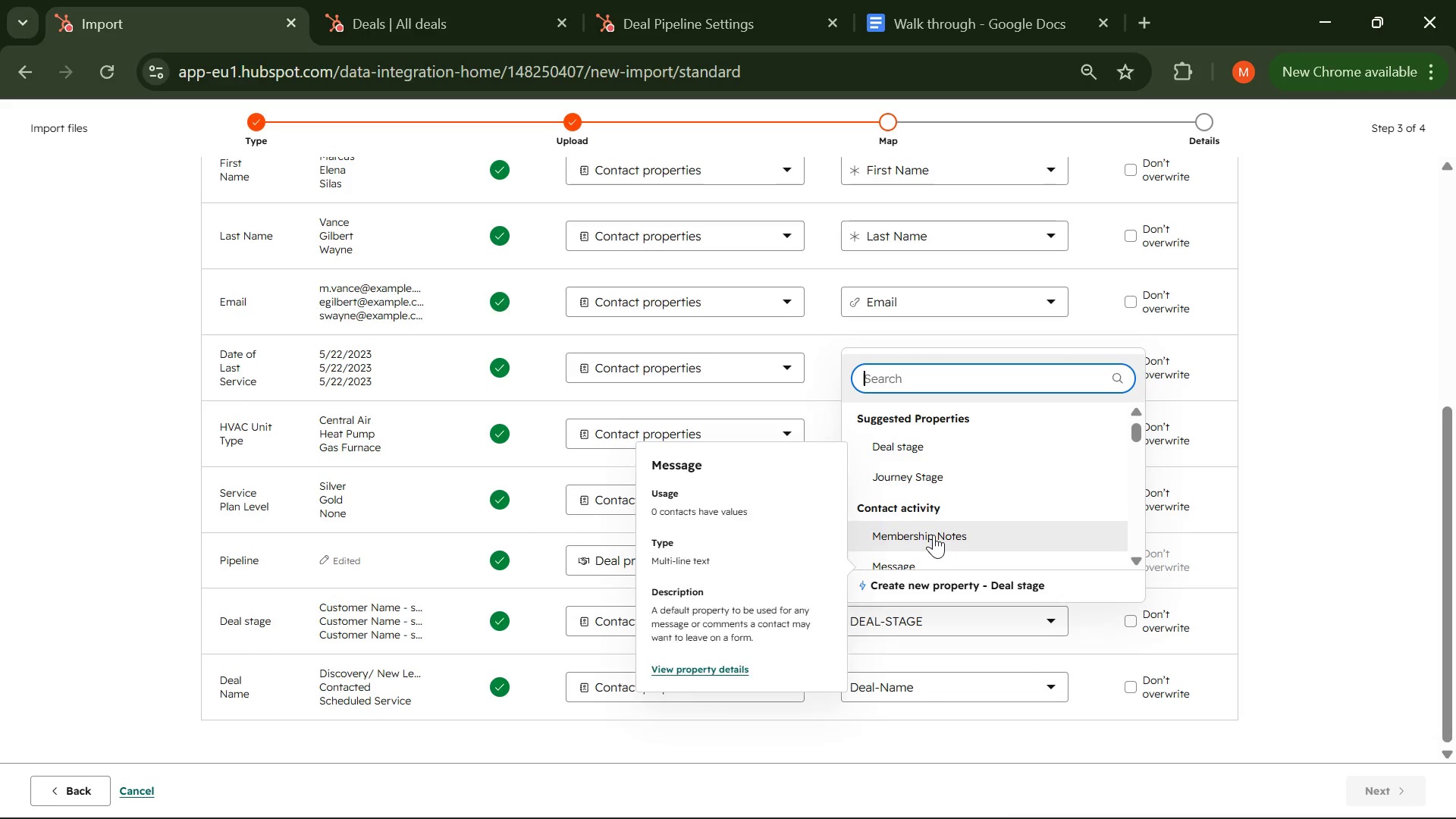 
key(D)
 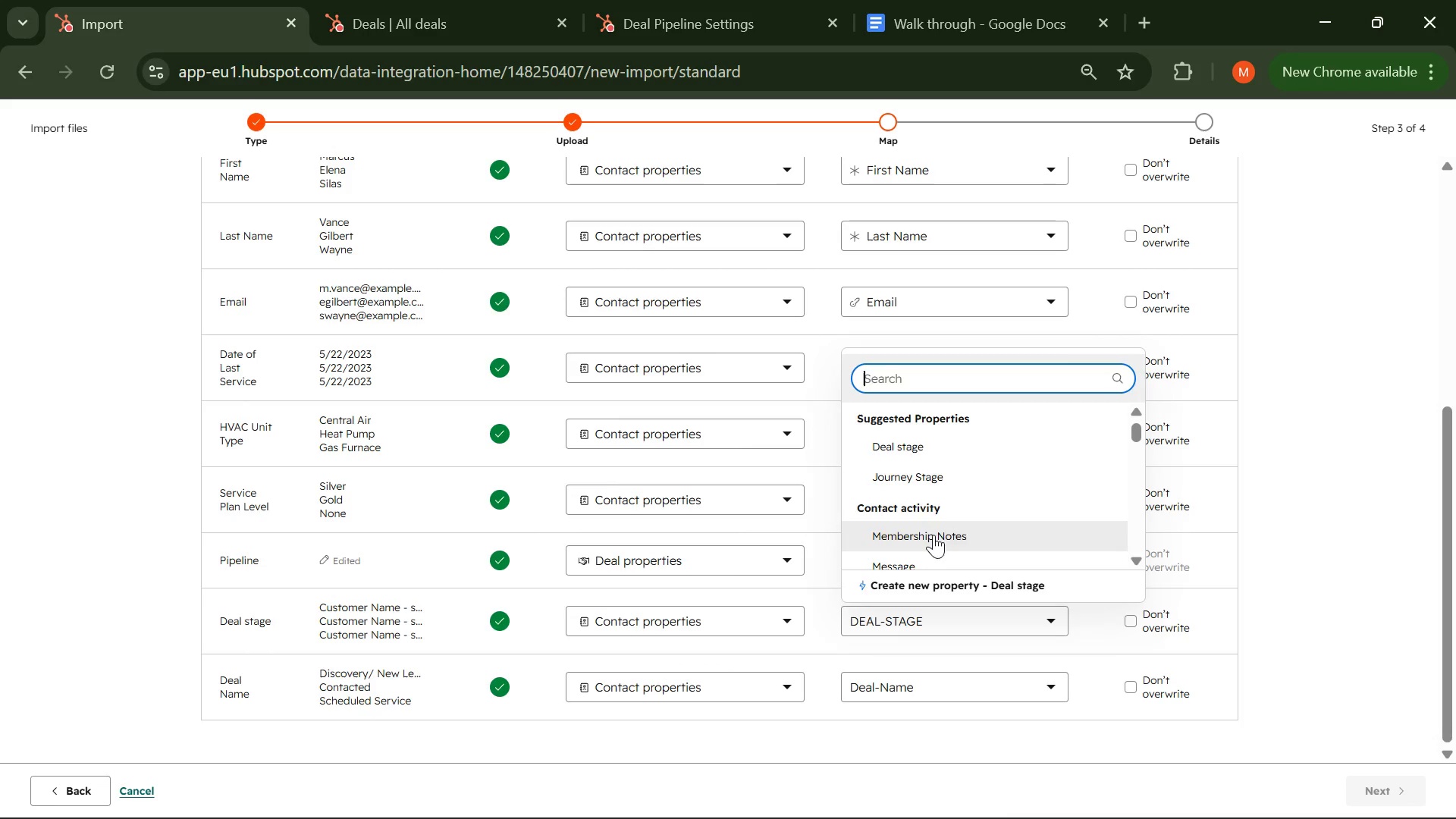 
scroll: coordinate [934, 542], scroll_direction: up, amount: 1.0
 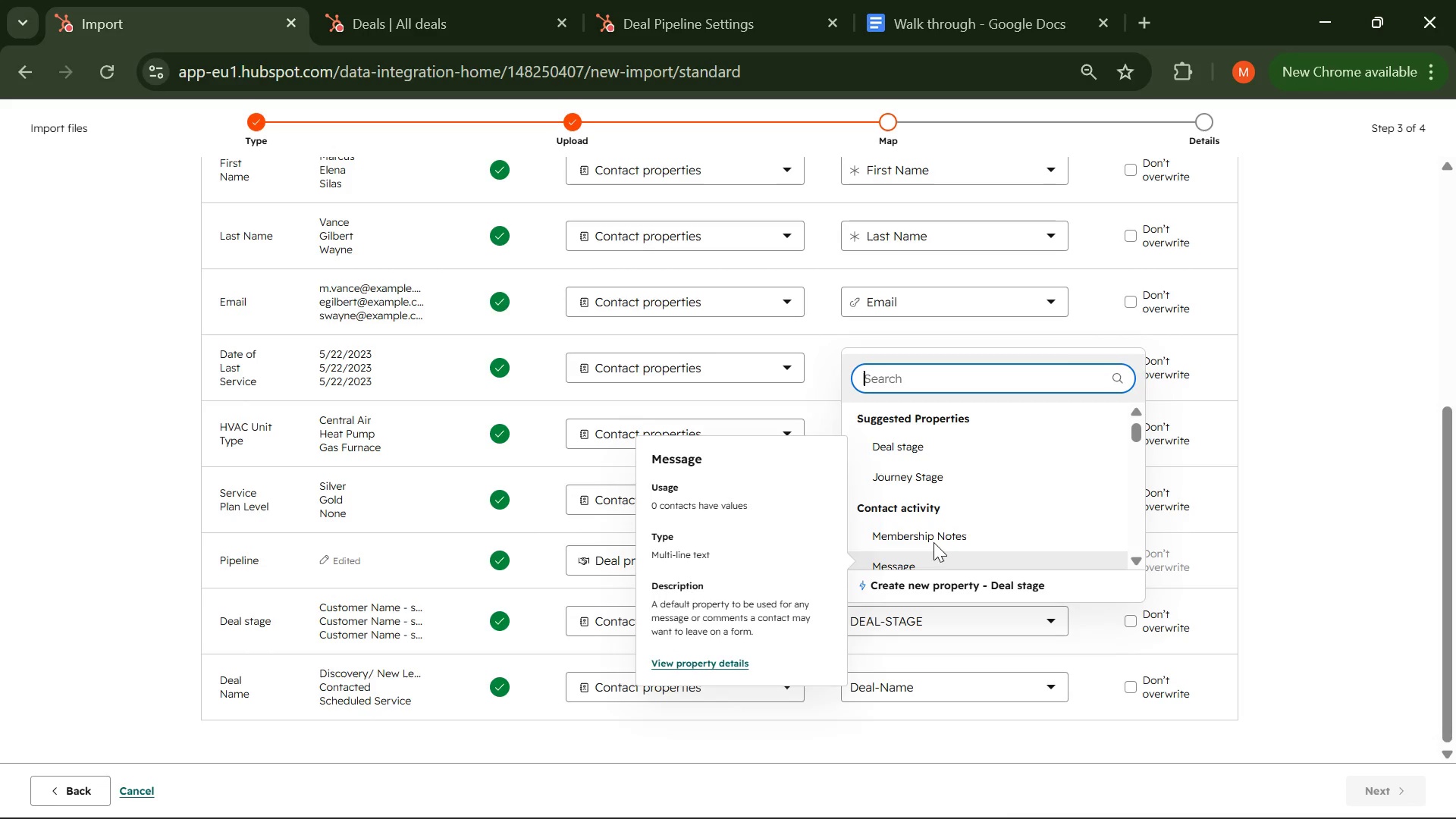 
key(CapsLock)
 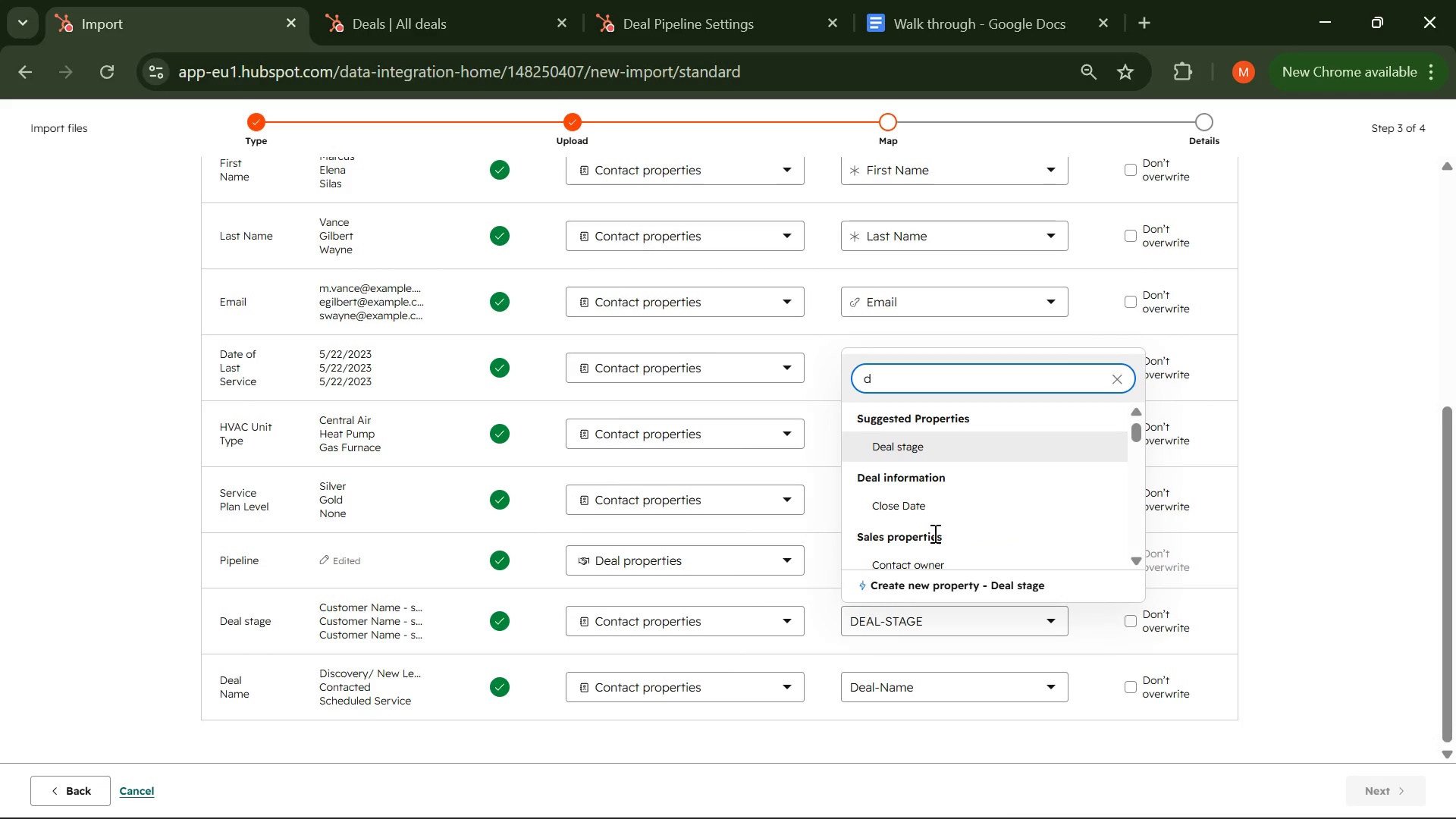 
type(EA)
 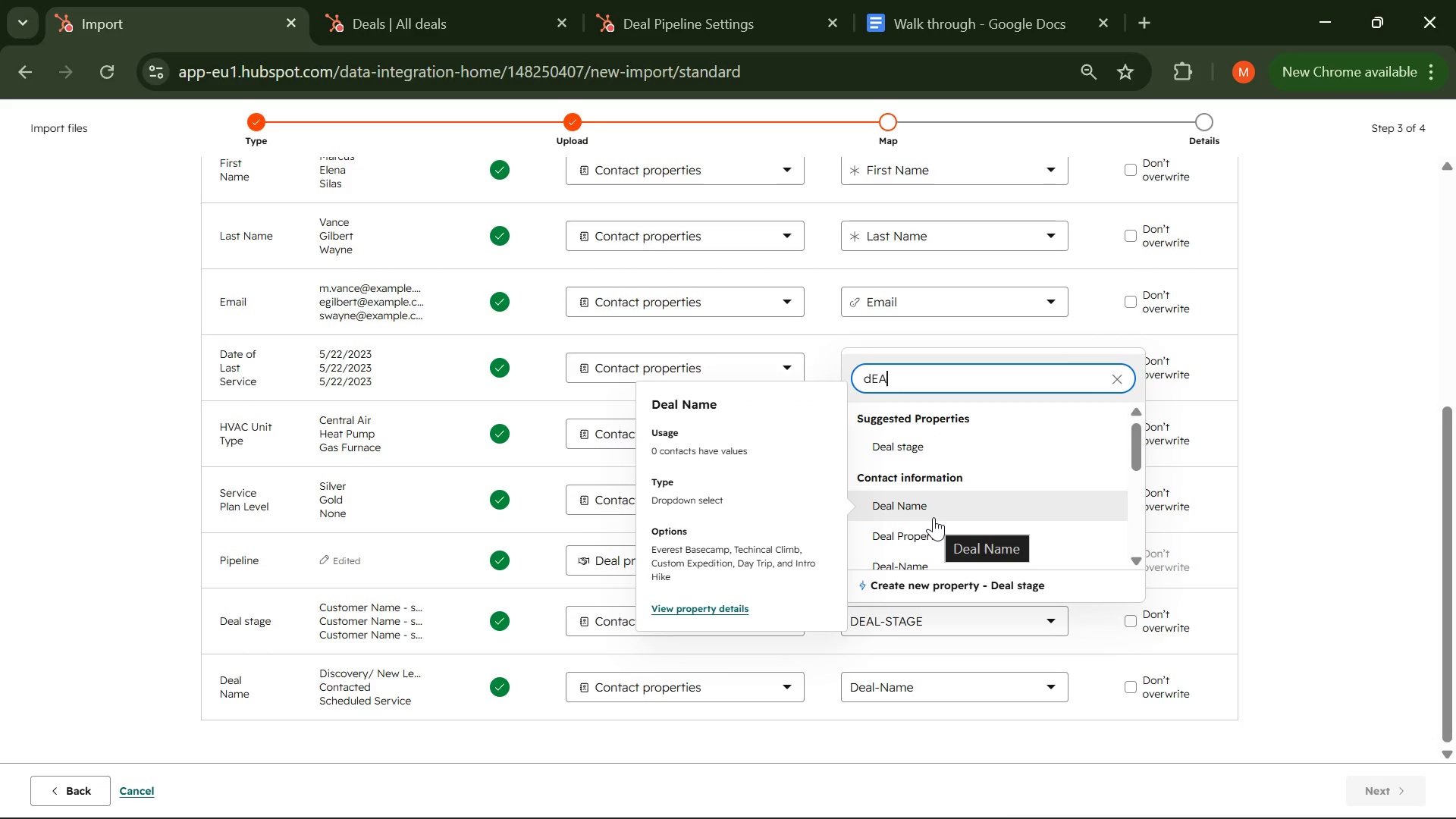 
key(L)
 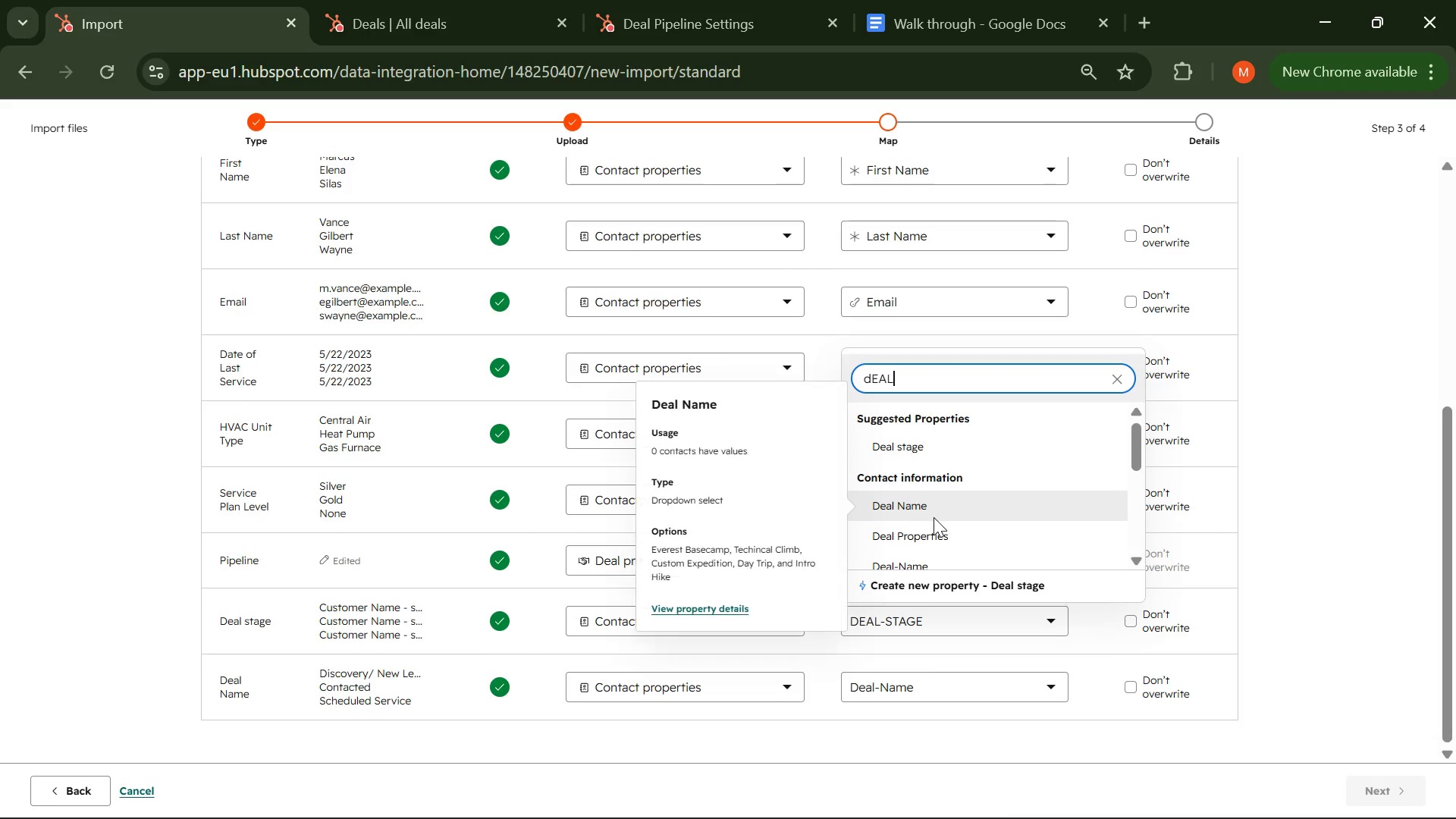 
key(Backspace)
key(Backspace)
key(Backspace)
key(Backspace)
key(Backspace)
type(Deal s)
 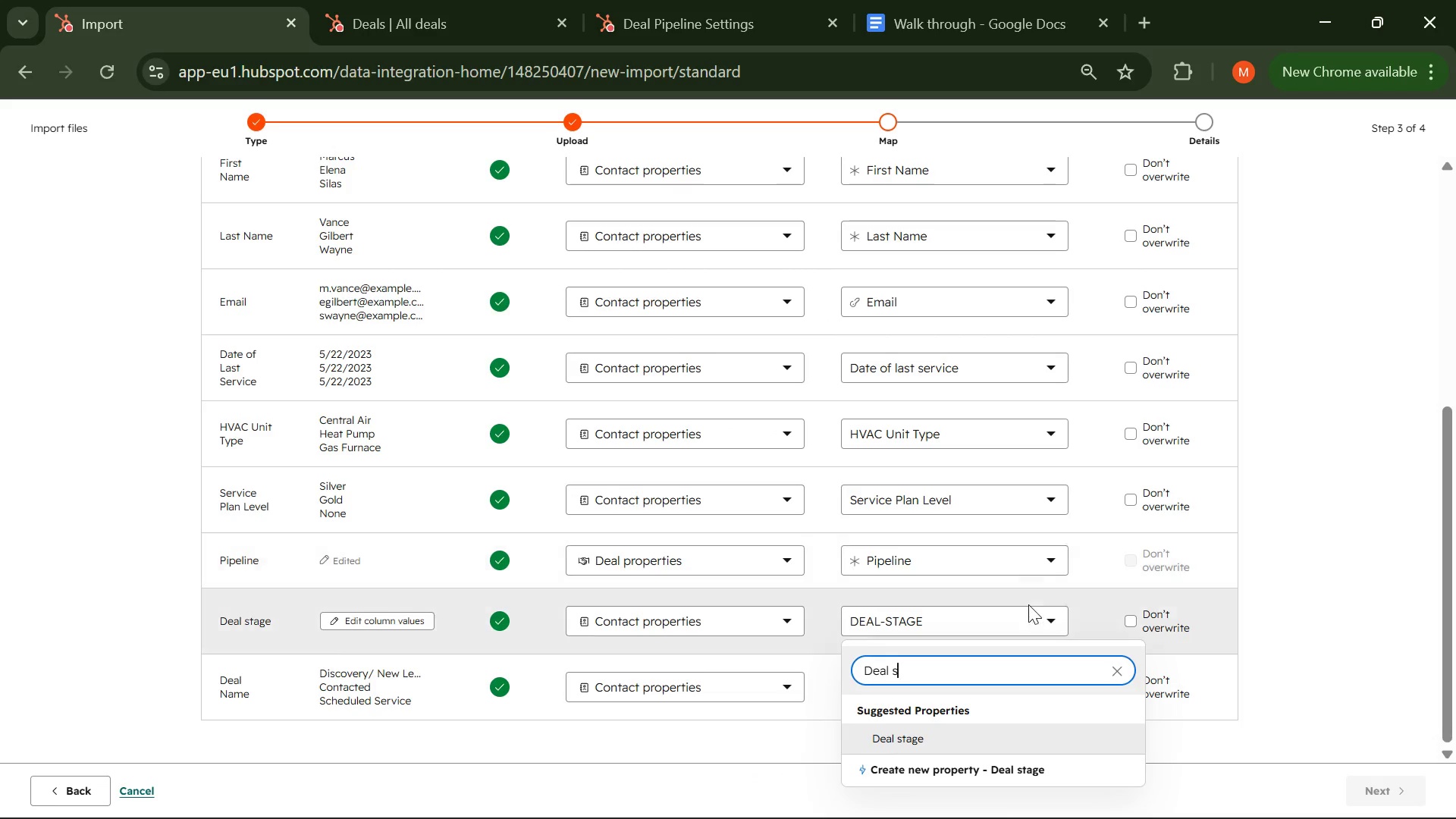 
left_click([1049, 557])
 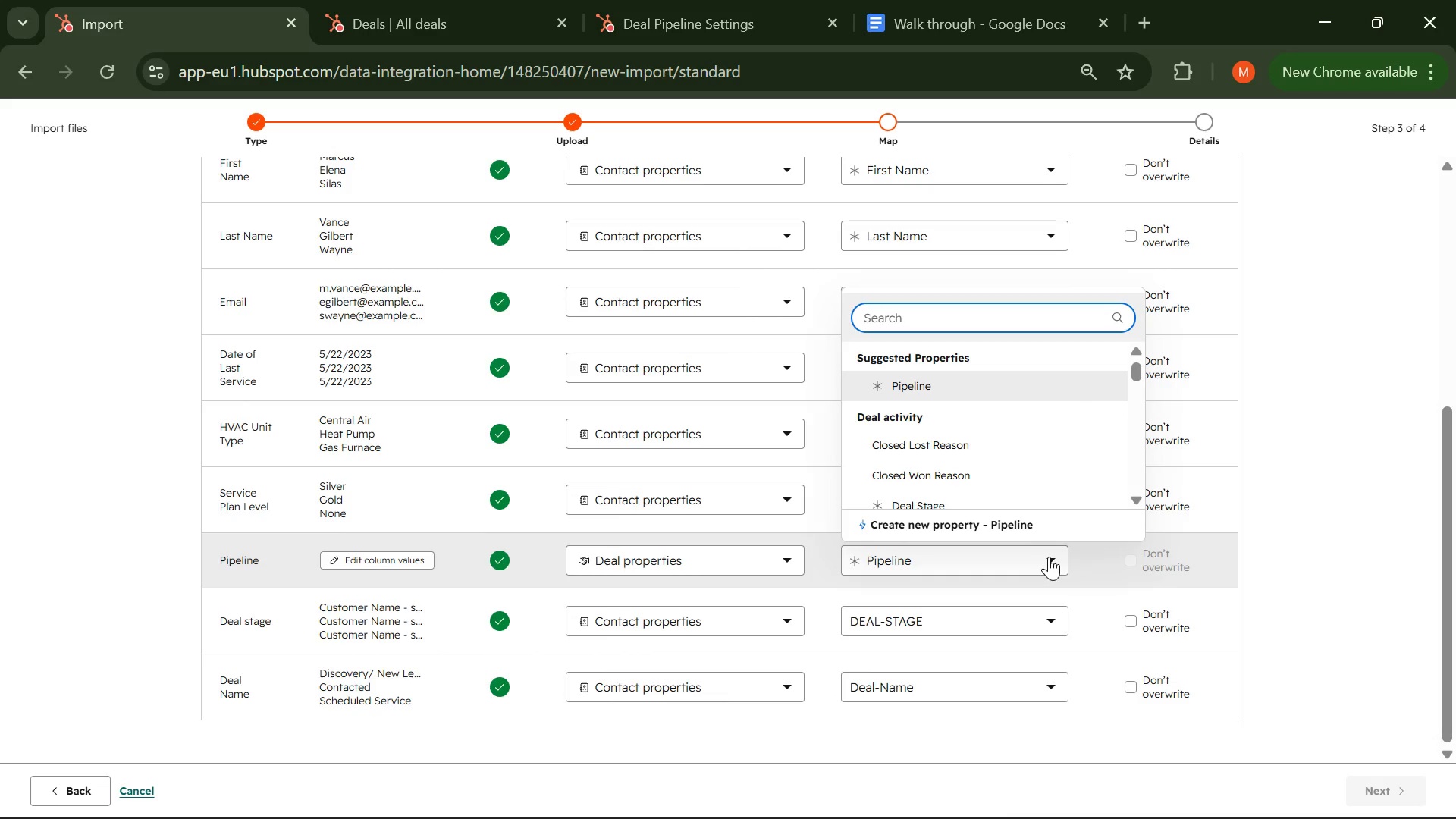 
mouse_move([989, 480])
 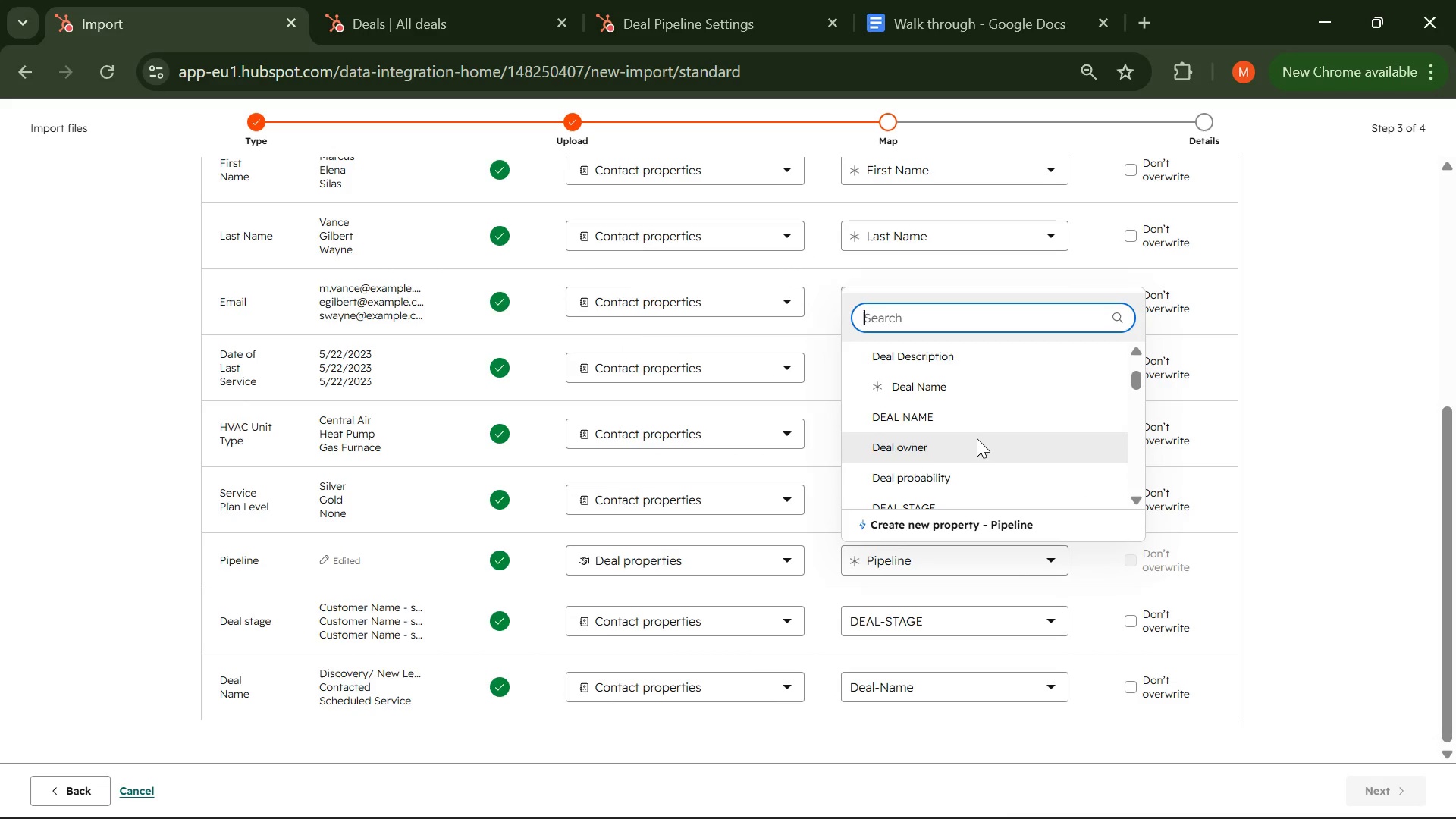 
wait(7.35)
 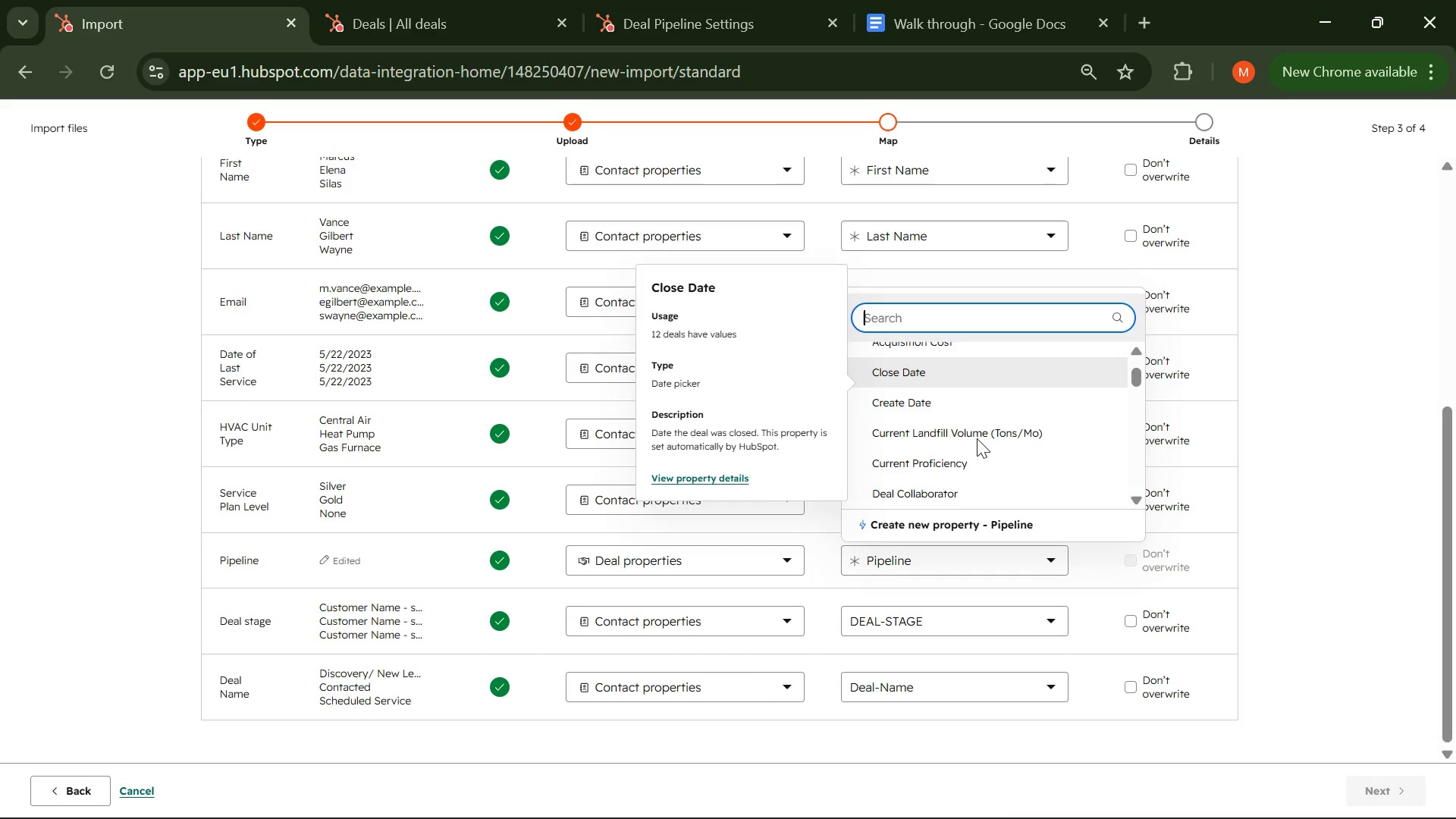 
left_click([1276, 645])
 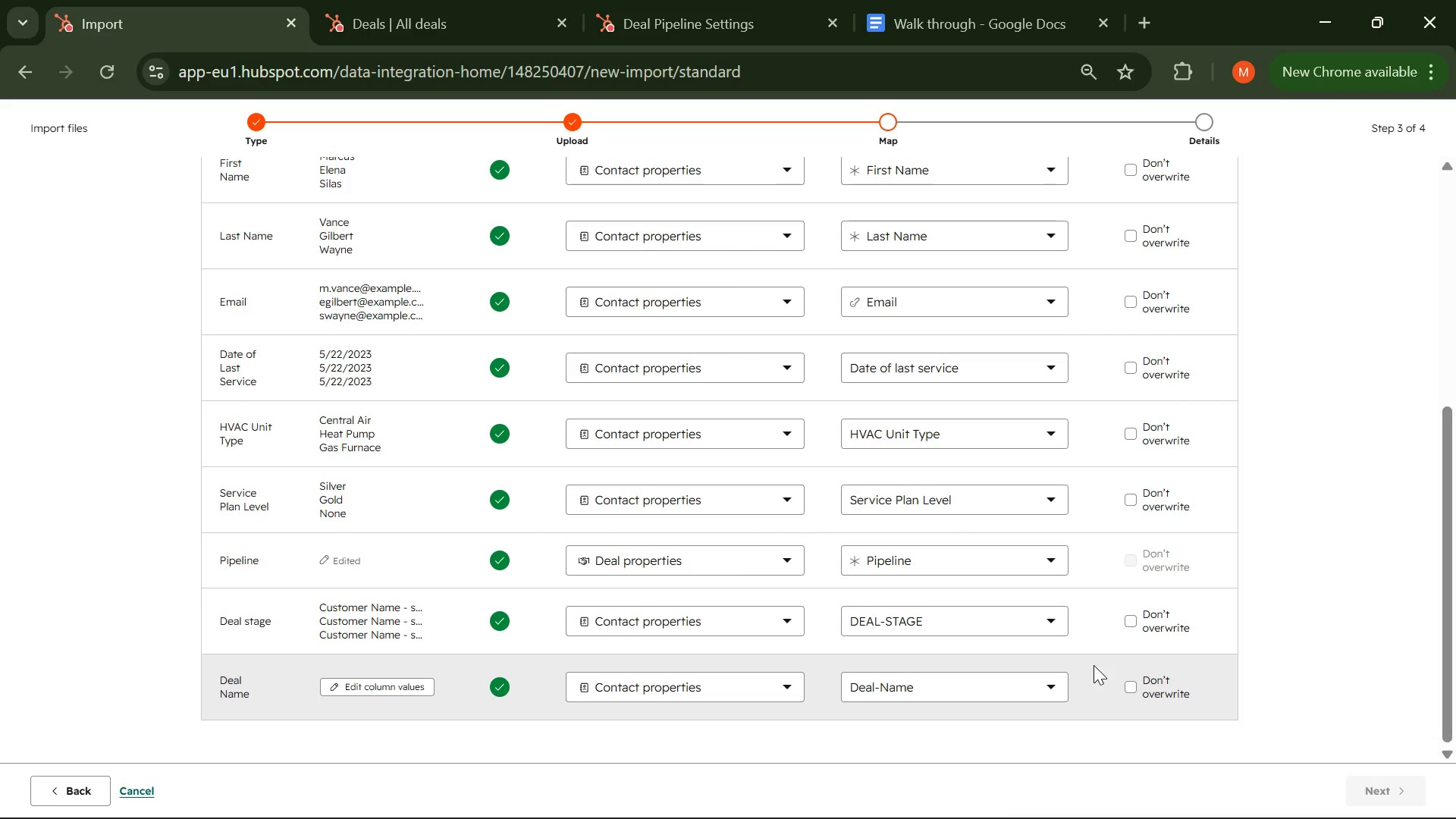 
left_click([977, 692])
 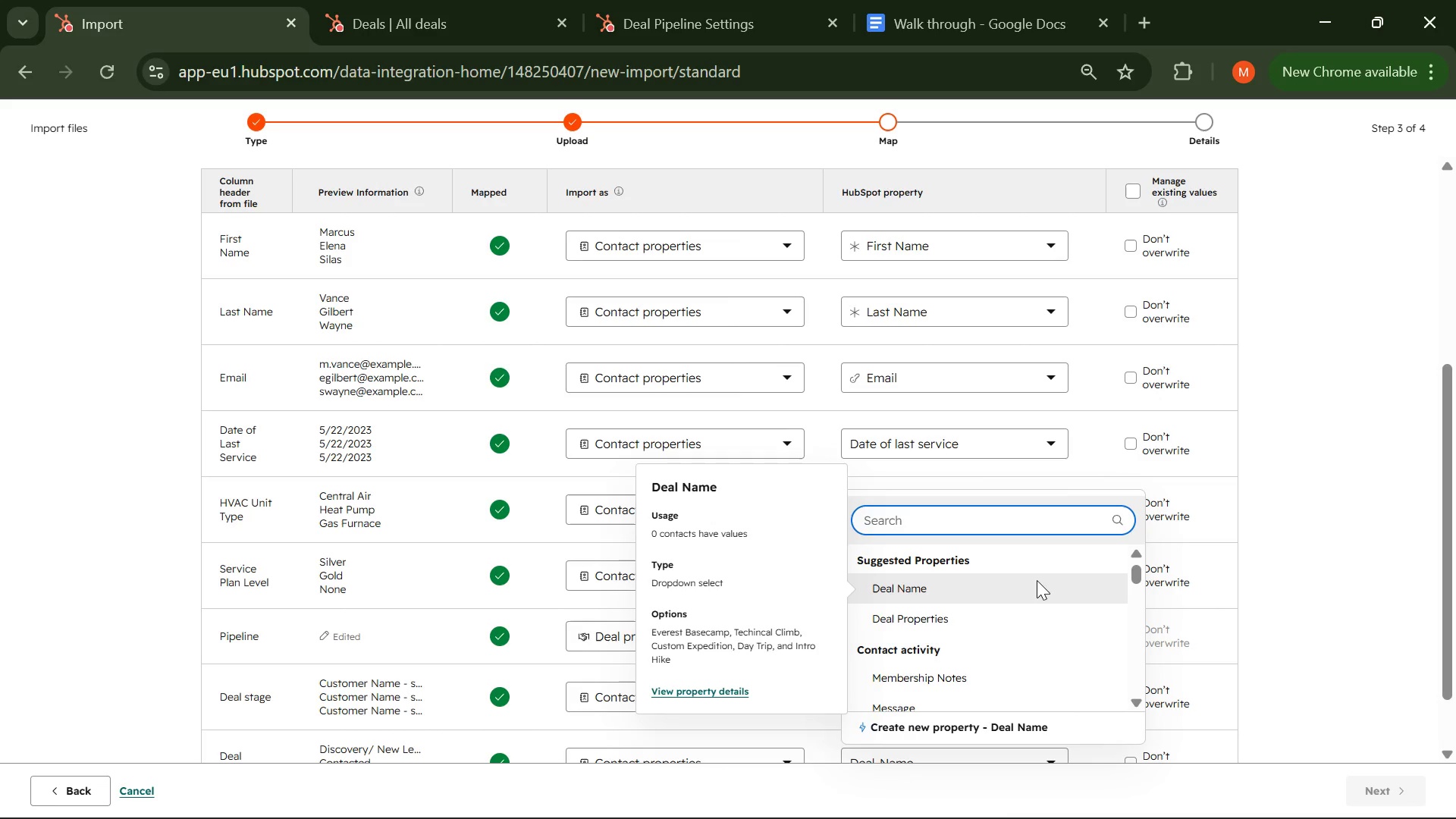 
wait(39.99)
 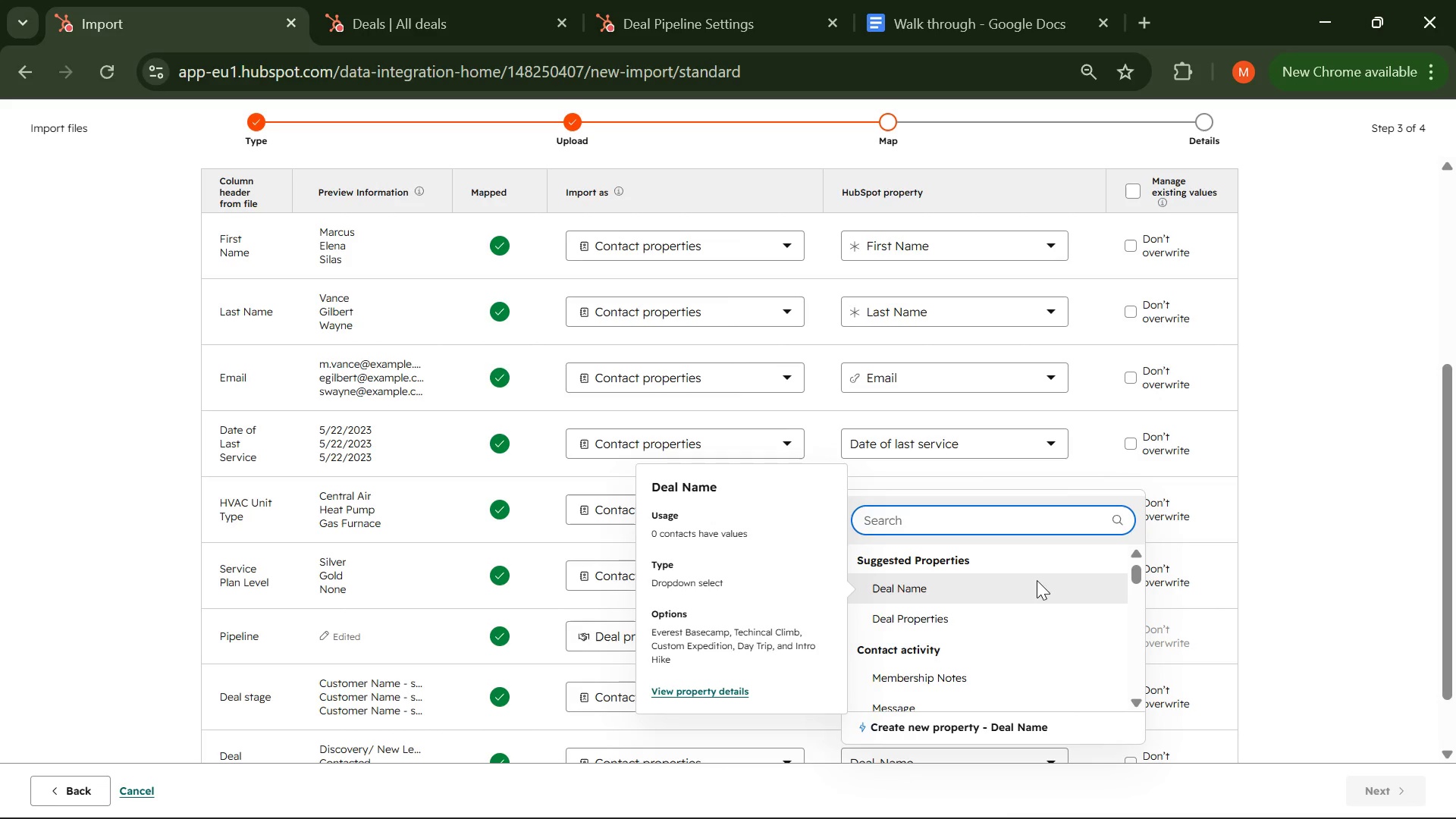 
left_click([1329, 606])
 